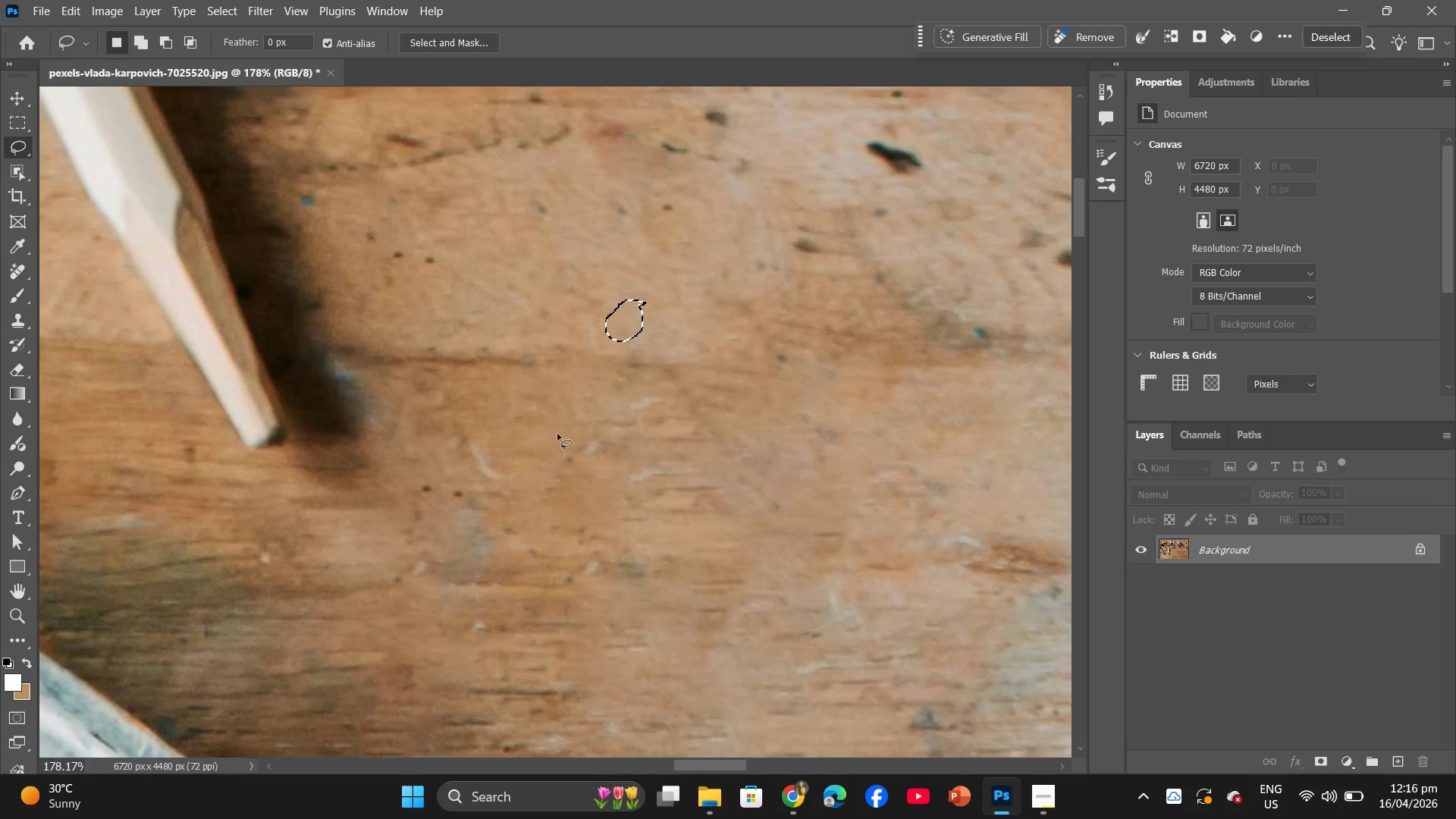 
hold_key(key=AltLeft, duration=0.69)
 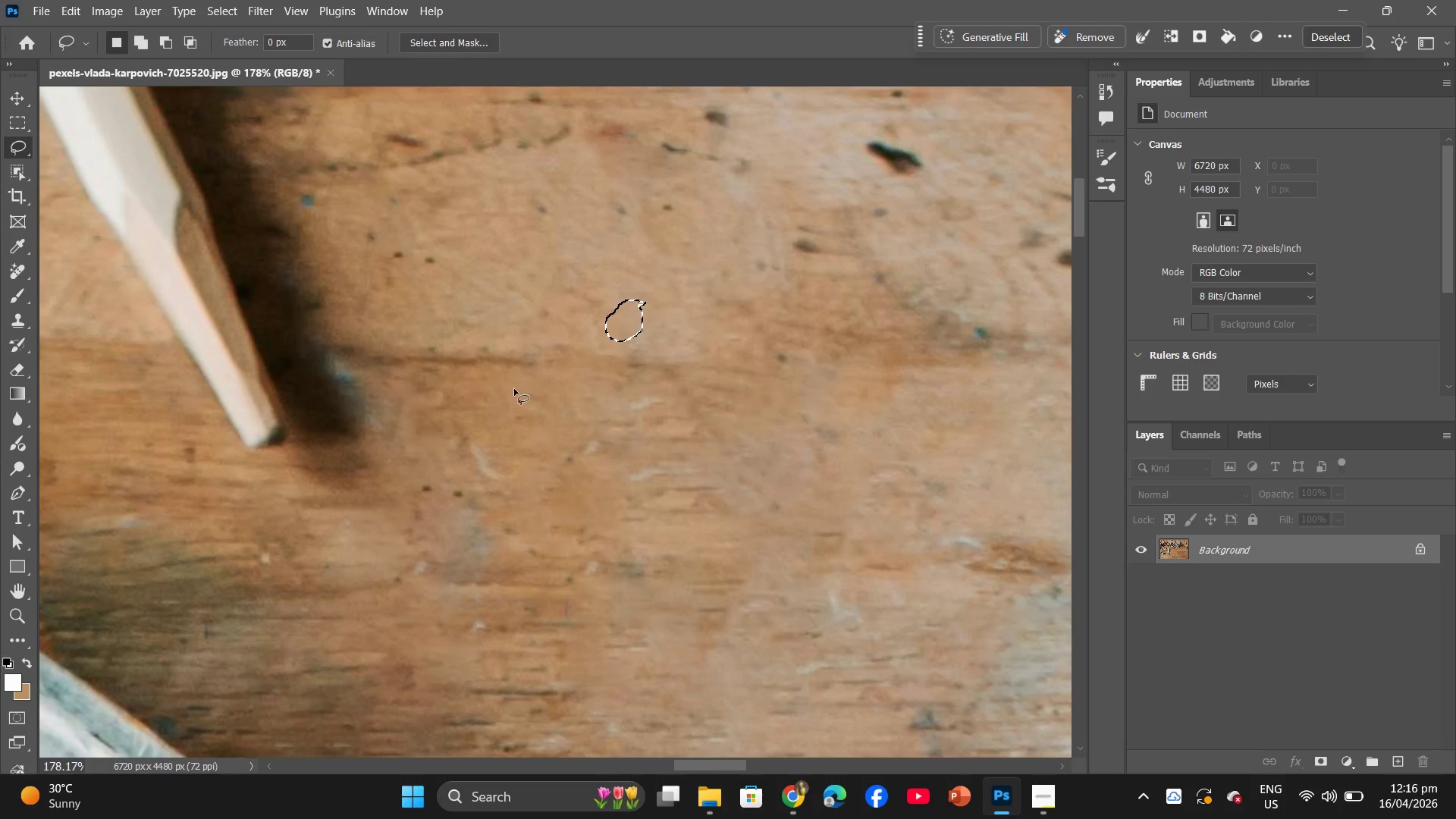 
hold_key(key=Space, duration=1.16)
 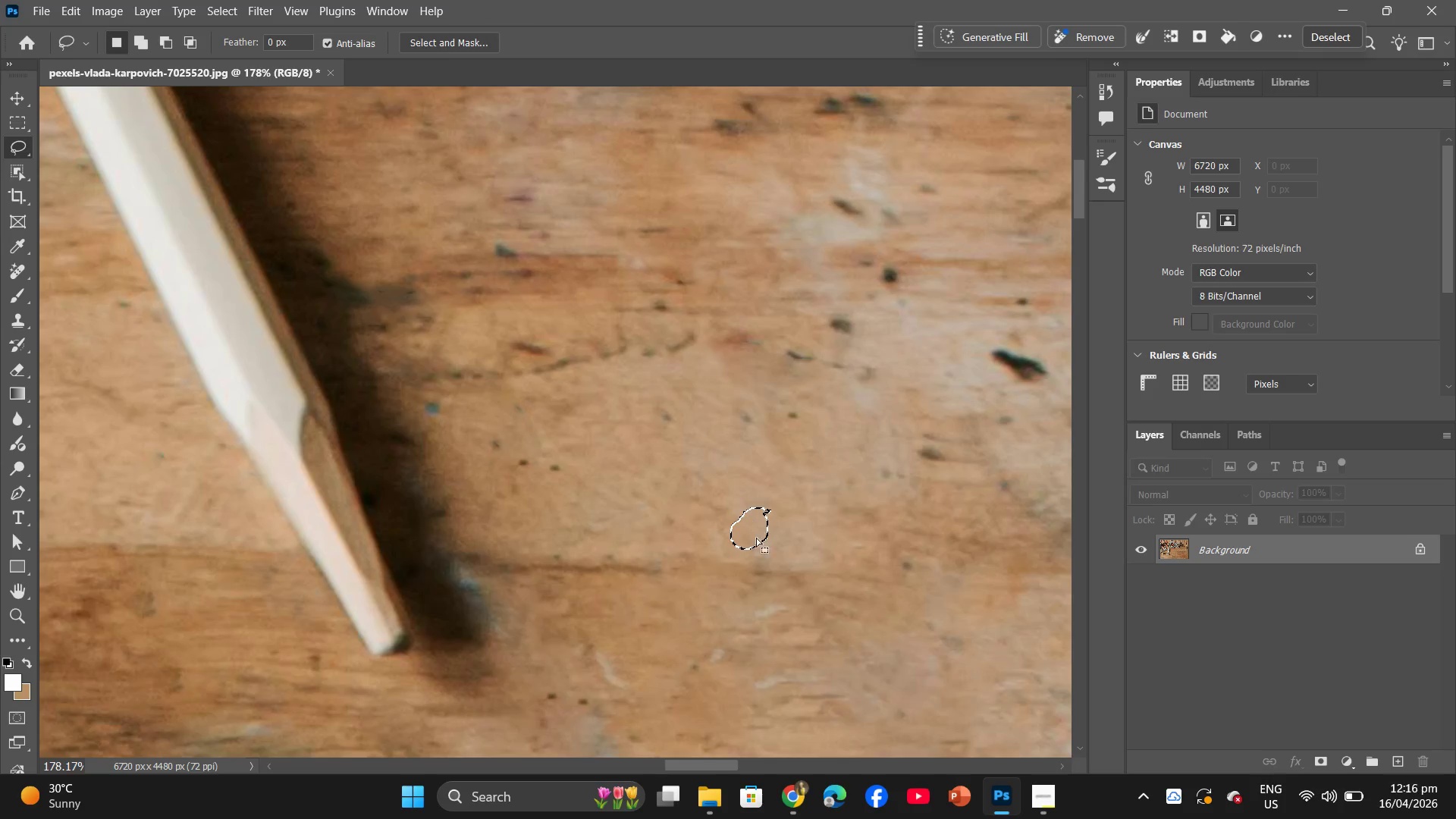 
left_click_drag(start_coordinate=[498, 368], to_coordinate=[603, 519])
 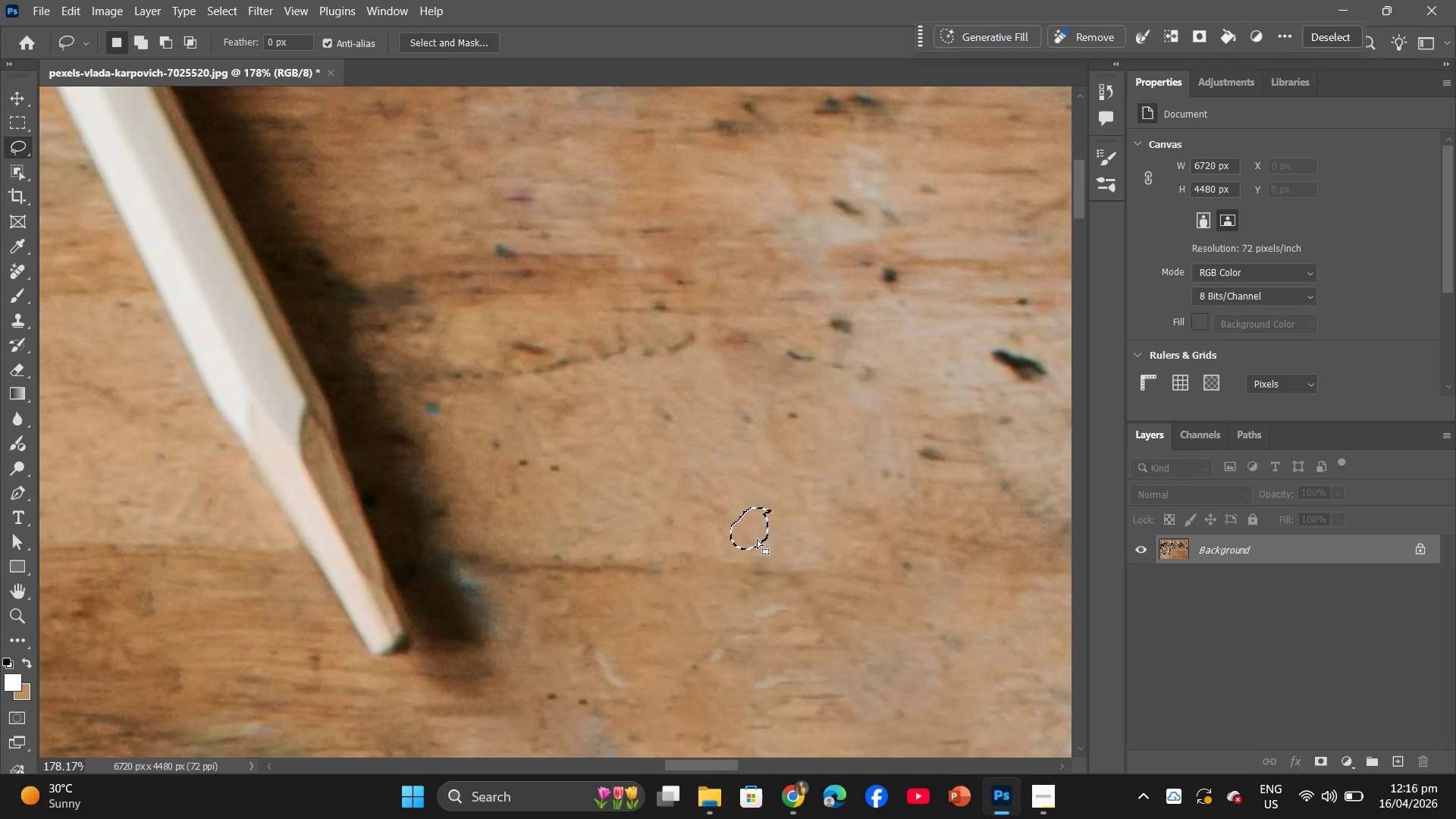 
left_click_drag(start_coordinate=[747, 526], to_coordinate=[425, 408])
 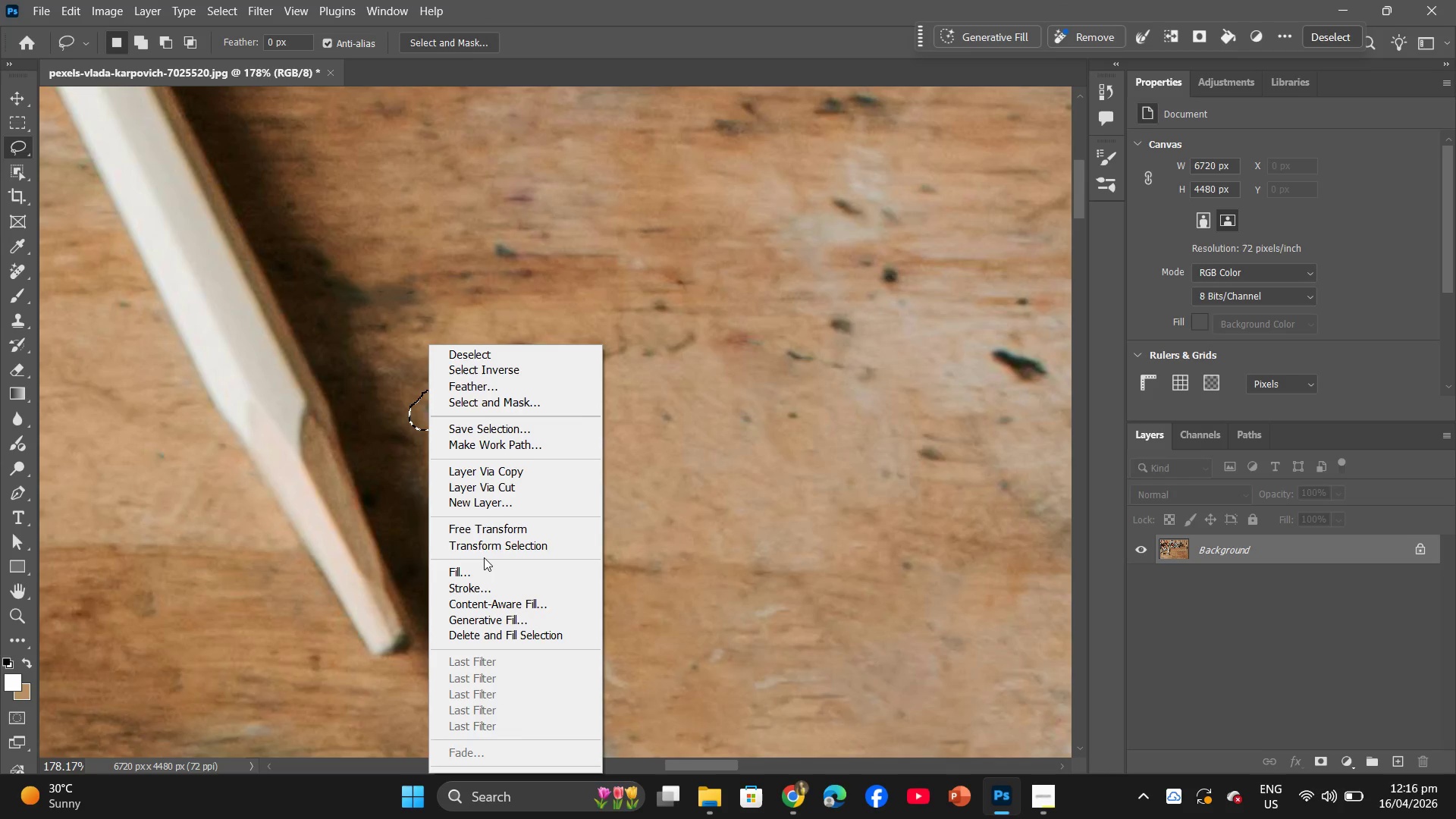 
left_click([484, 566])
 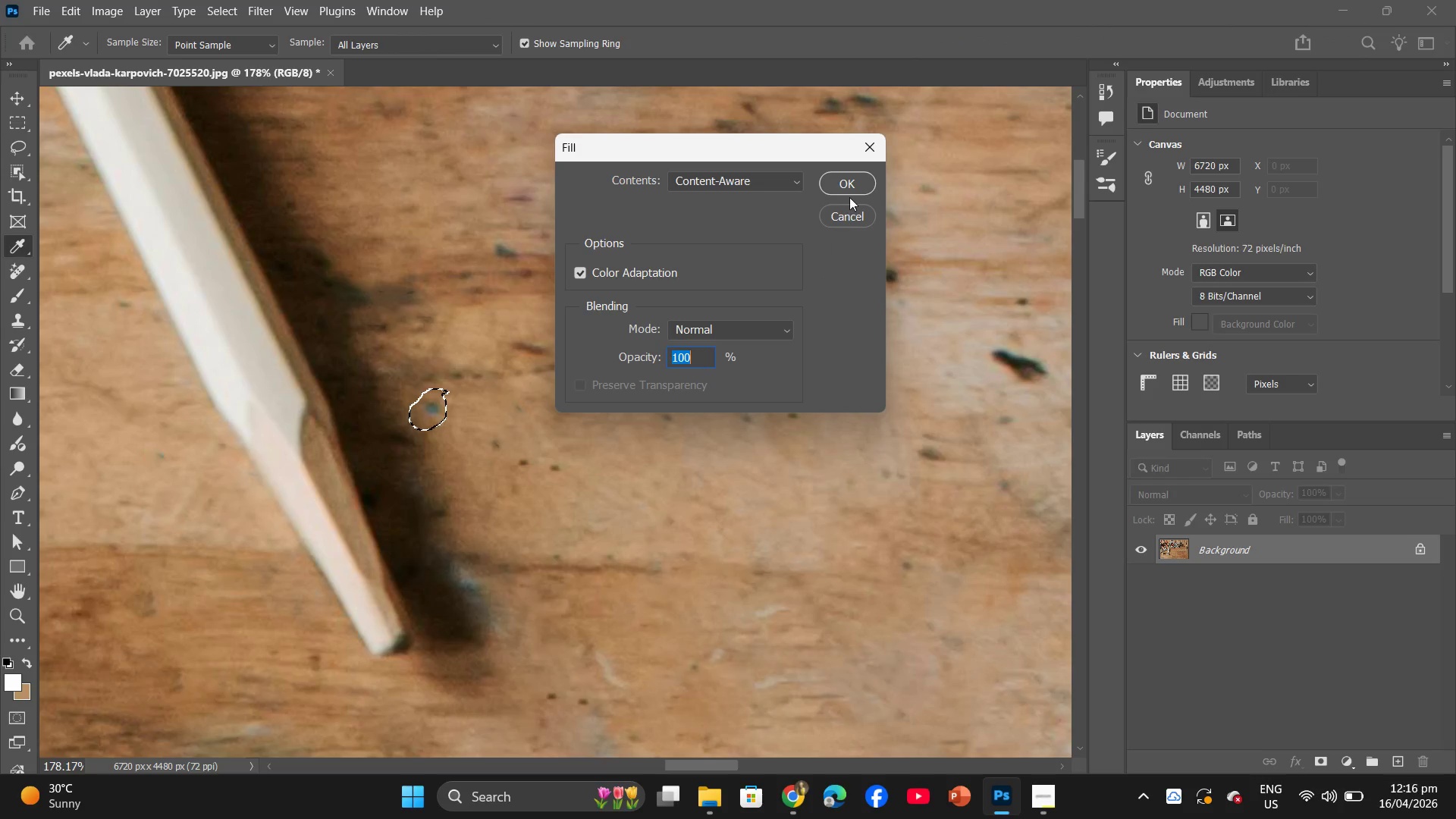 
left_click([855, 179])
 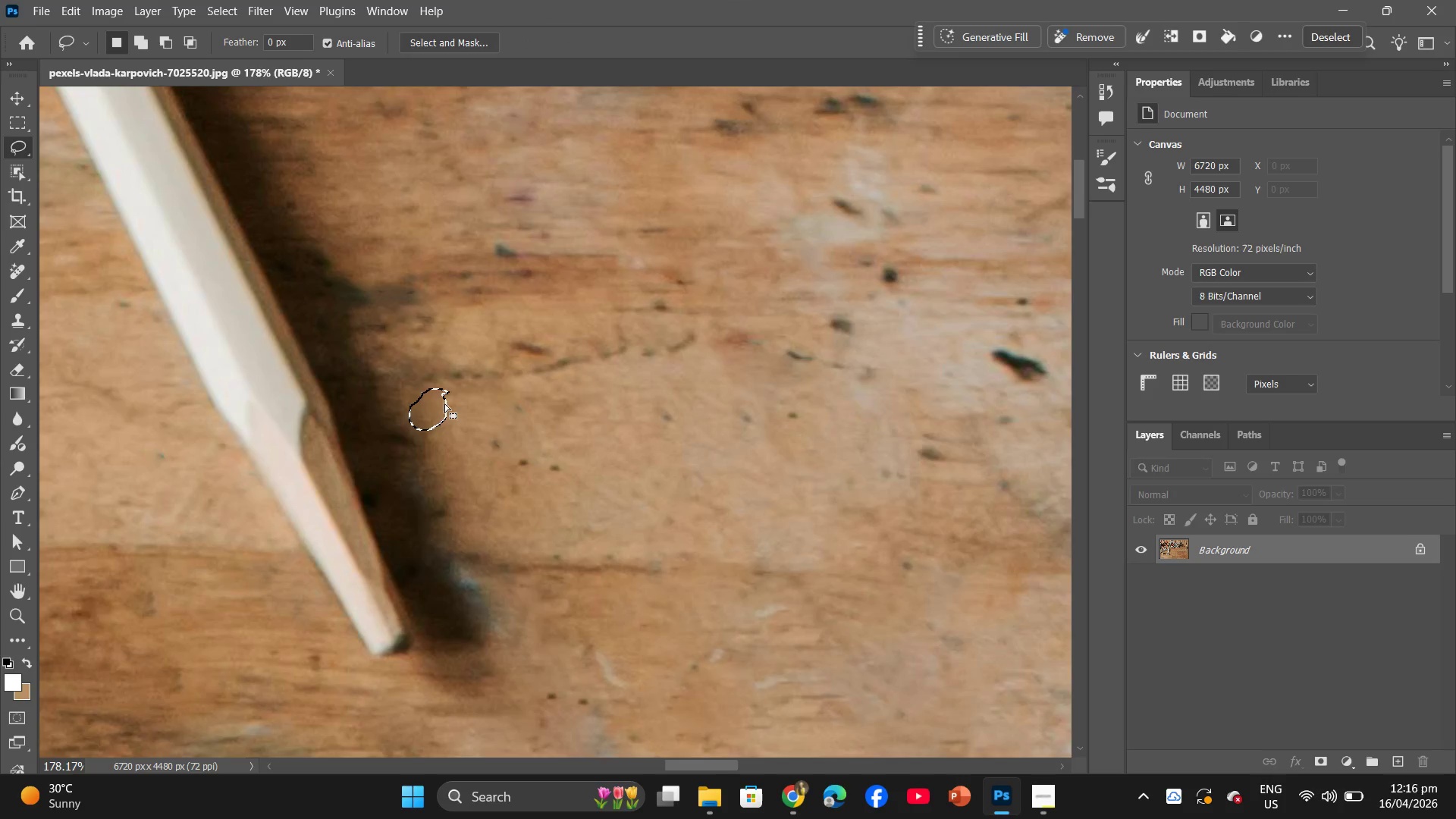 
left_click_drag(start_coordinate=[435, 405], to_coordinate=[504, 431])
 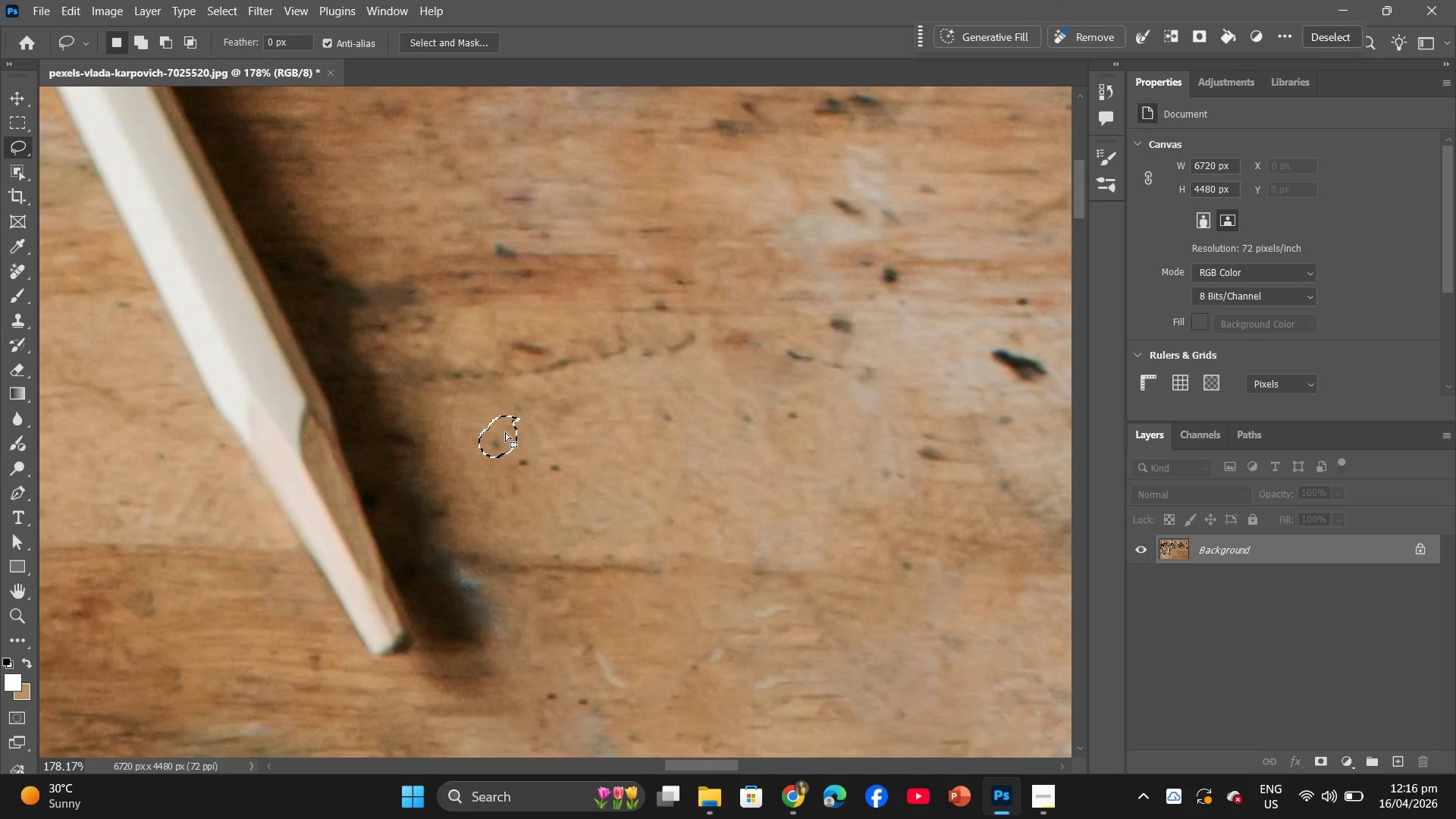 
right_click([505, 432])
 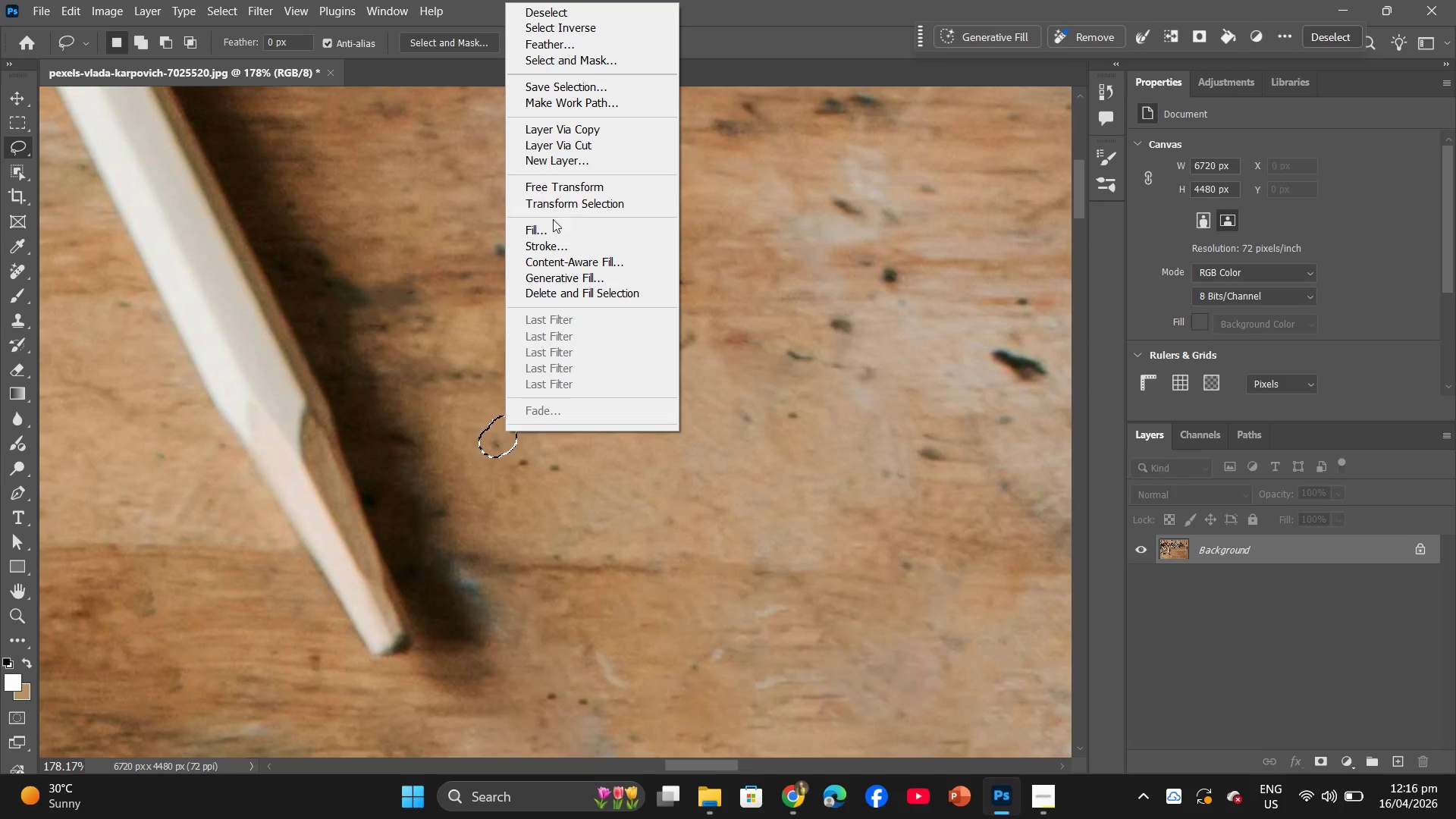 
left_click([550, 228])
 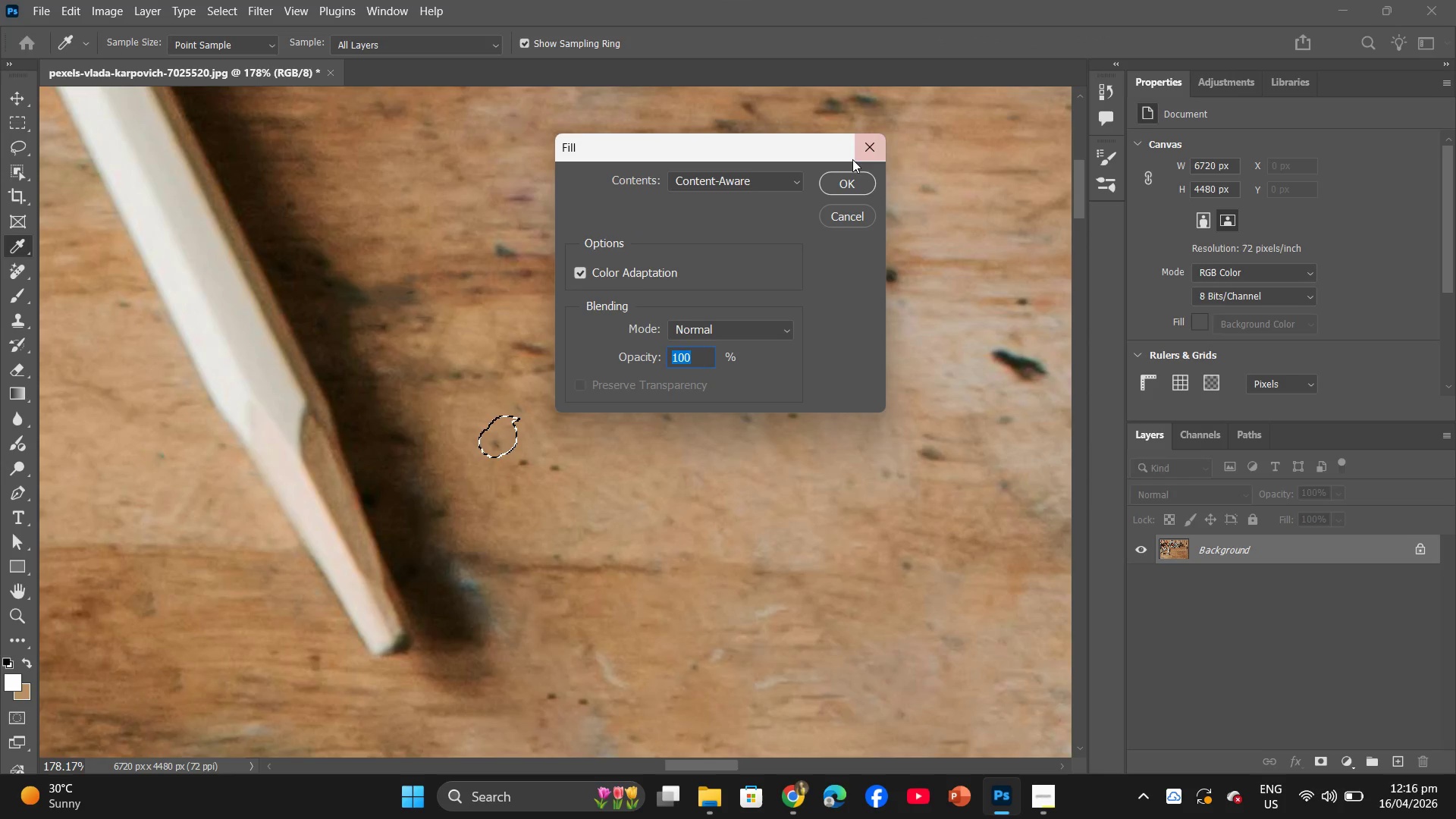 
double_click([852, 184])
 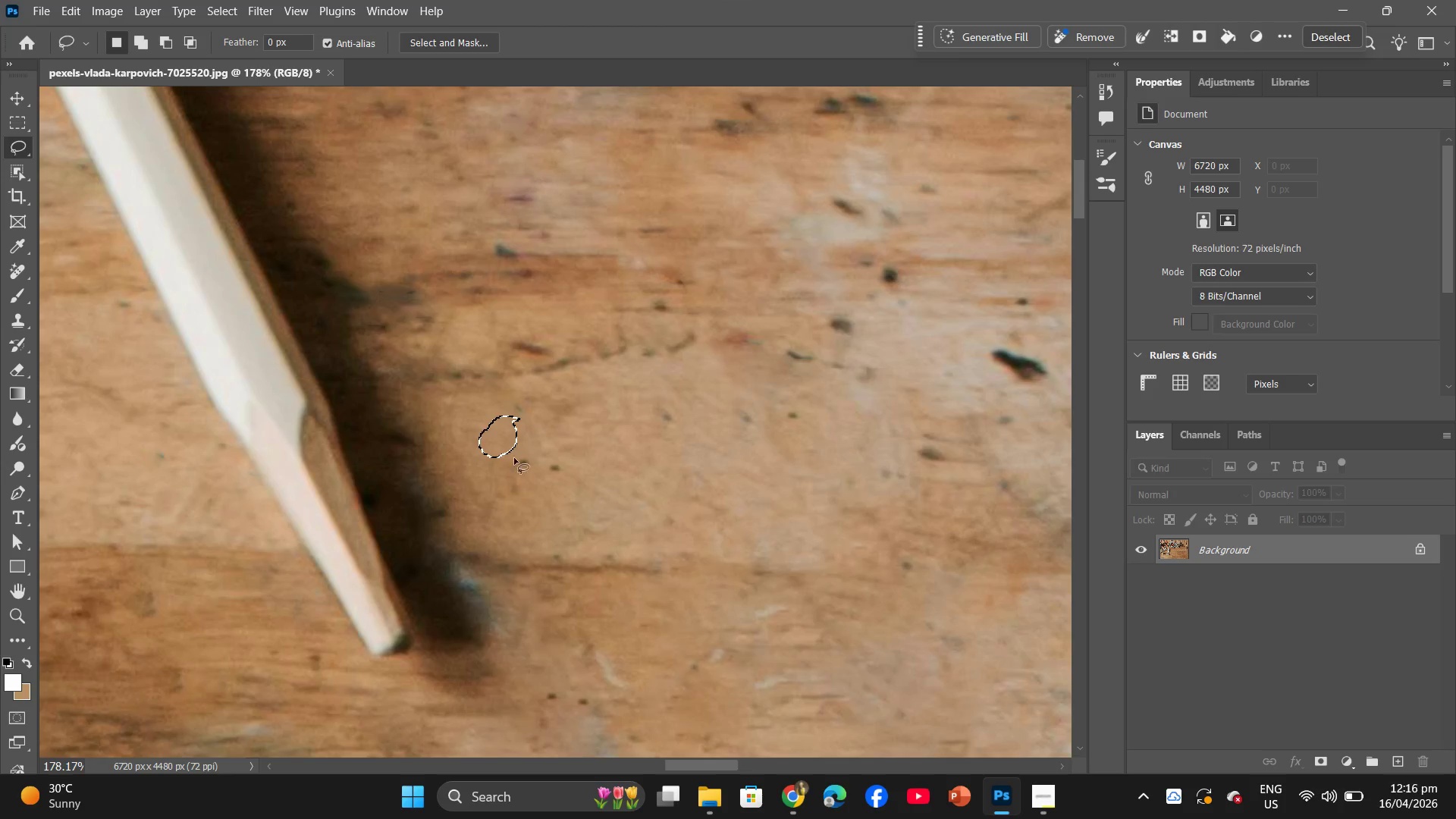 
left_click_drag(start_coordinate=[505, 438], to_coordinate=[525, 464])
 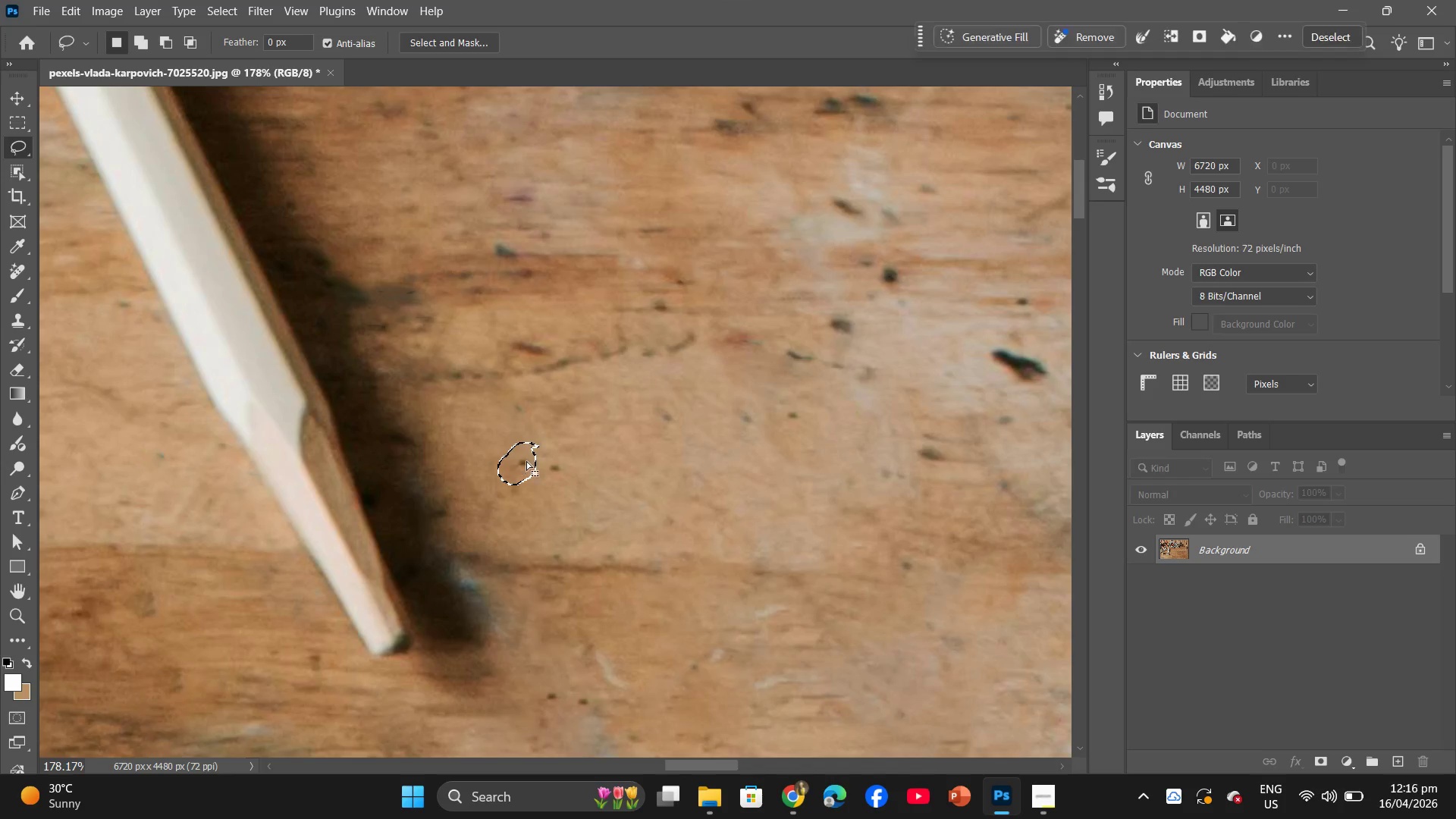 
right_click([526, 461])
 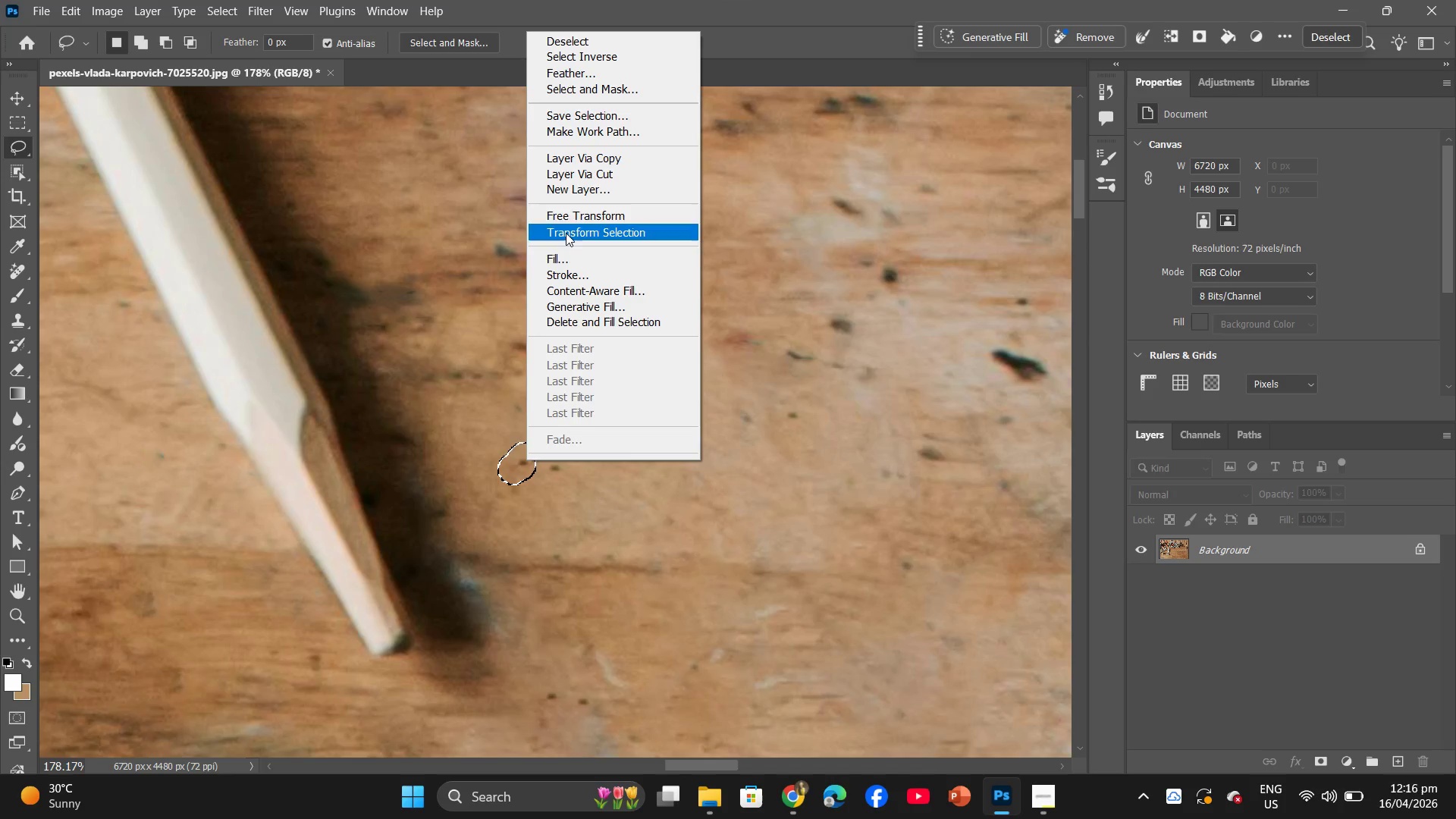 
left_click([554, 257])
 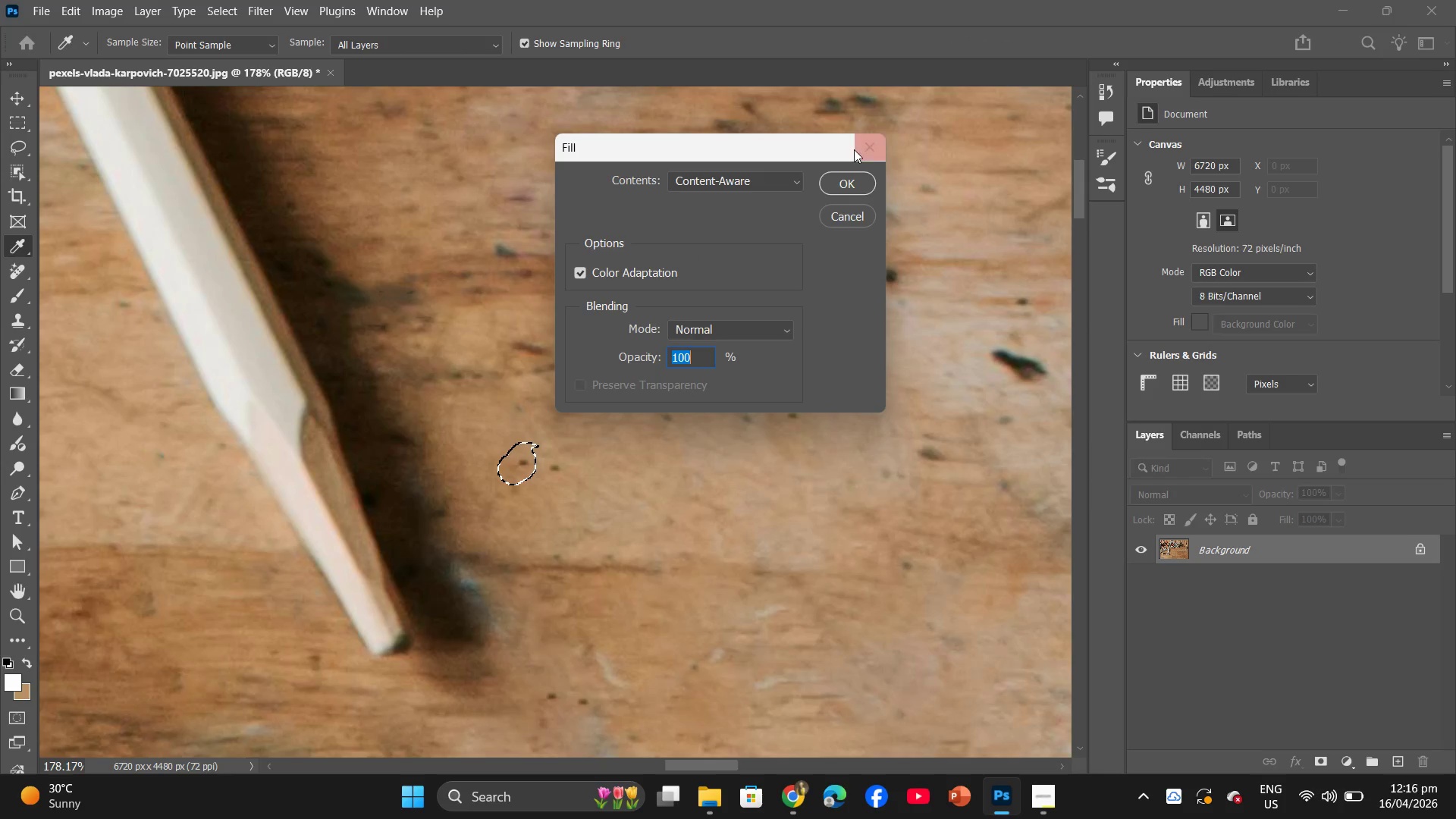 
left_click([842, 186])
 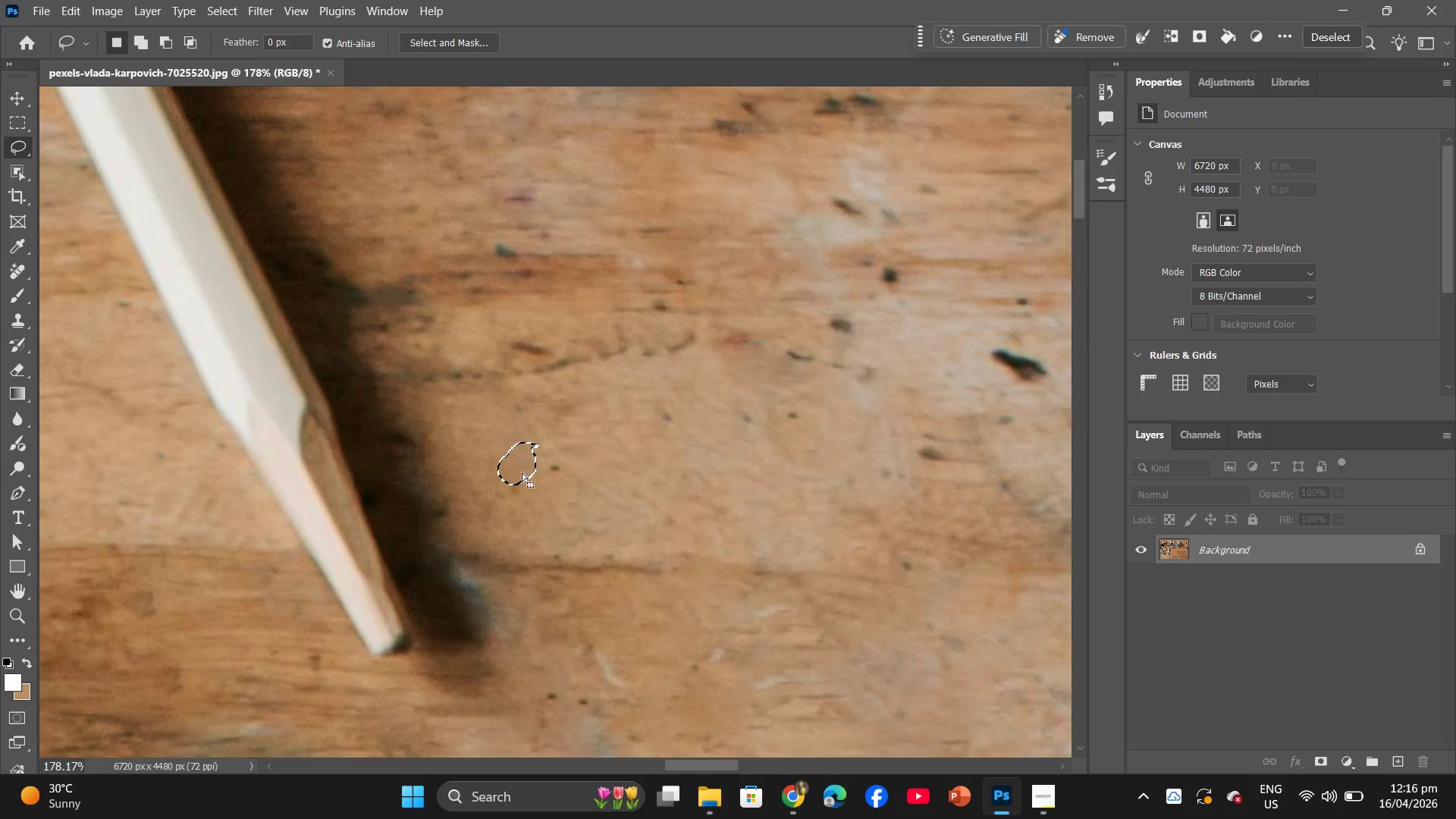 
left_click_drag(start_coordinate=[522, 472], to_coordinate=[557, 476])
 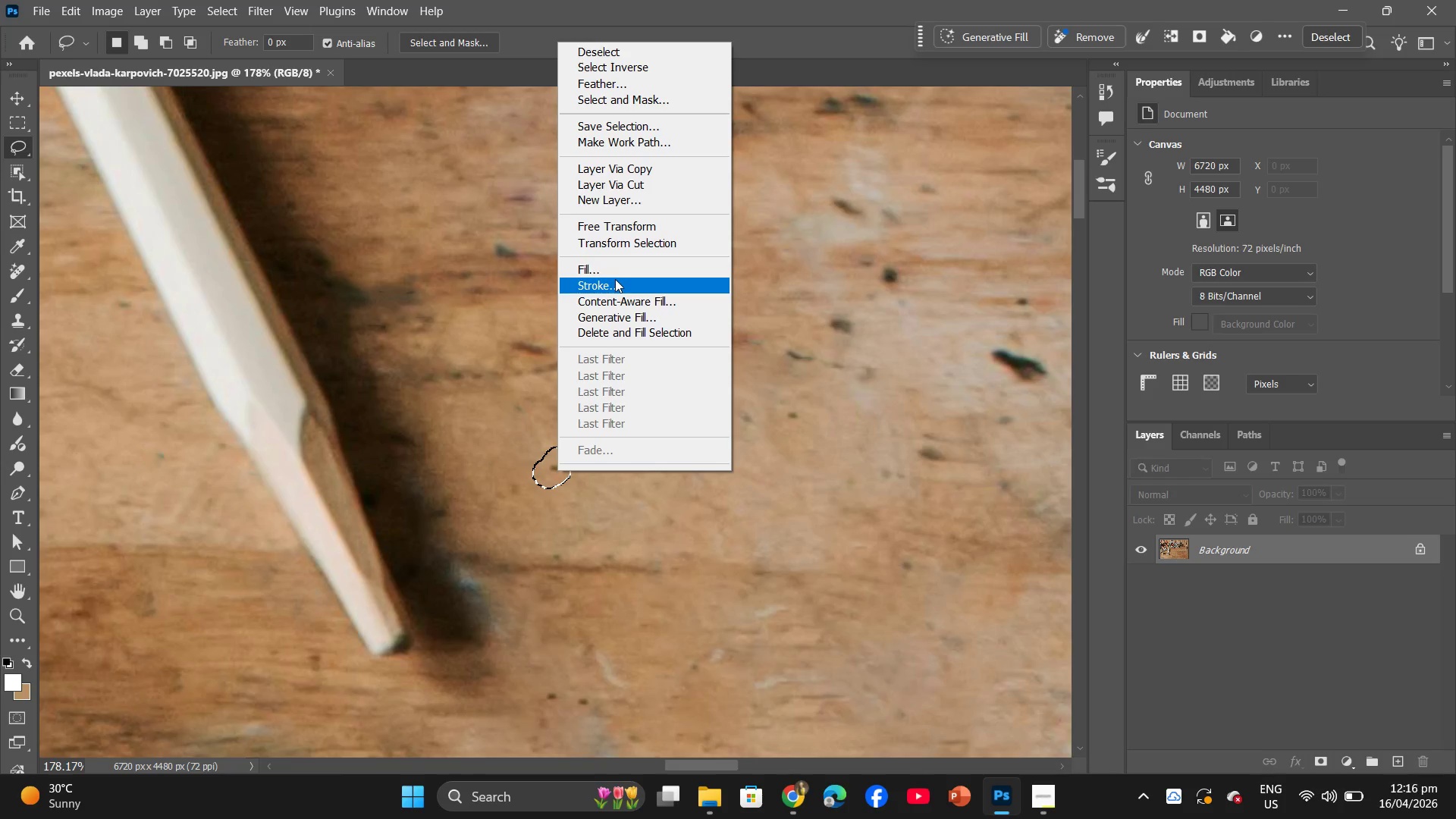 
left_click([615, 273])
 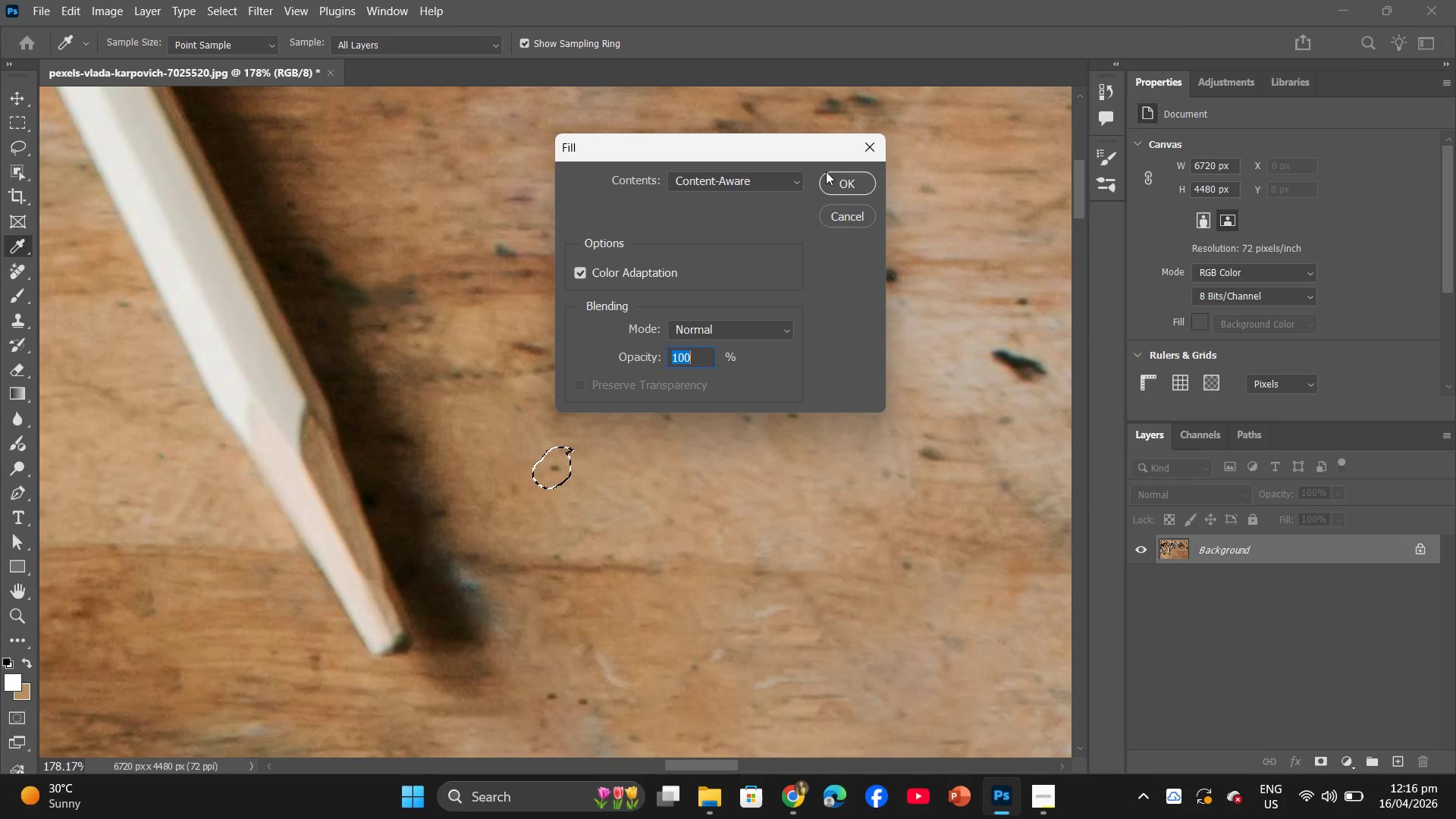 
left_click([856, 190])
 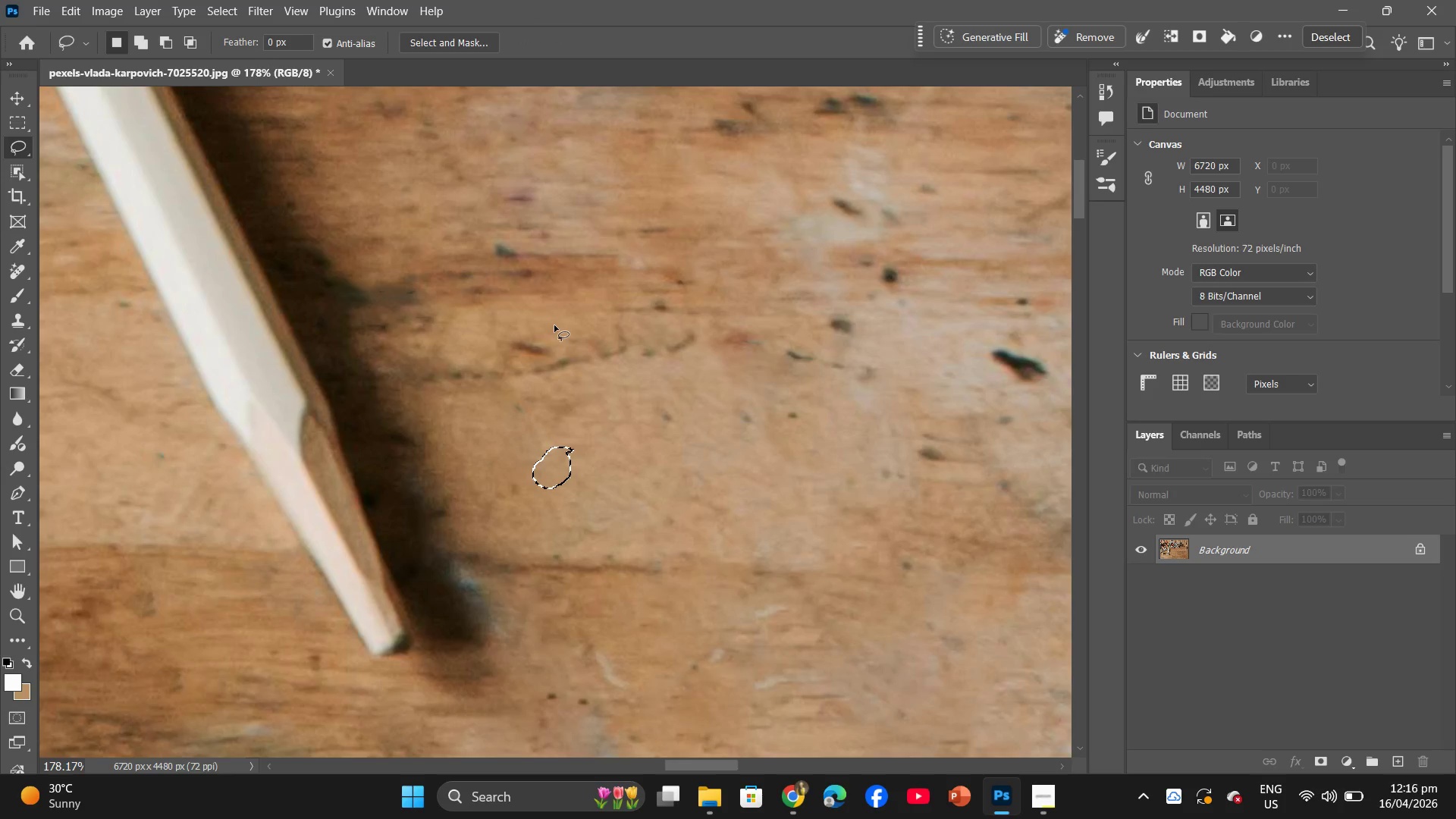 
scroll: coordinate [576, 317], scroll_direction: up, amount: 6.0
 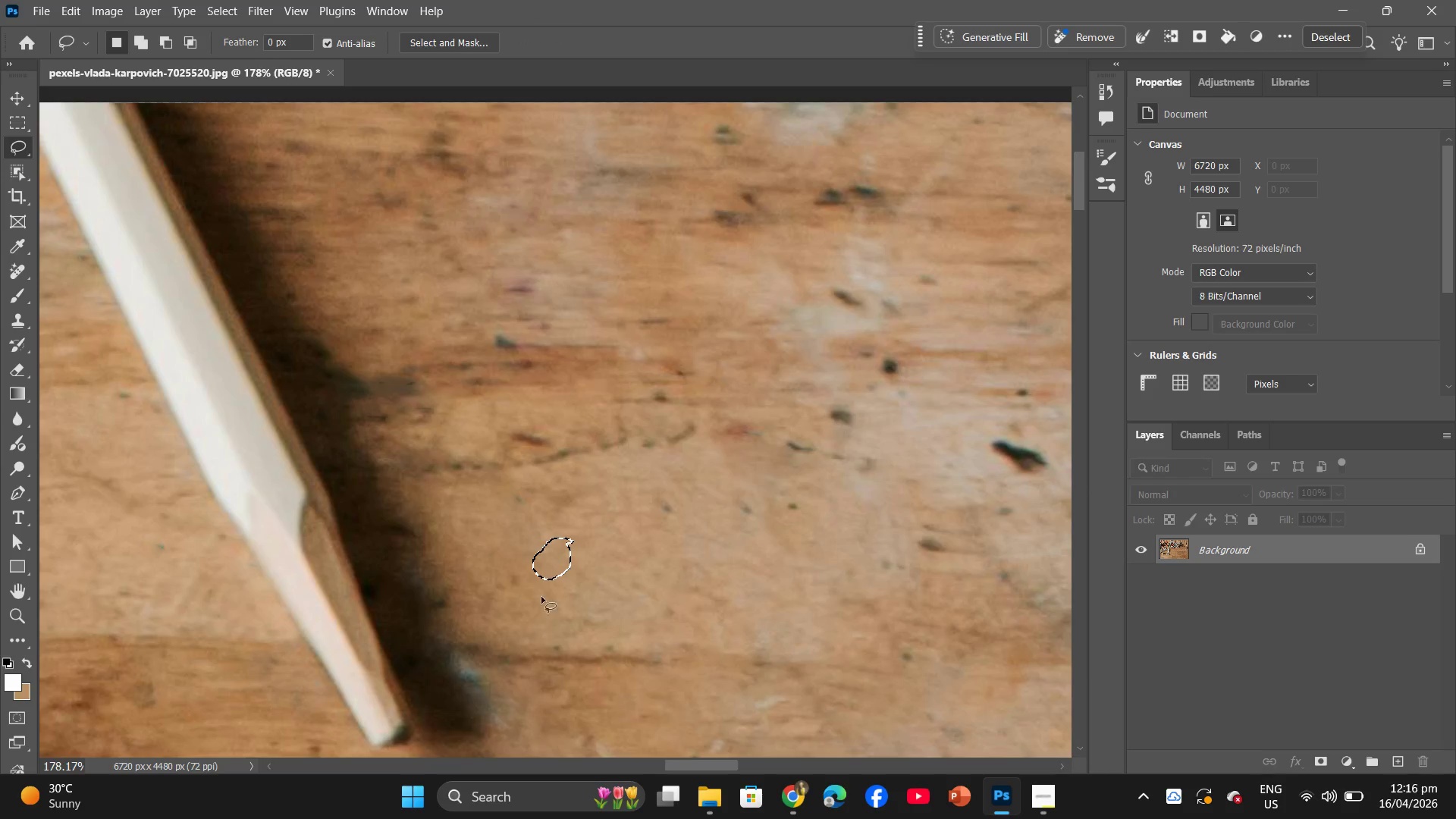 
left_click_drag(start_coordinate=[543, 570], to_coordinate=[491, 354])
 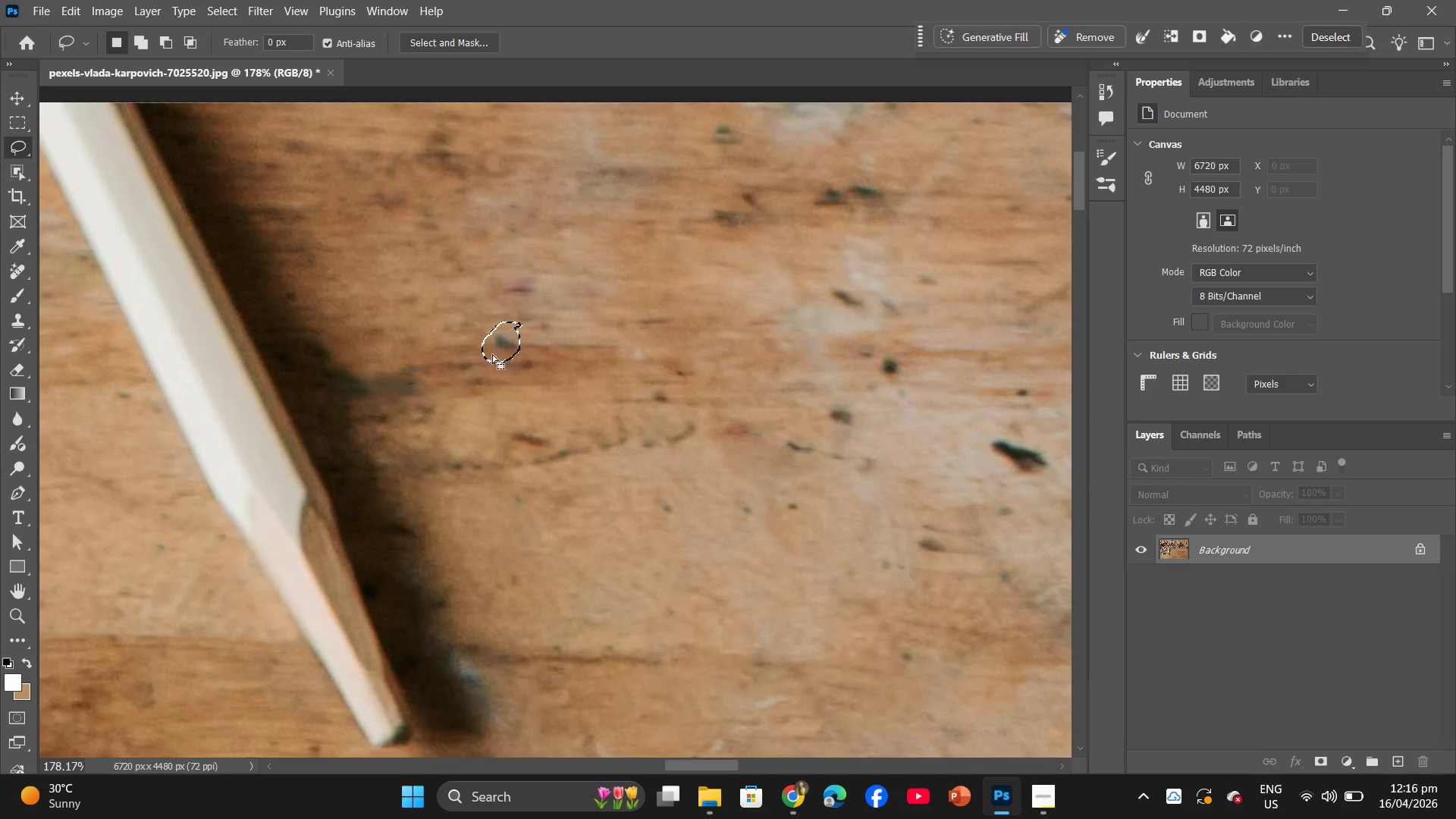 
double_click([492, 354])
 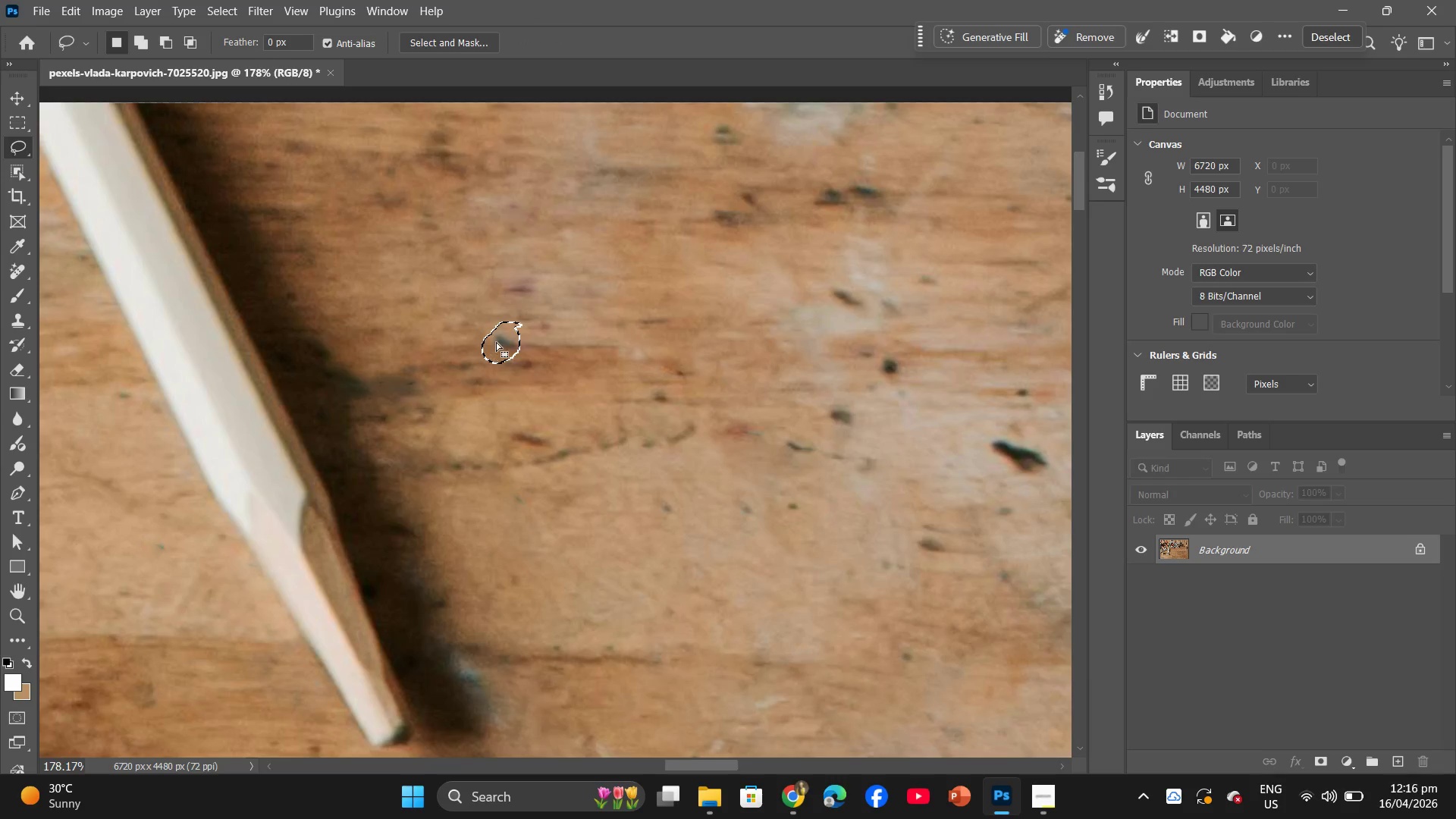 
right_click([497, 340])
 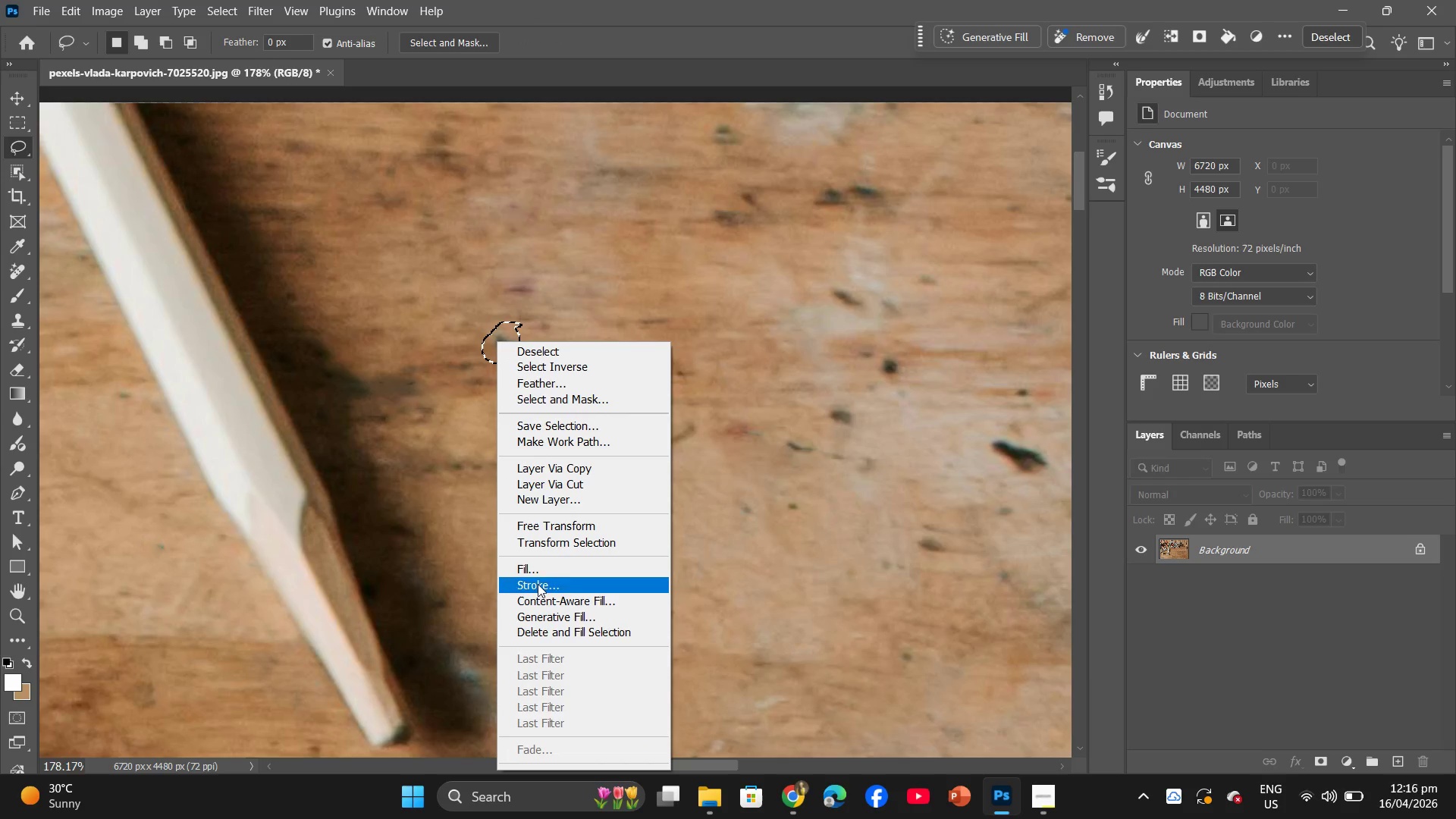 
left_click([538, 570])
 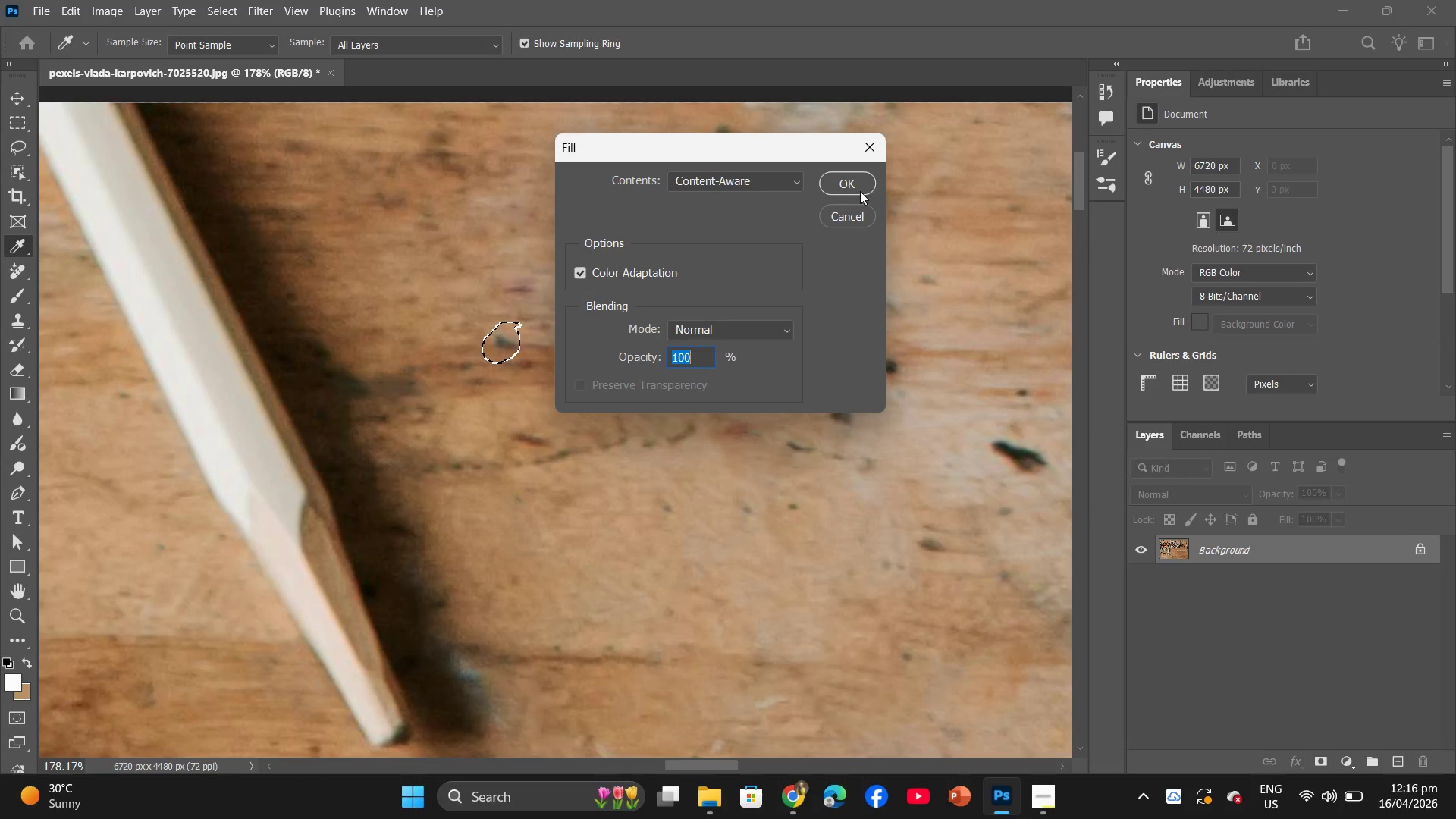 
left_click([855, 189])
 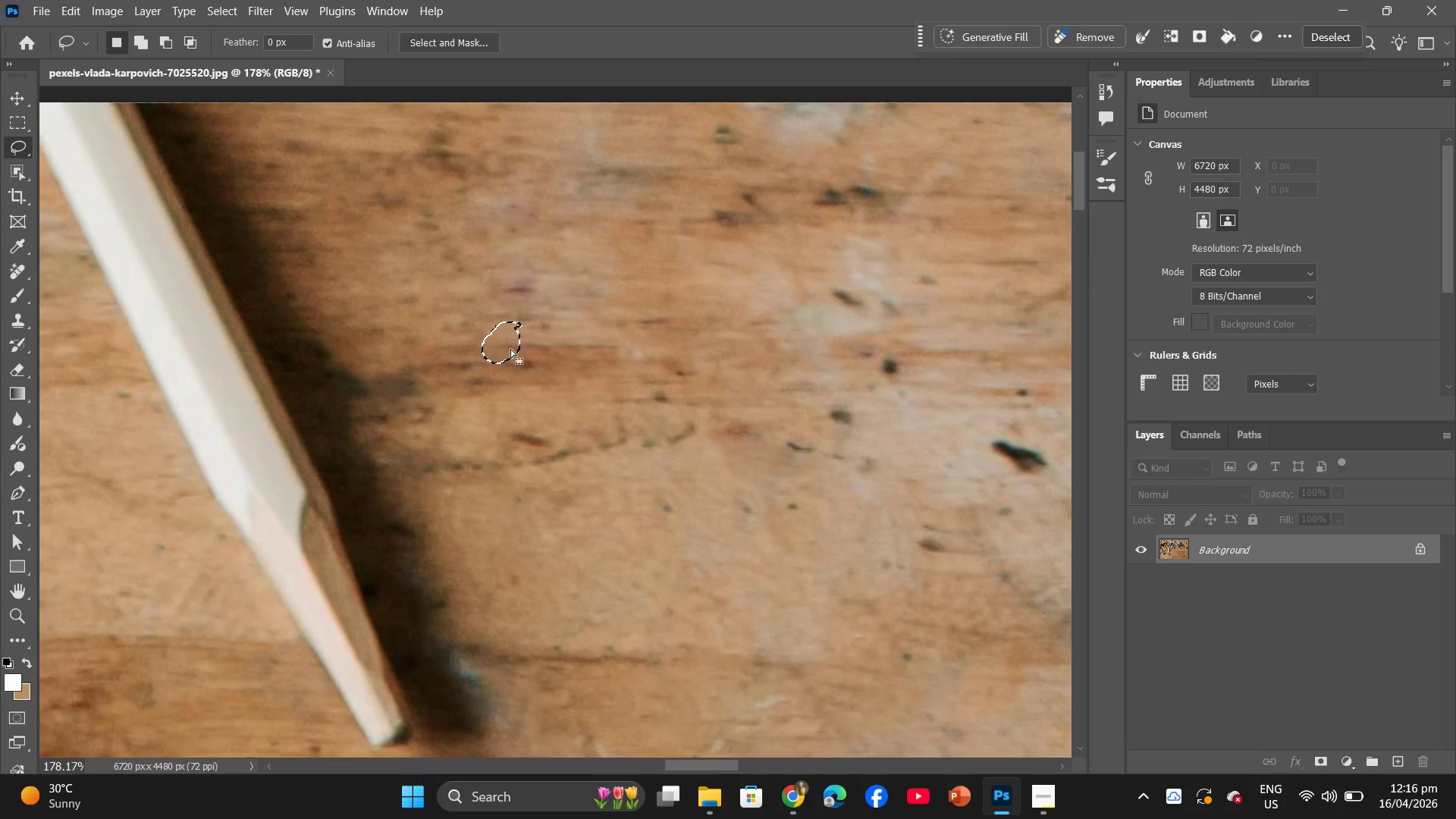 
left_click_drag(start_coordinate=[511, 346], to_coordinate=[536, 367])
 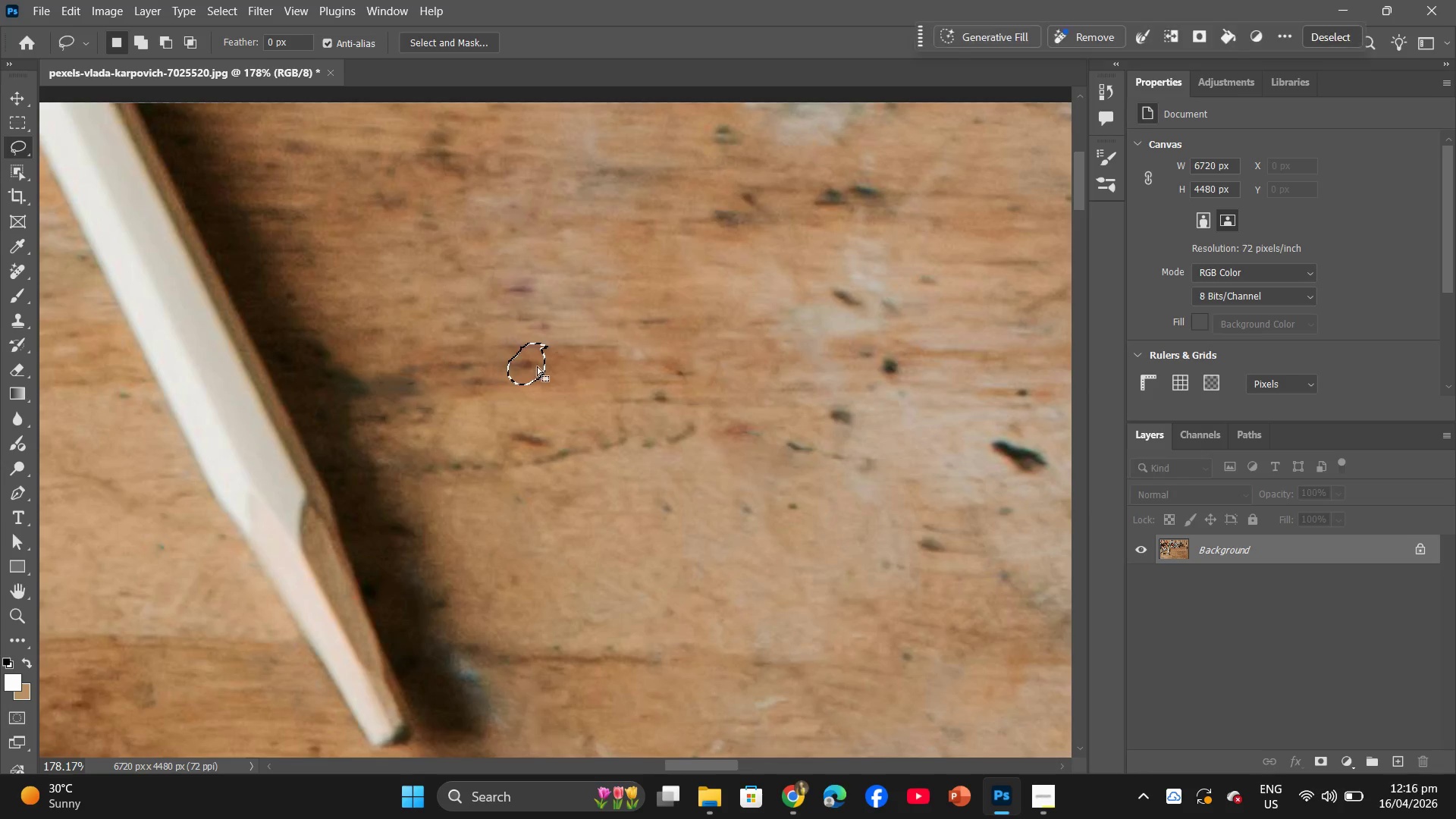 
right_click([537, 366])
 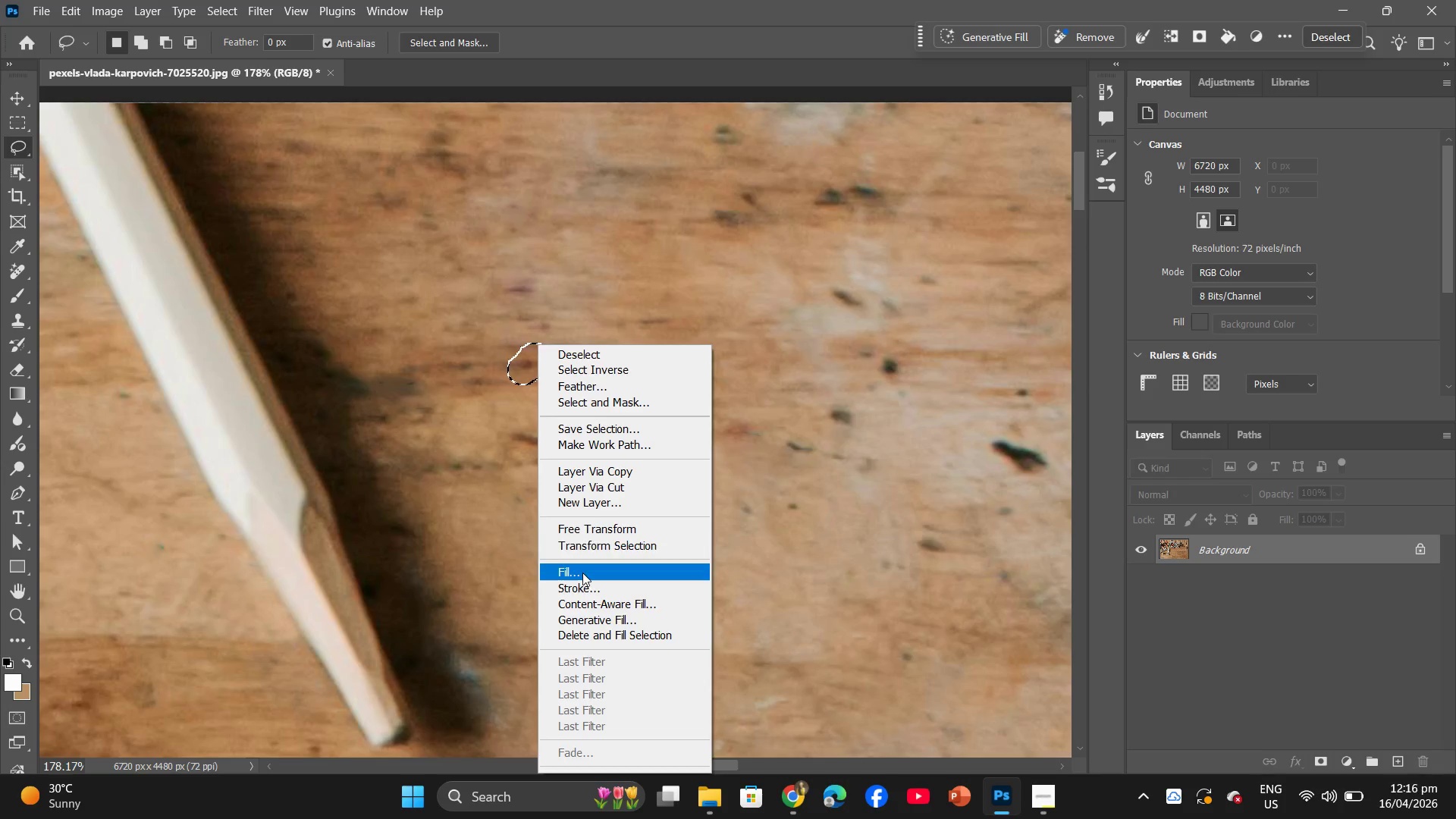 
left_click([582, 573])
 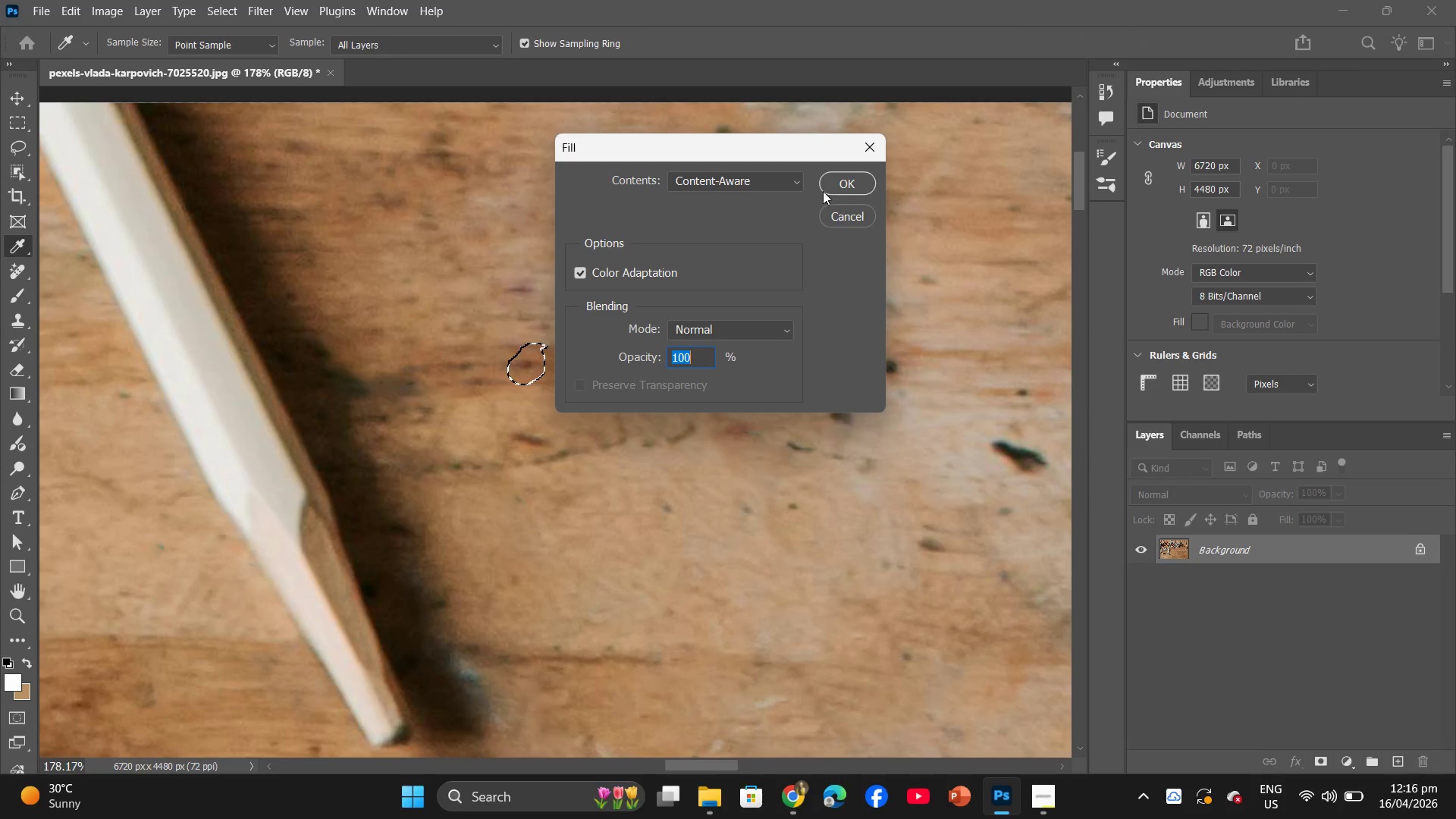 
left_click([832, 184])
 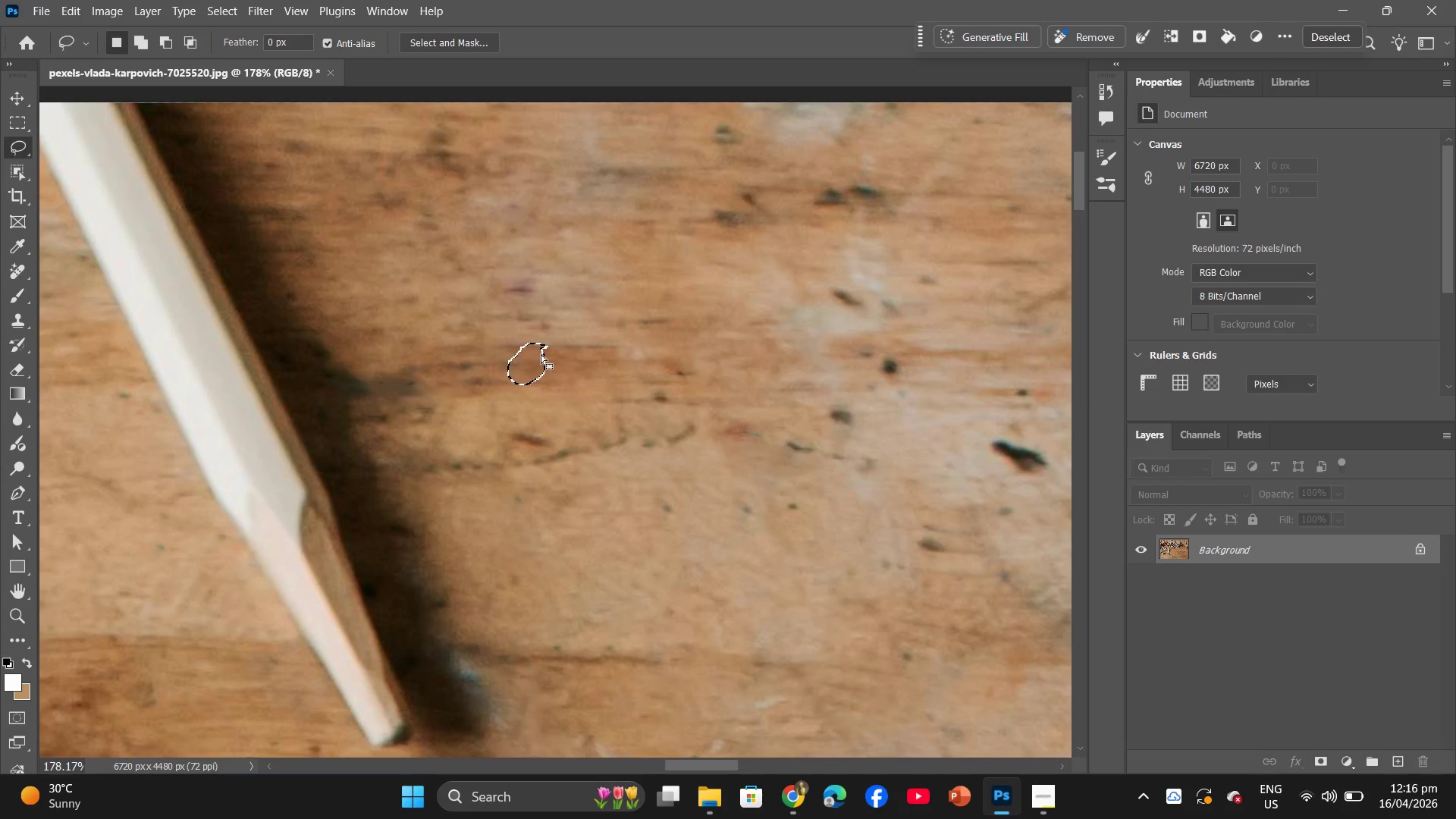 
left_click_drag(start_coordinate=[536, 354], to_coordinate=[536, 427])
 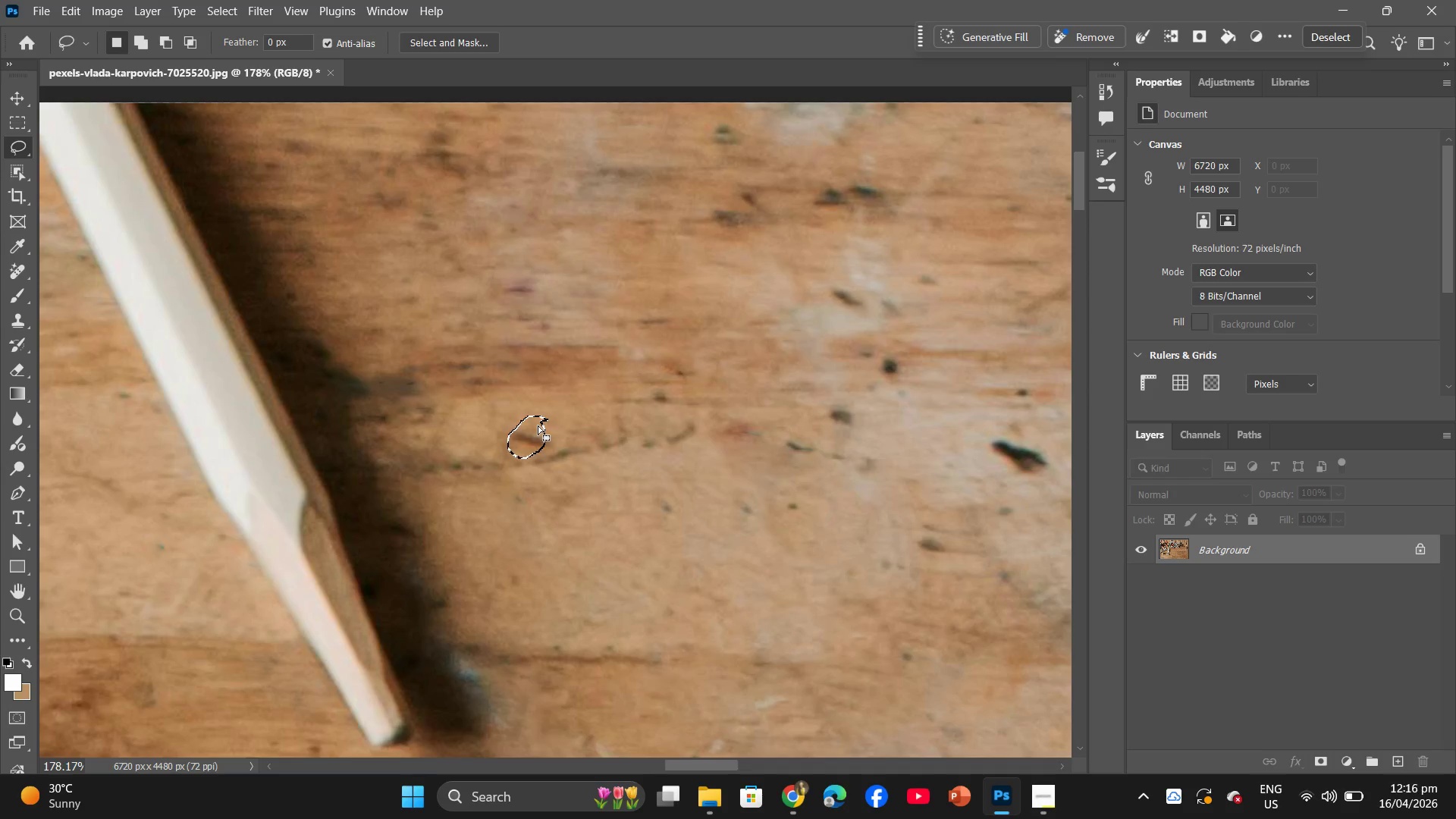 
right_click([538, 425])
 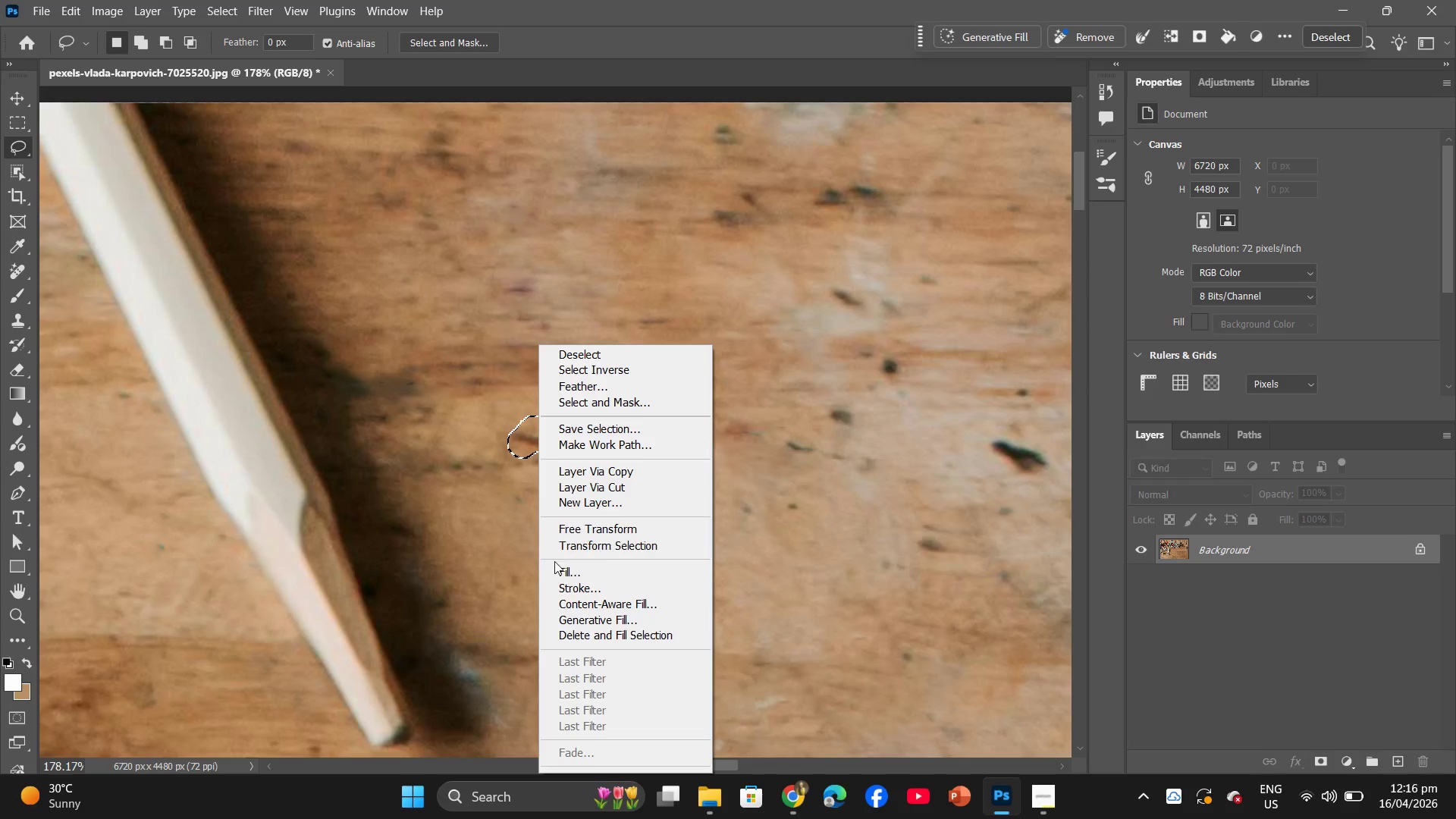 
left_click([556, 573])
 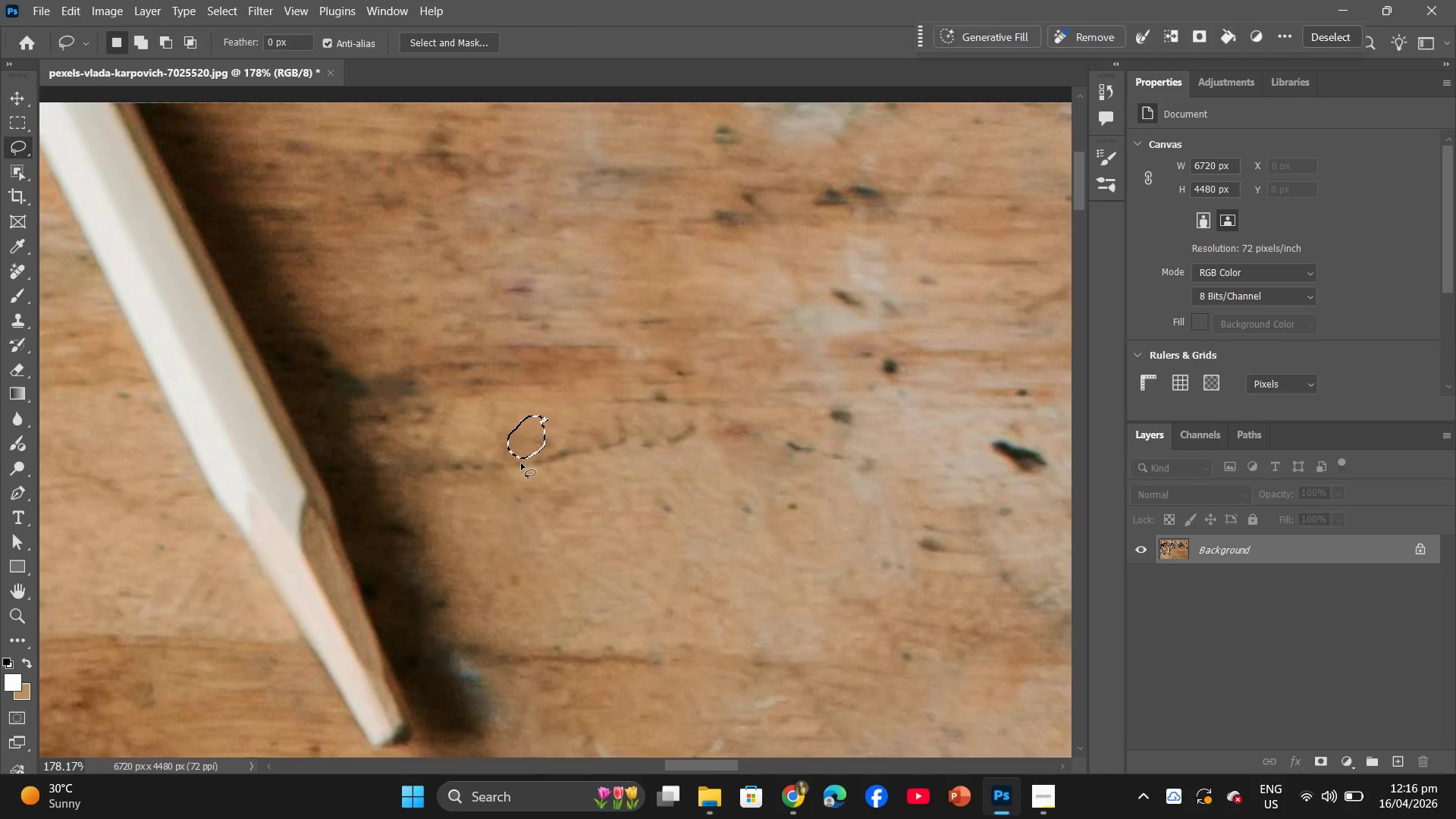 
left_click_drag(start_coordinate=[522, 447], to_coordinate=[835, 427])
 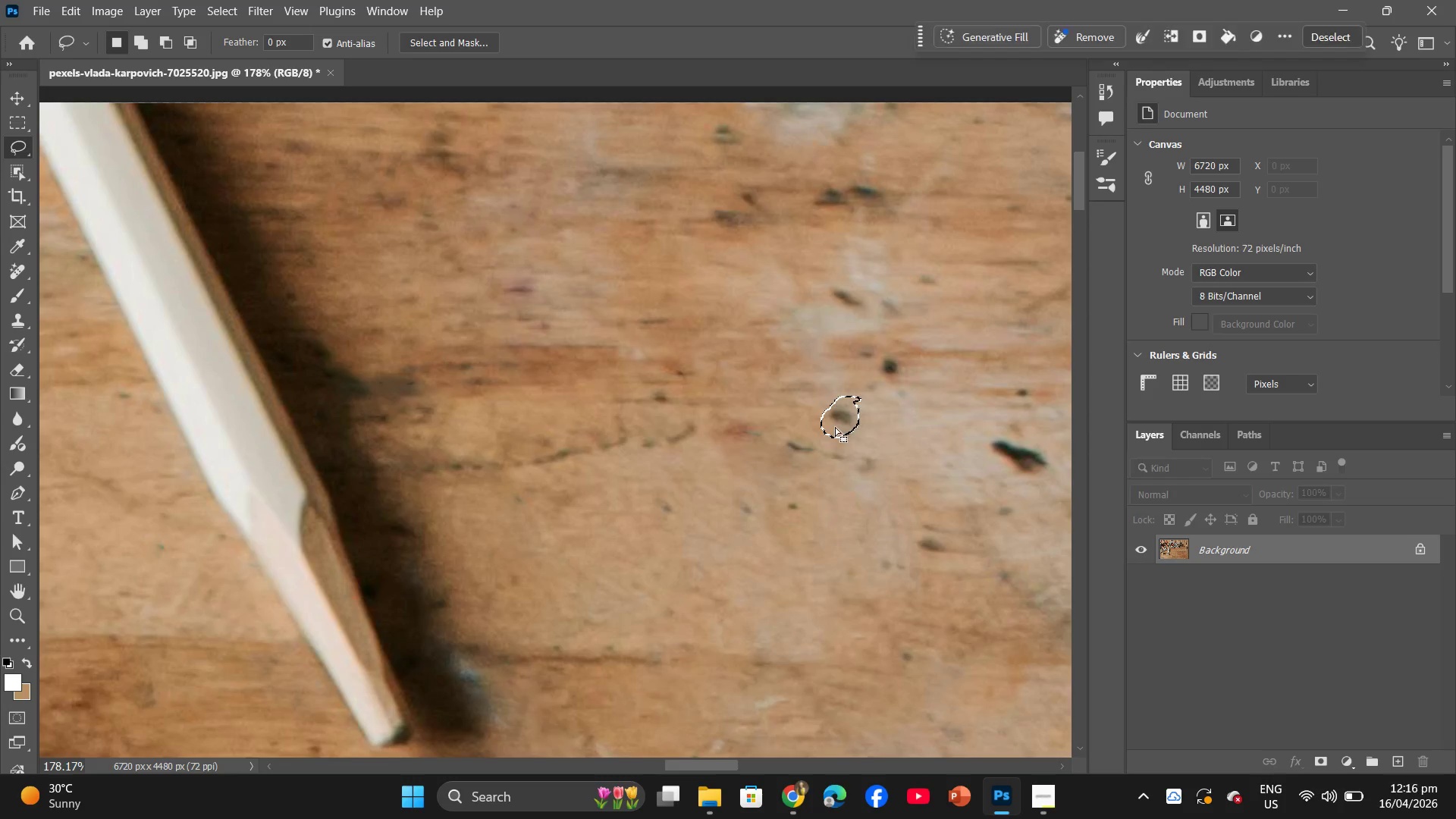 
right_click([835, 427])
 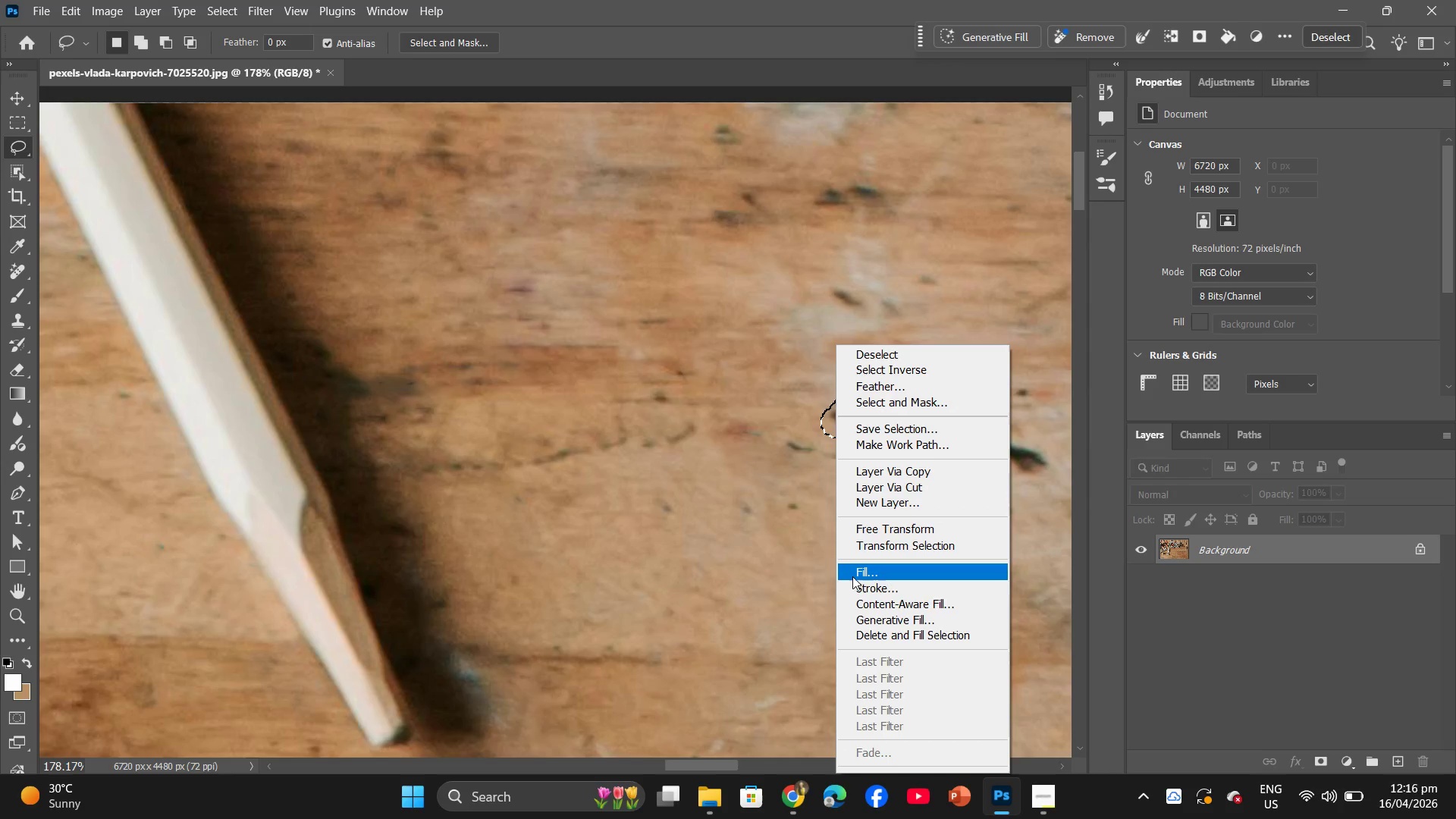 
left_click([861, 573])
 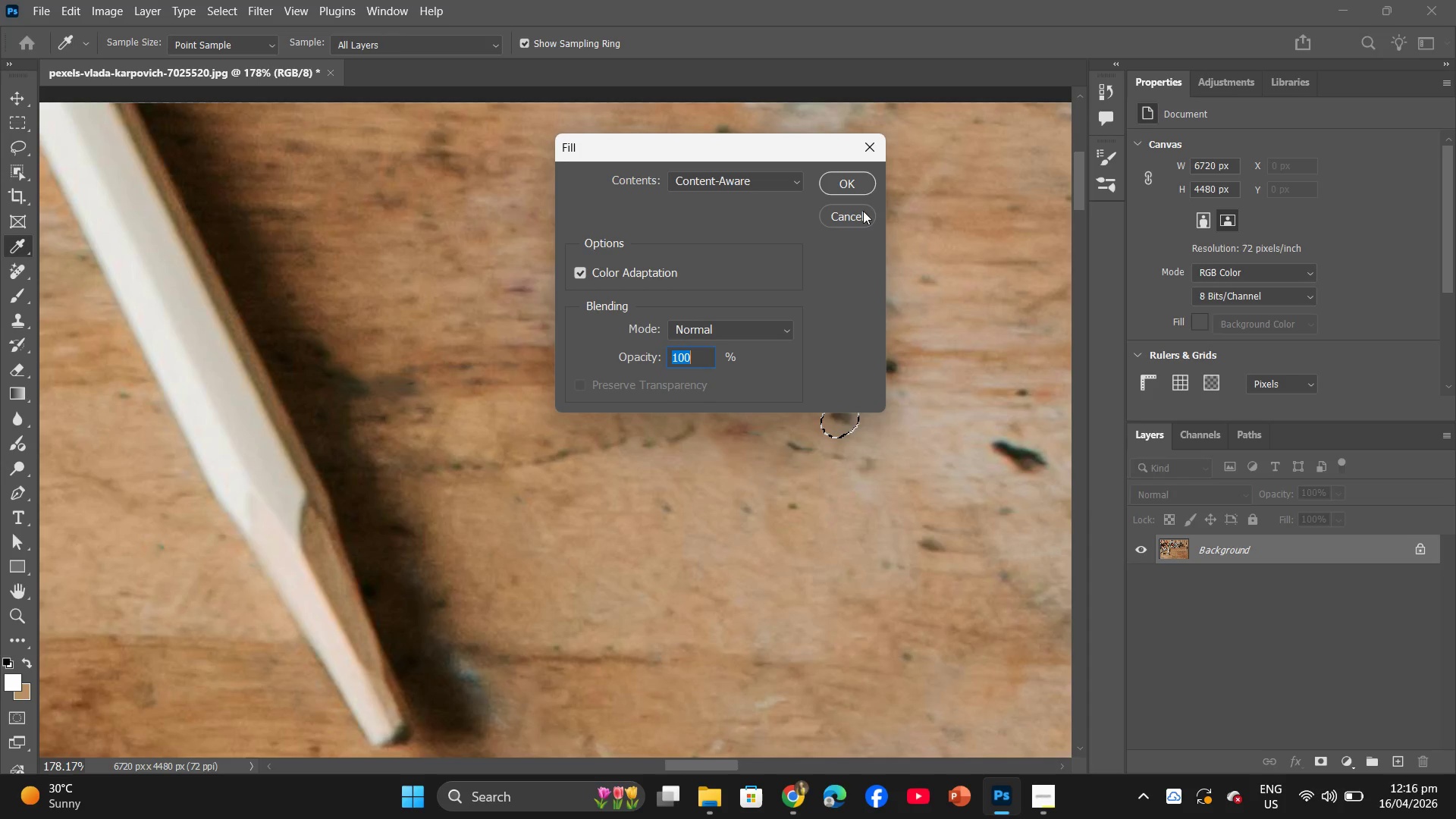 
left_click([868, 177])
 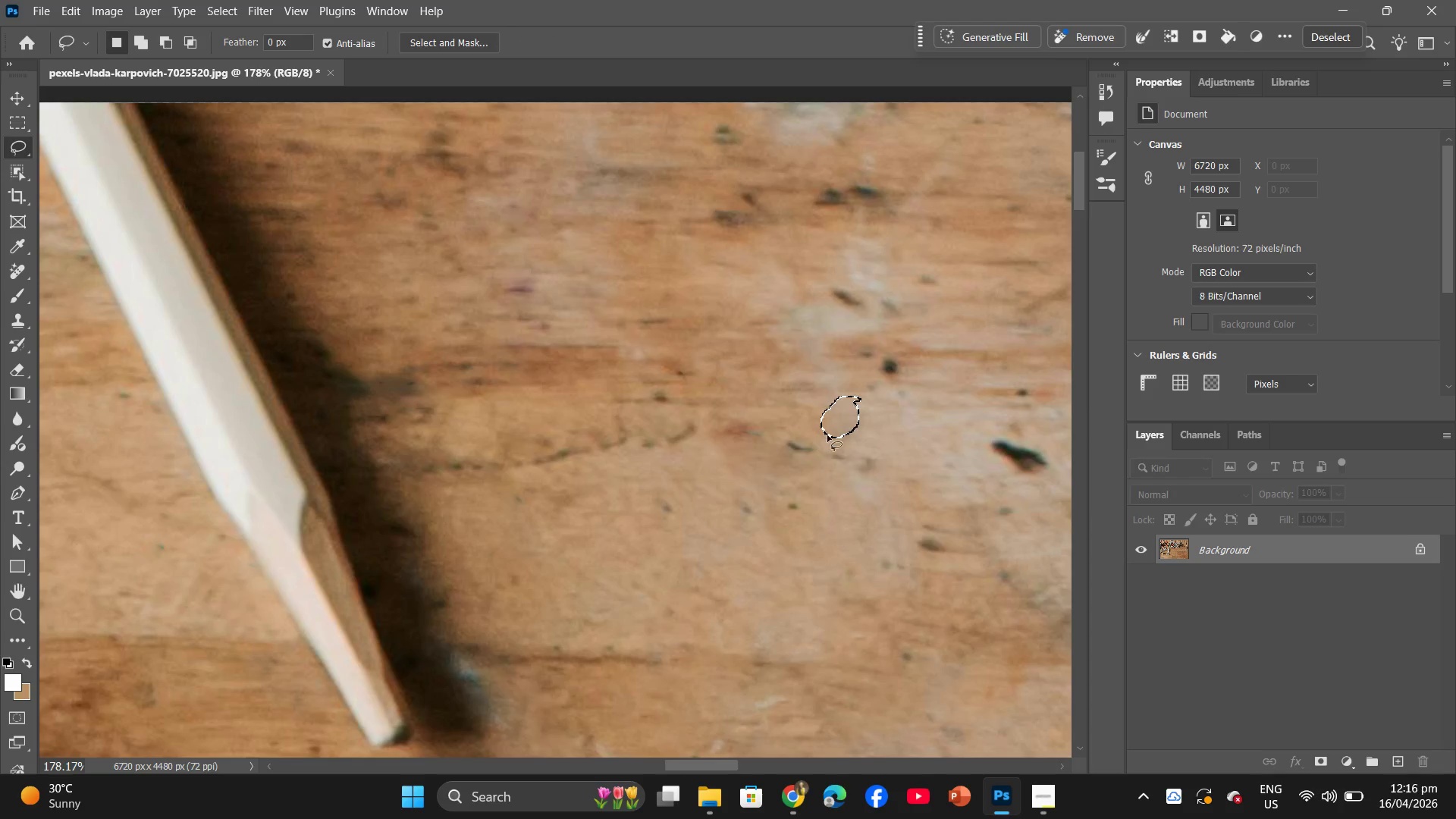 
left_click_drag(start_coordinate=[832, 426], to_coordinate=[795, 455])
 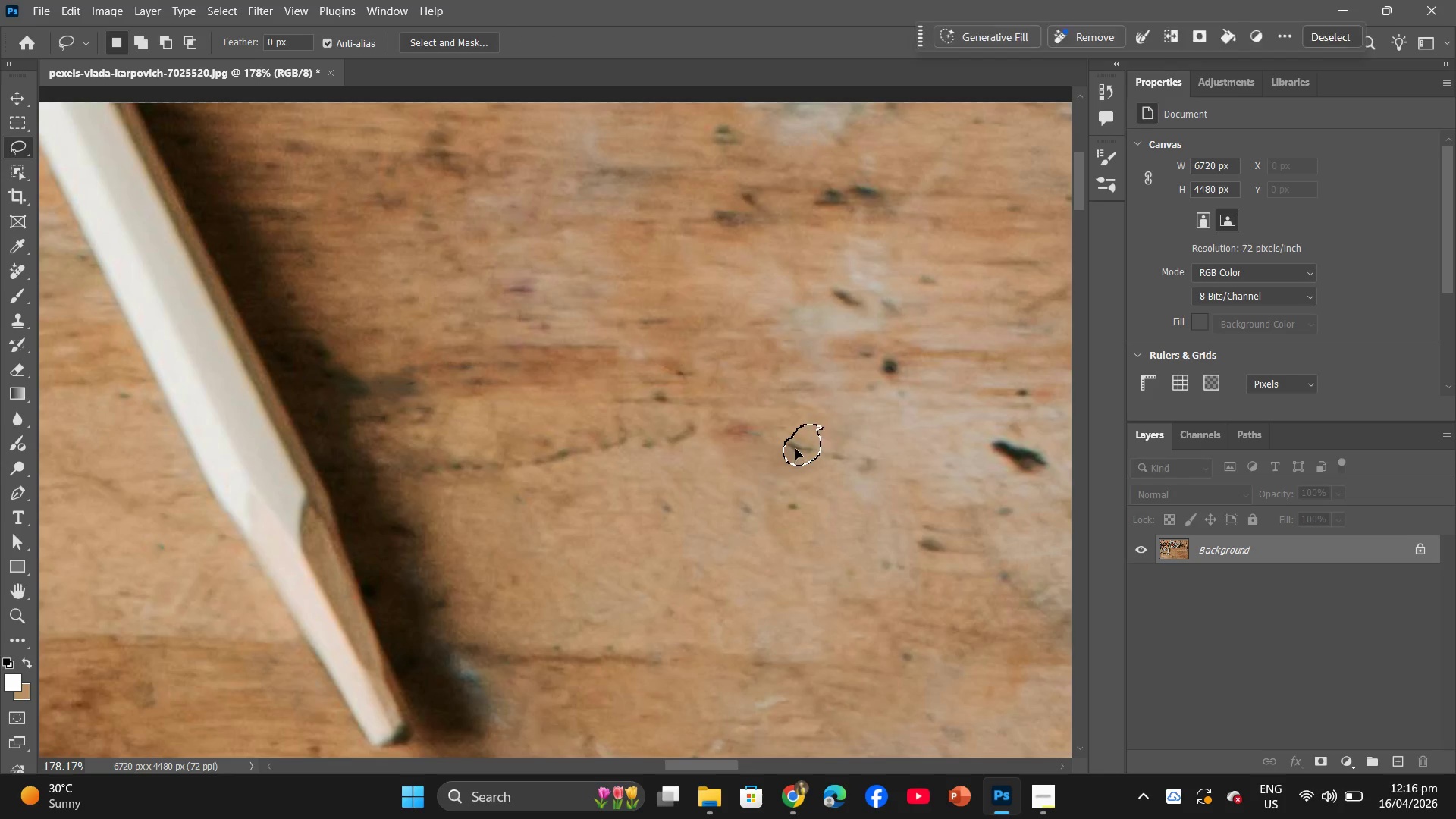 
right_click([795, 449])
 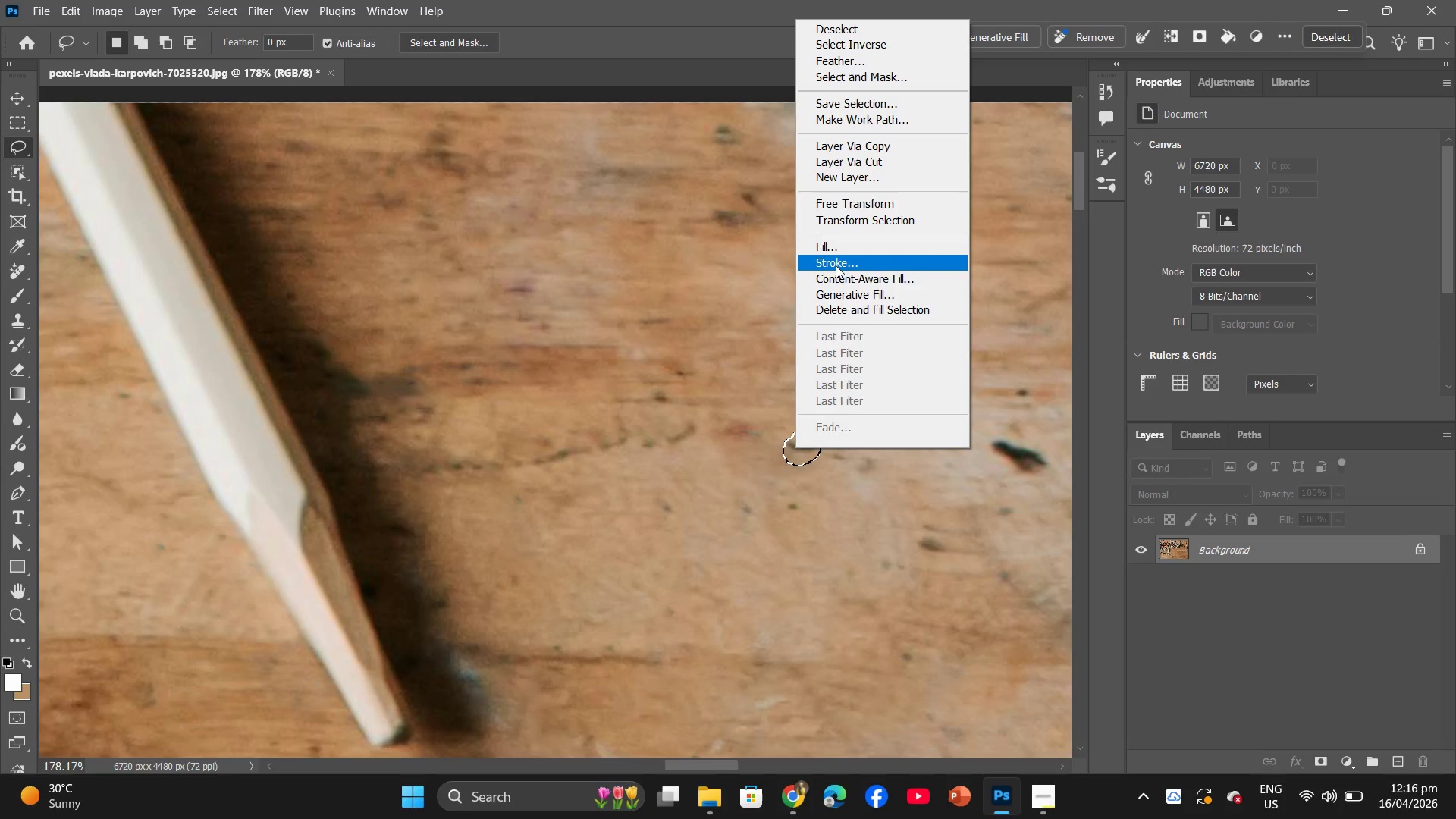 
left_click_drag(start_coordinate=[836, 250], to_coordinate=[831, 255])
 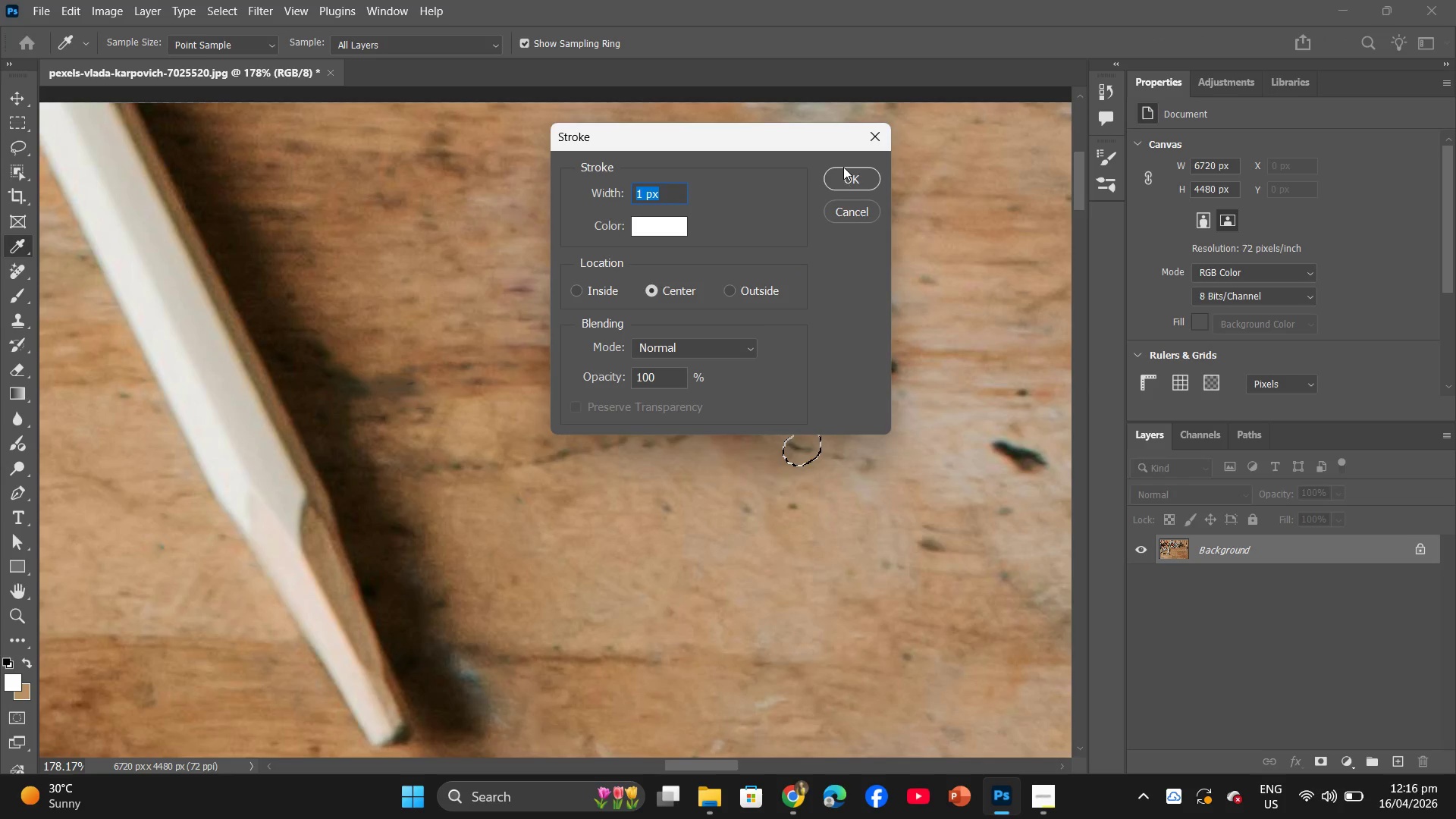 
left_click([843, 168])
 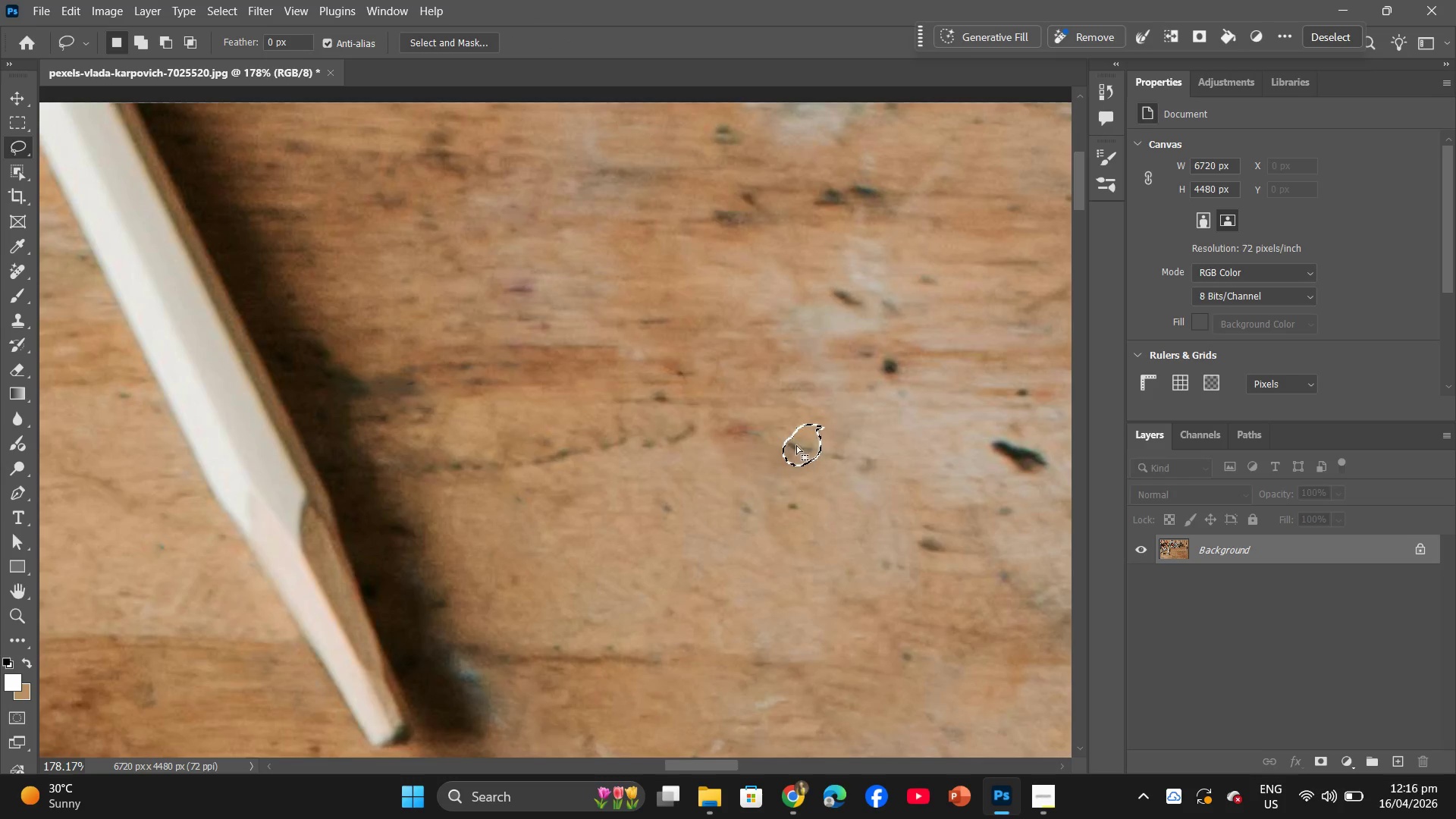 
right_click([796, 445])
 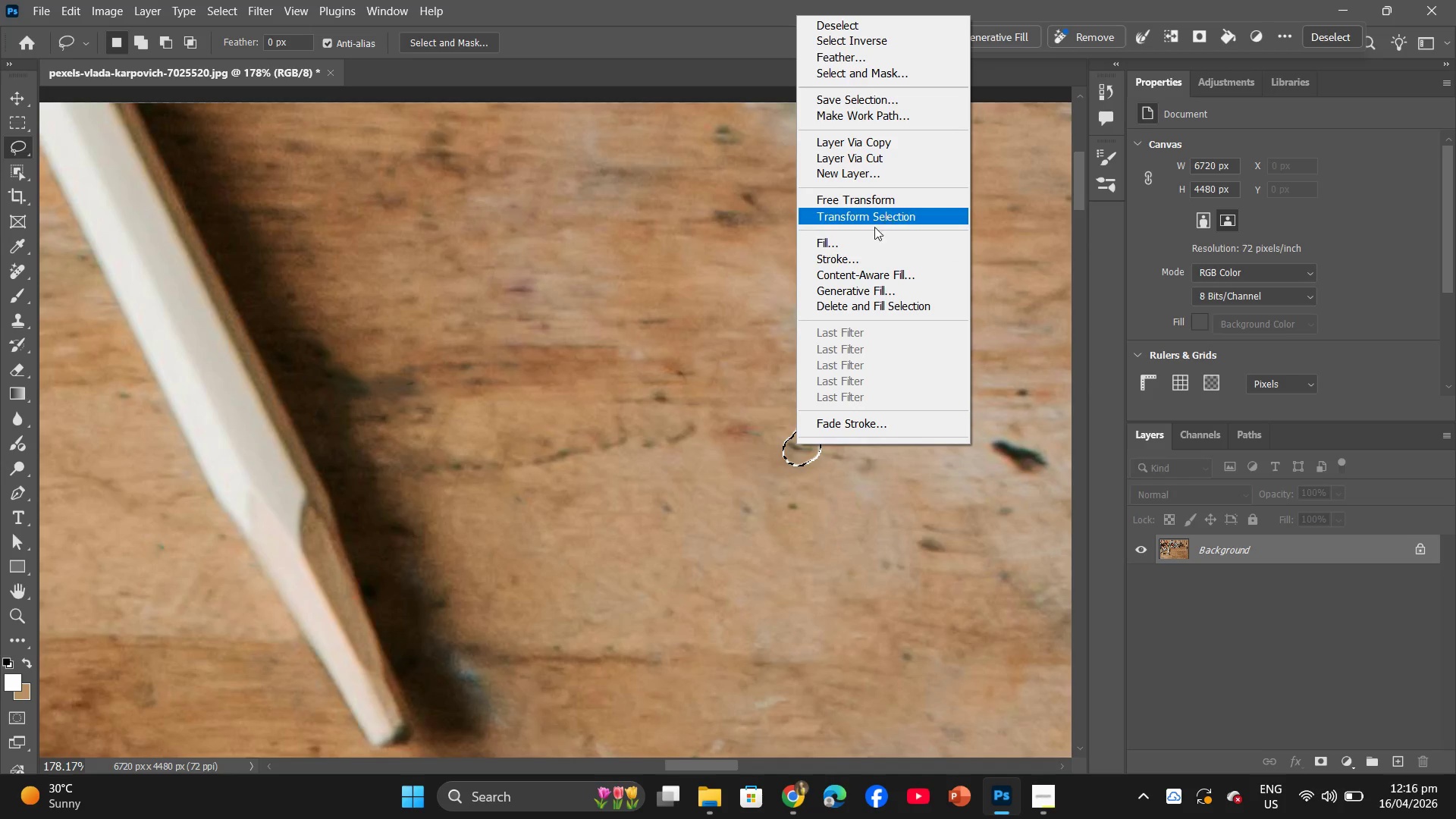 
left_click([869, 235])
 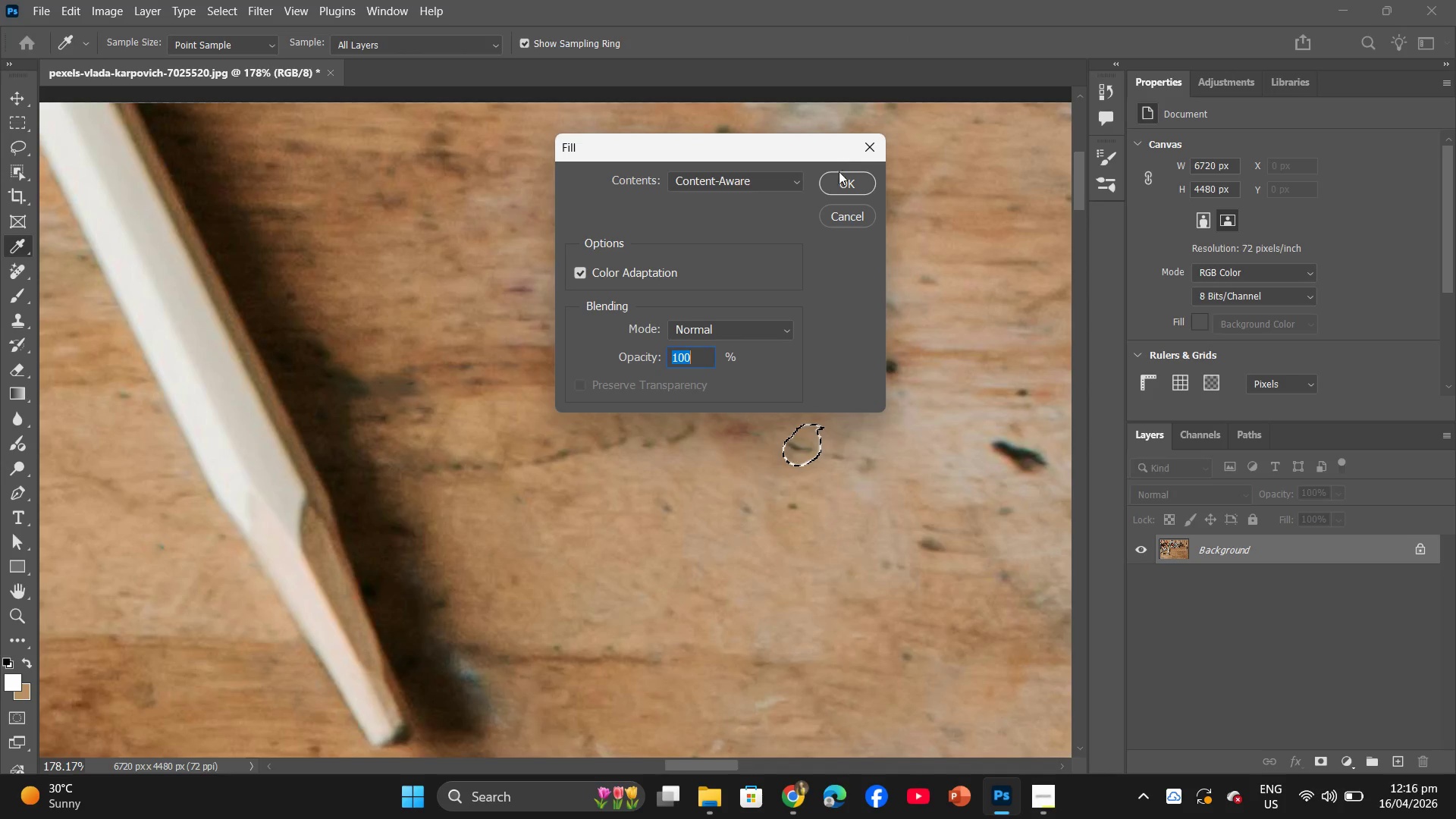 
left_click([839, 180])
 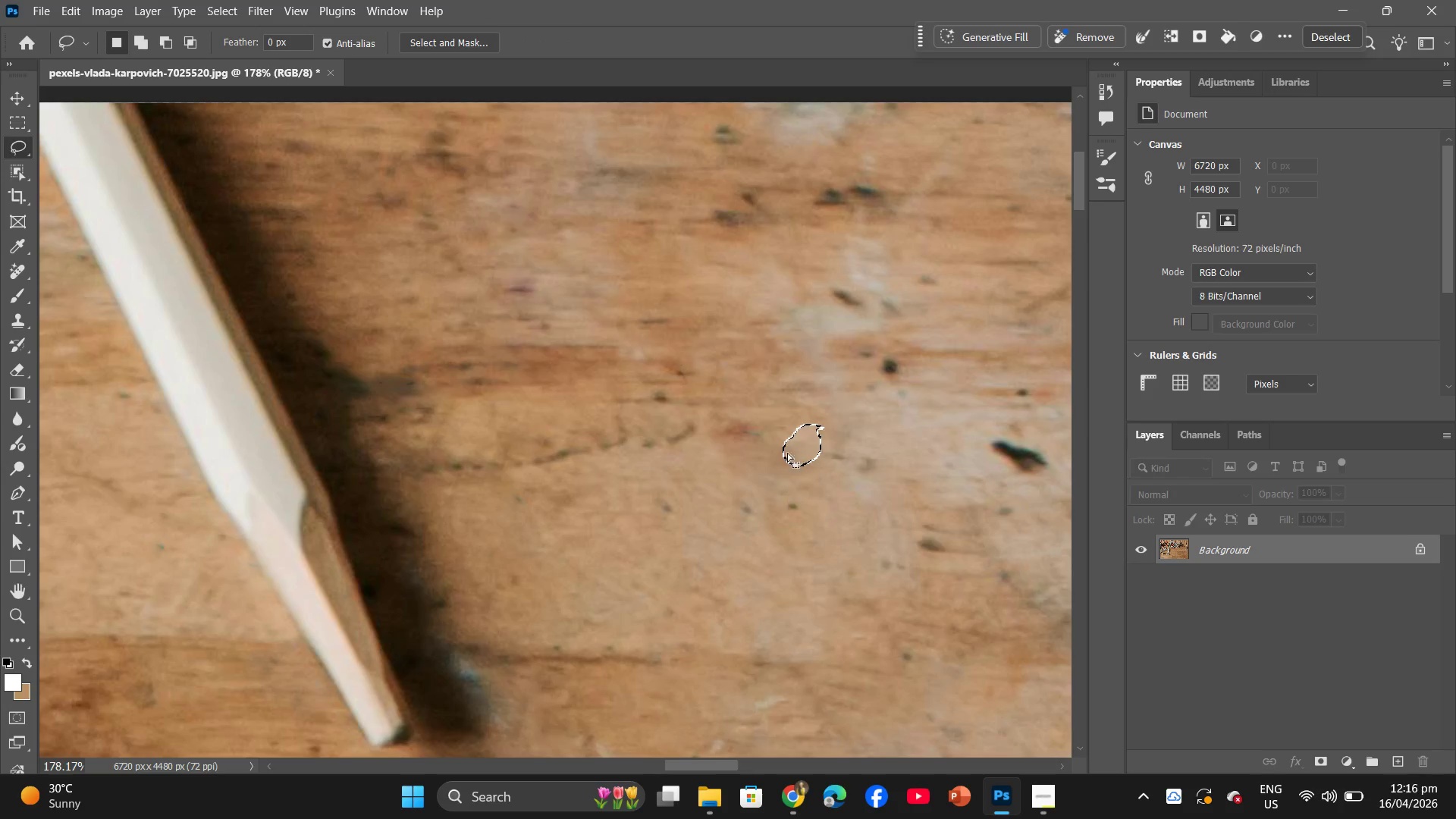 
left_click_drag(start_coordinate=[787, 444], to_coordinate=[879, 369])
 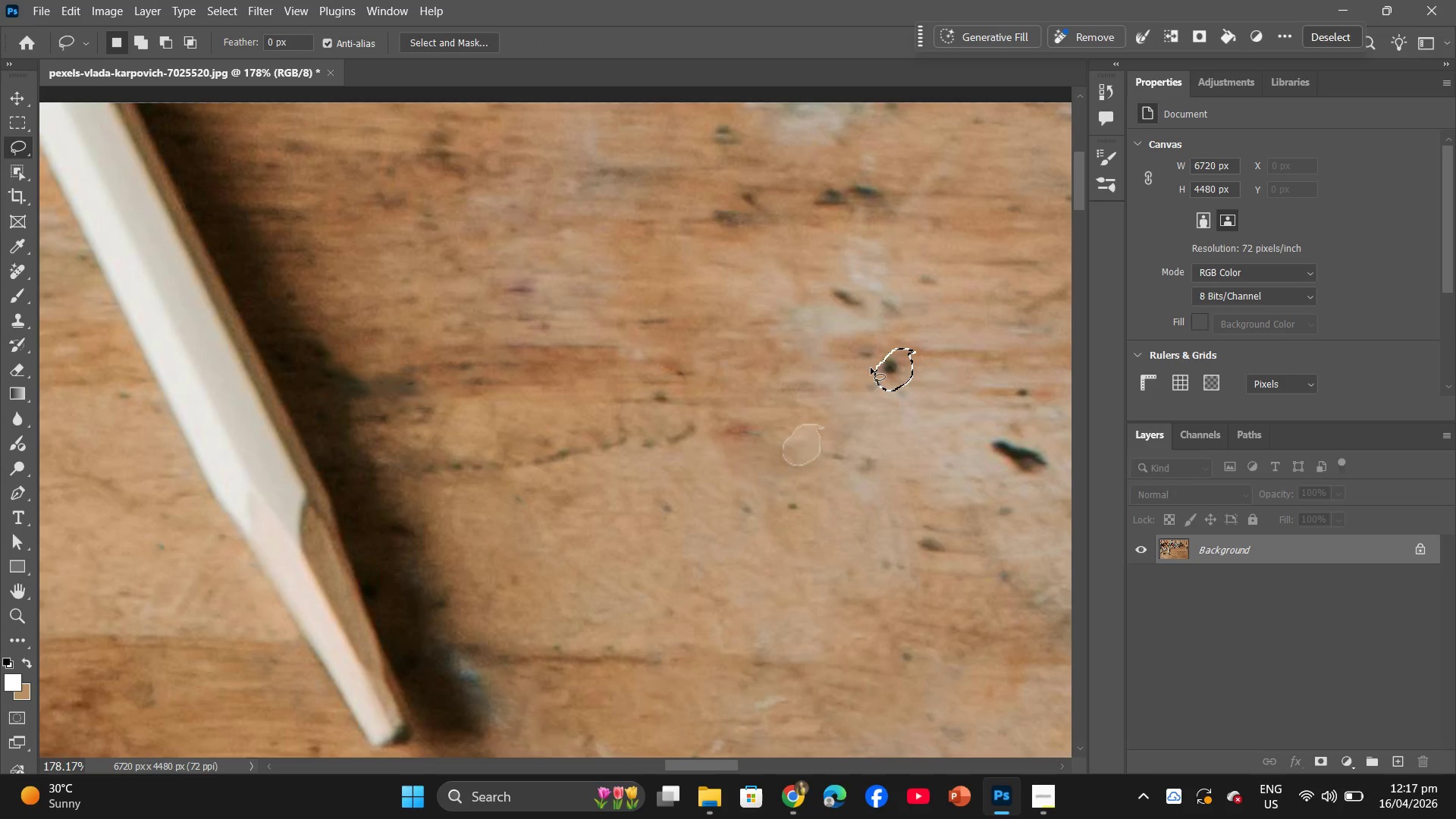 
left_click_drag(start_coordinate=[892, 368], to_coordinate=[799, 443])
 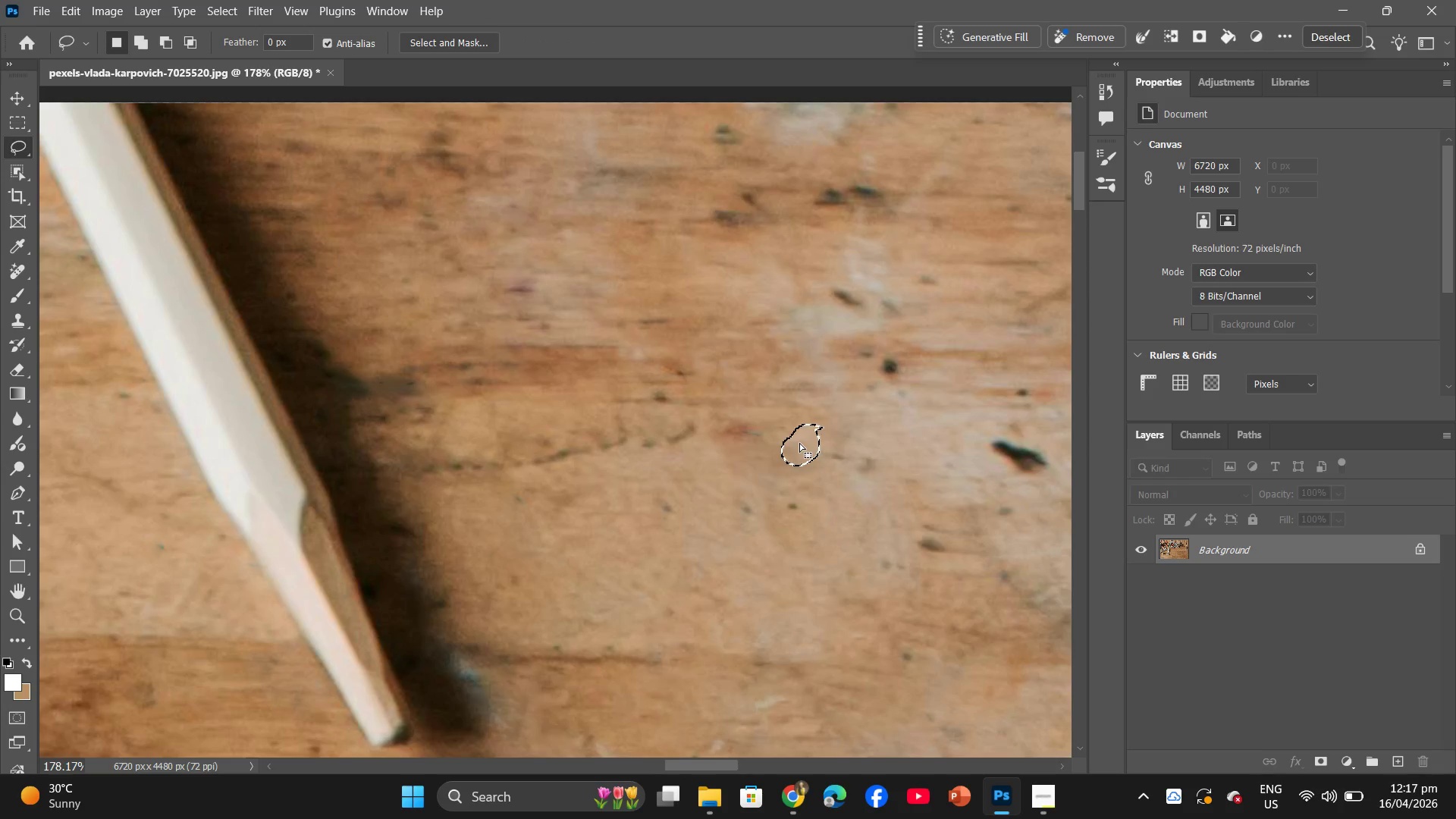 
right_click([799, 443])
 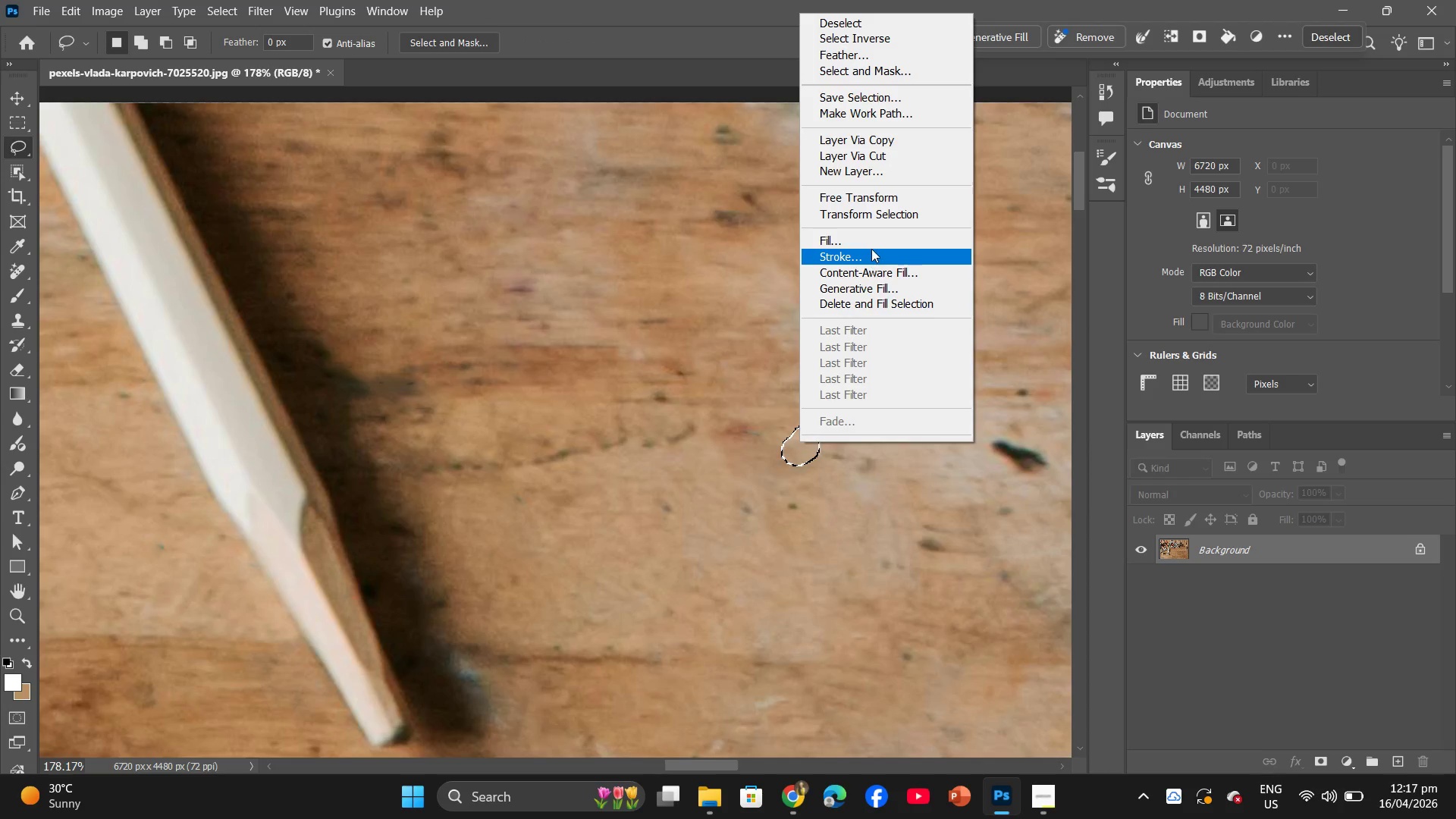 
left_click([871, 243])
 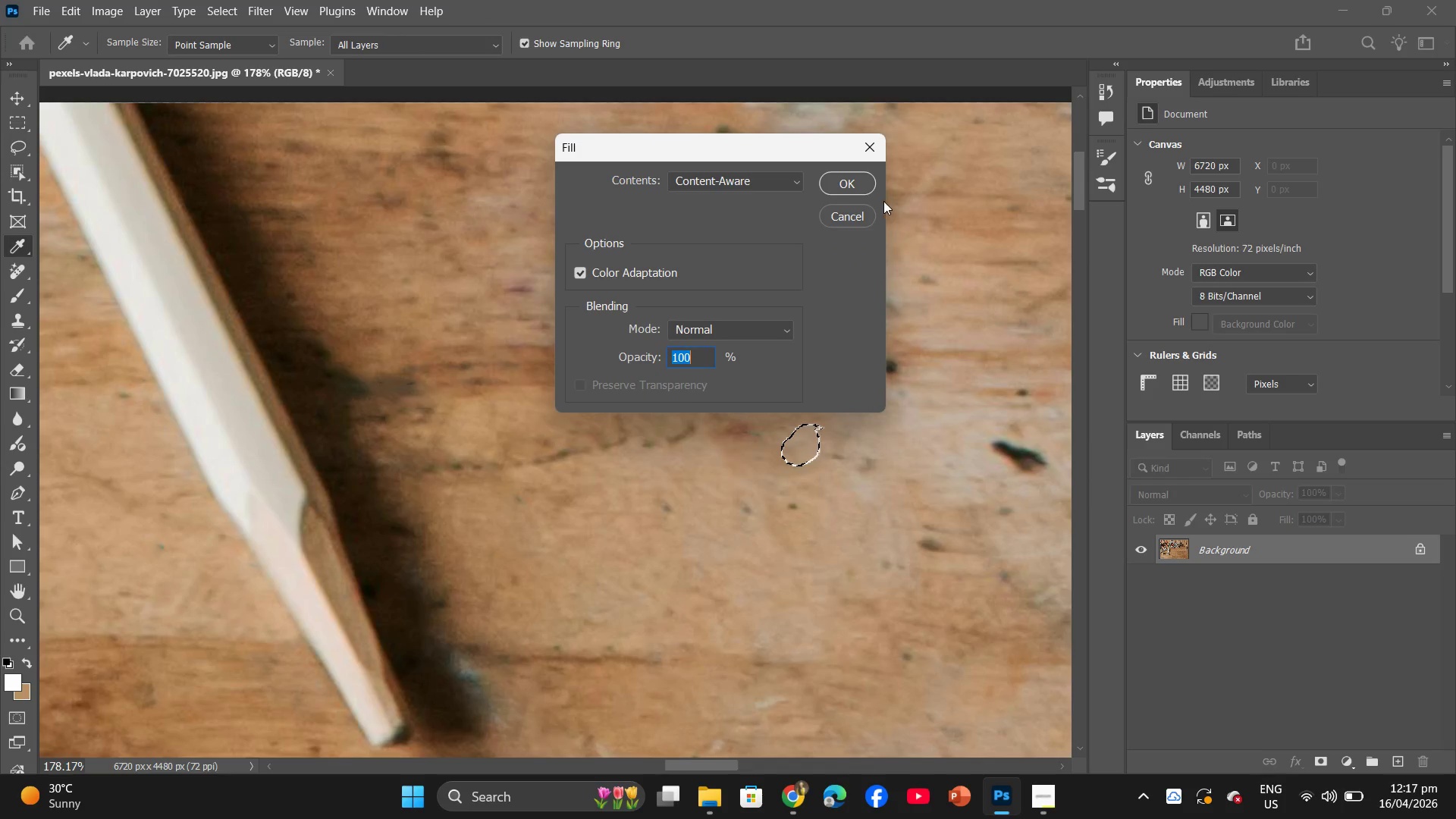 
left_click([856, 172])
 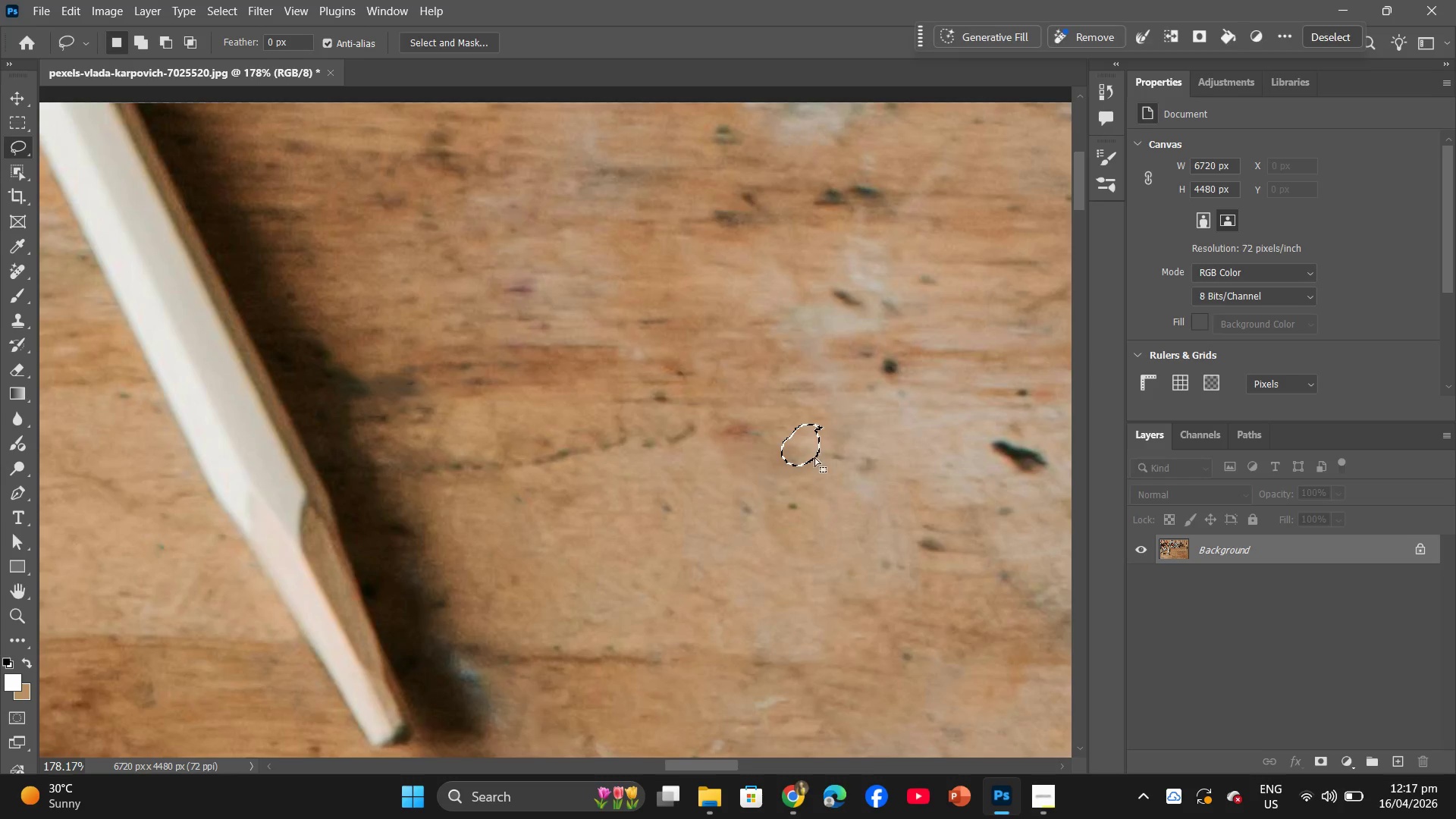 
left_click_drag(start_coordinate=[805, 451], to_coordinate=[821, 453])
 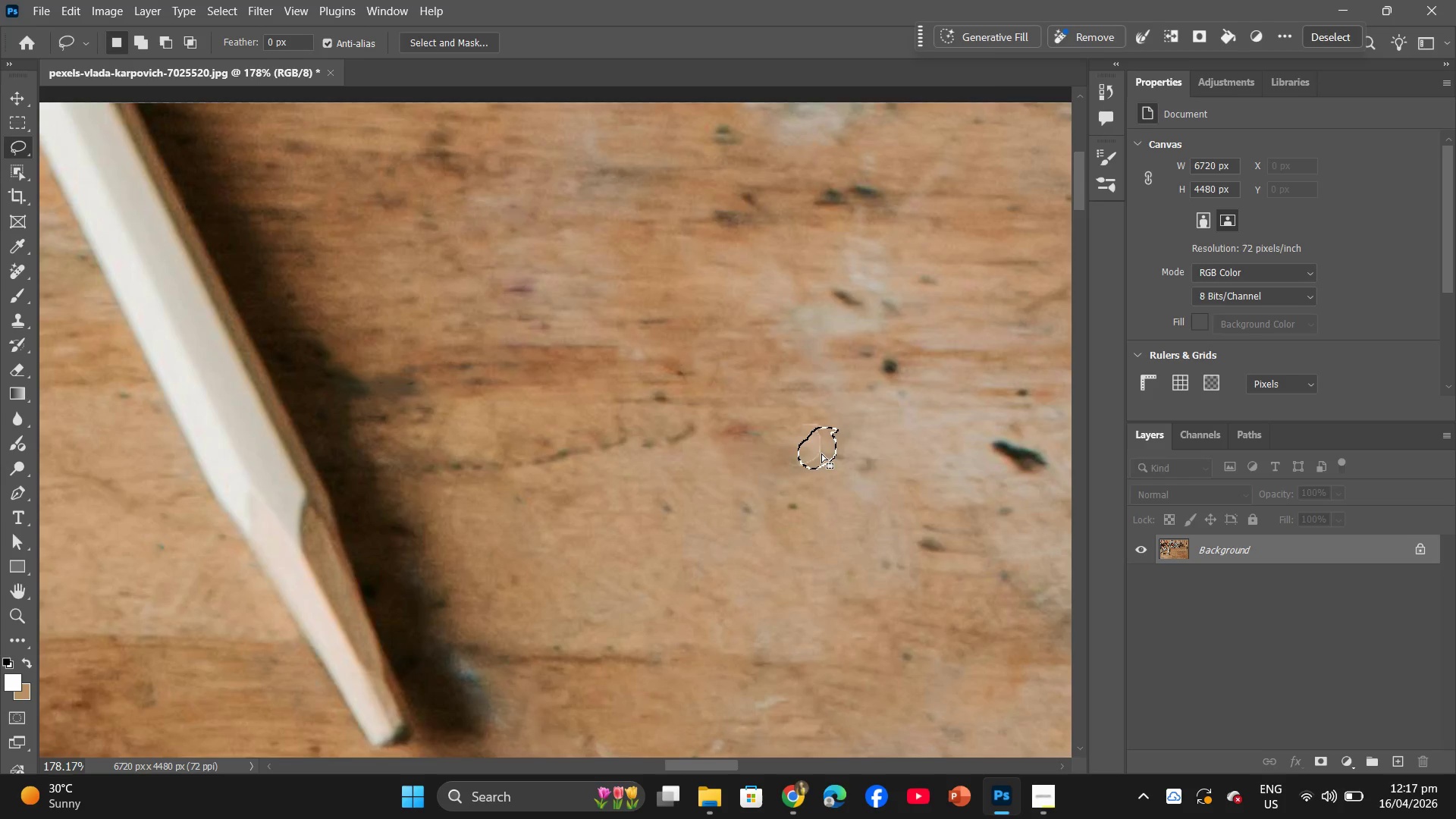 
right_click([821, 453])
 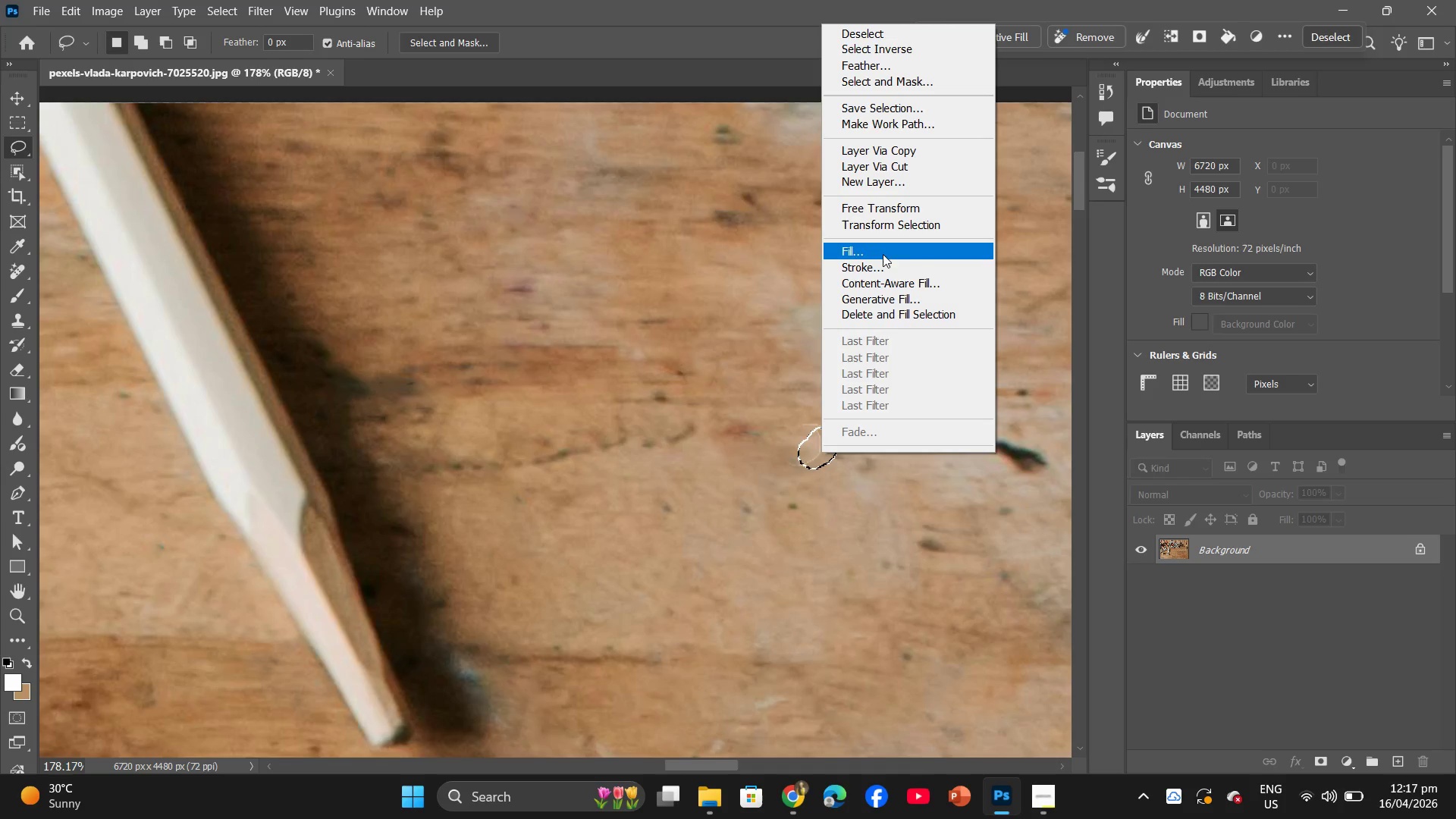 
left_click([883, 253])
 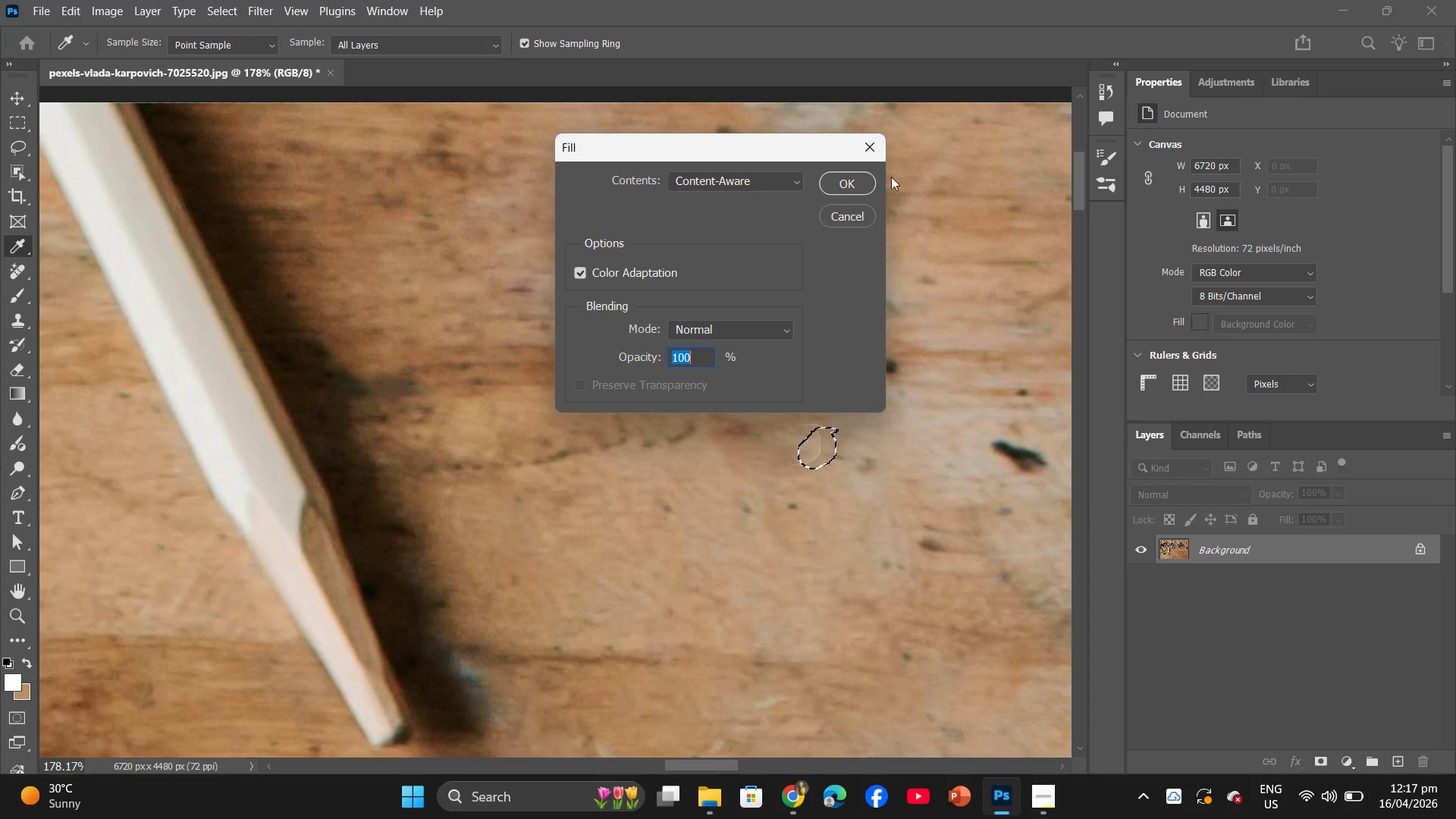 
left_click([839, 187])
 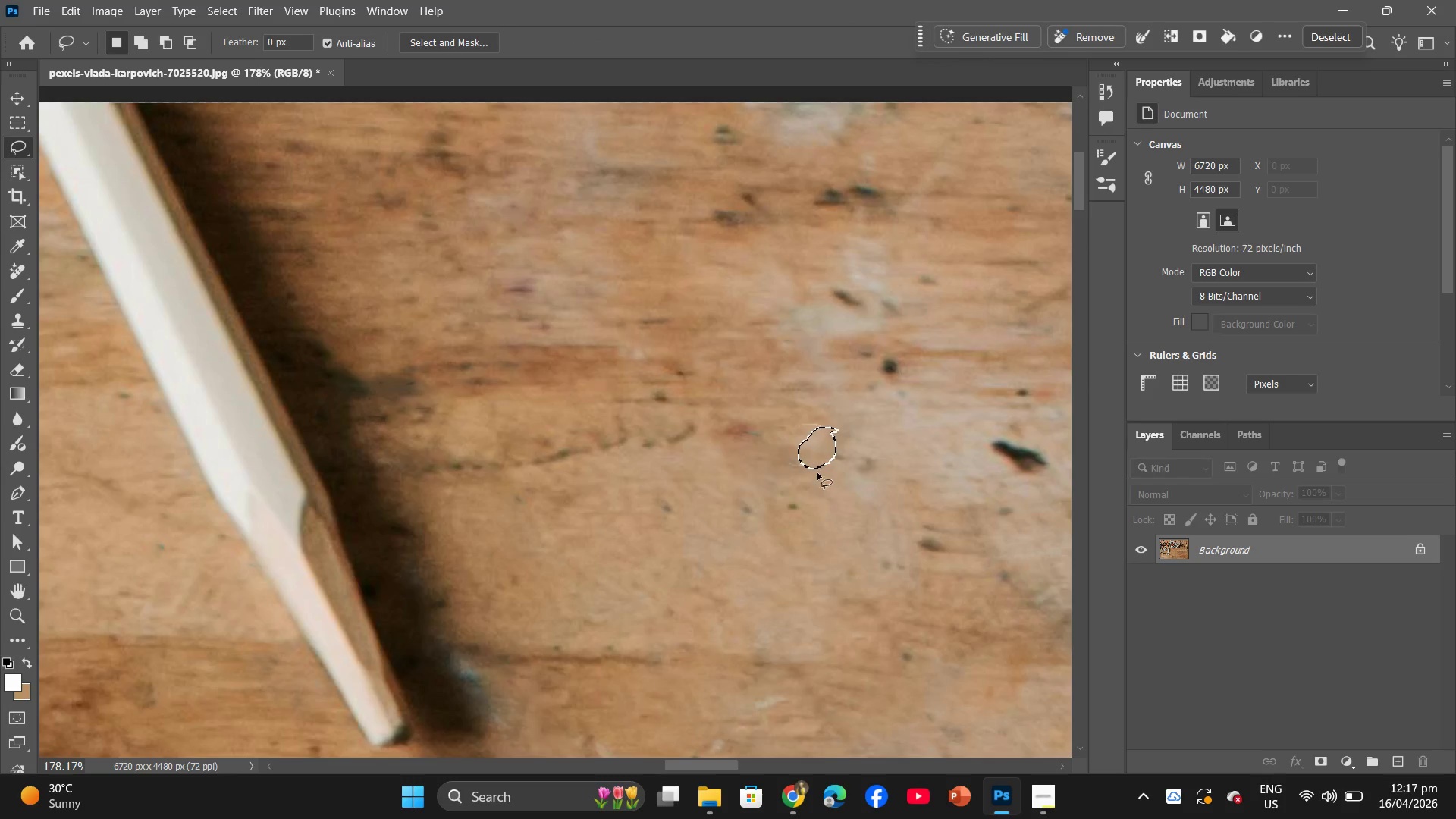 
left_click_drag(start_coordinate=[805, 457], to_coordinate=[846, 404])
 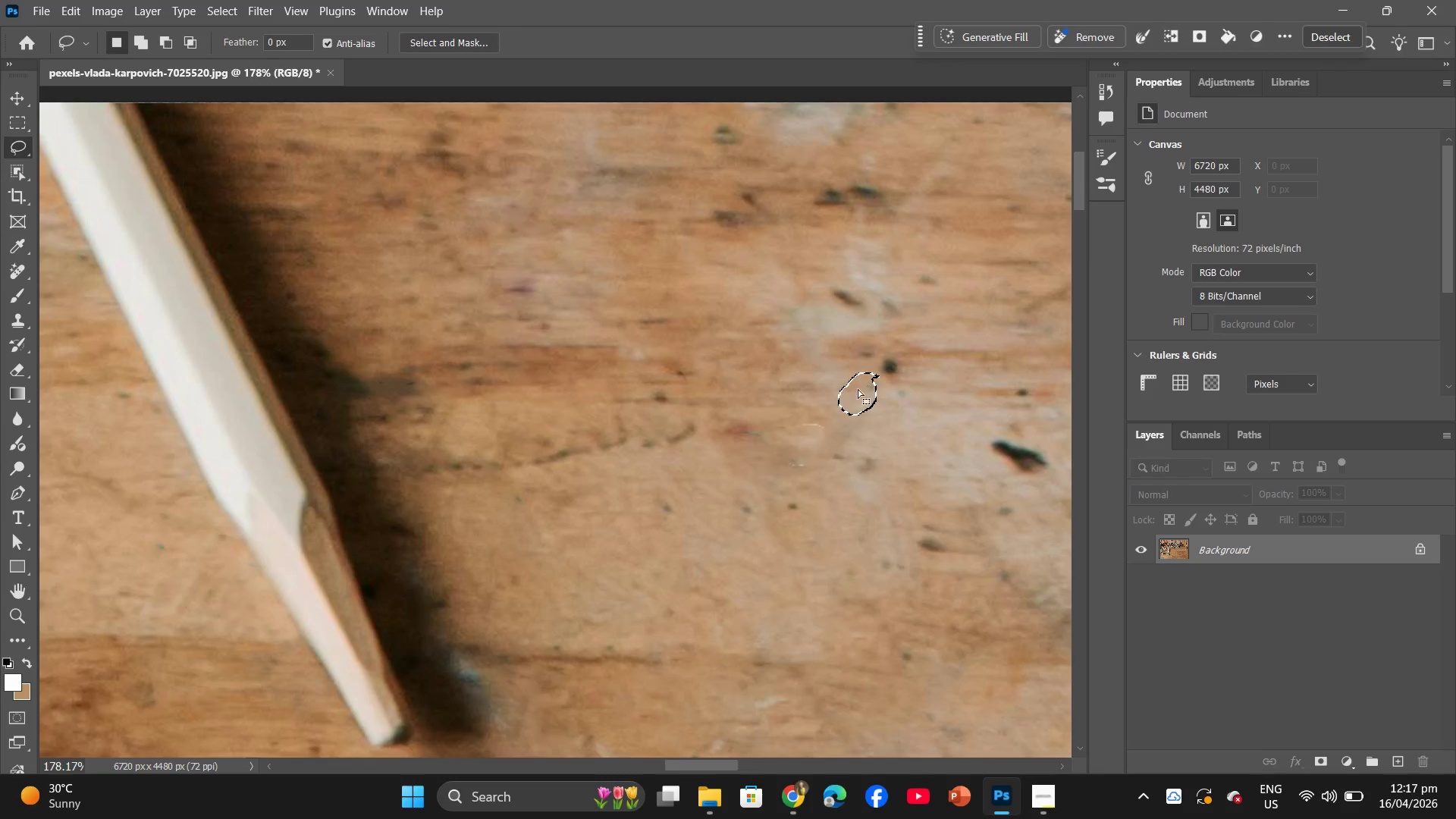 
left_click_drag(start_coordinate=[858, 392], to_coordinate=[887, 361])
 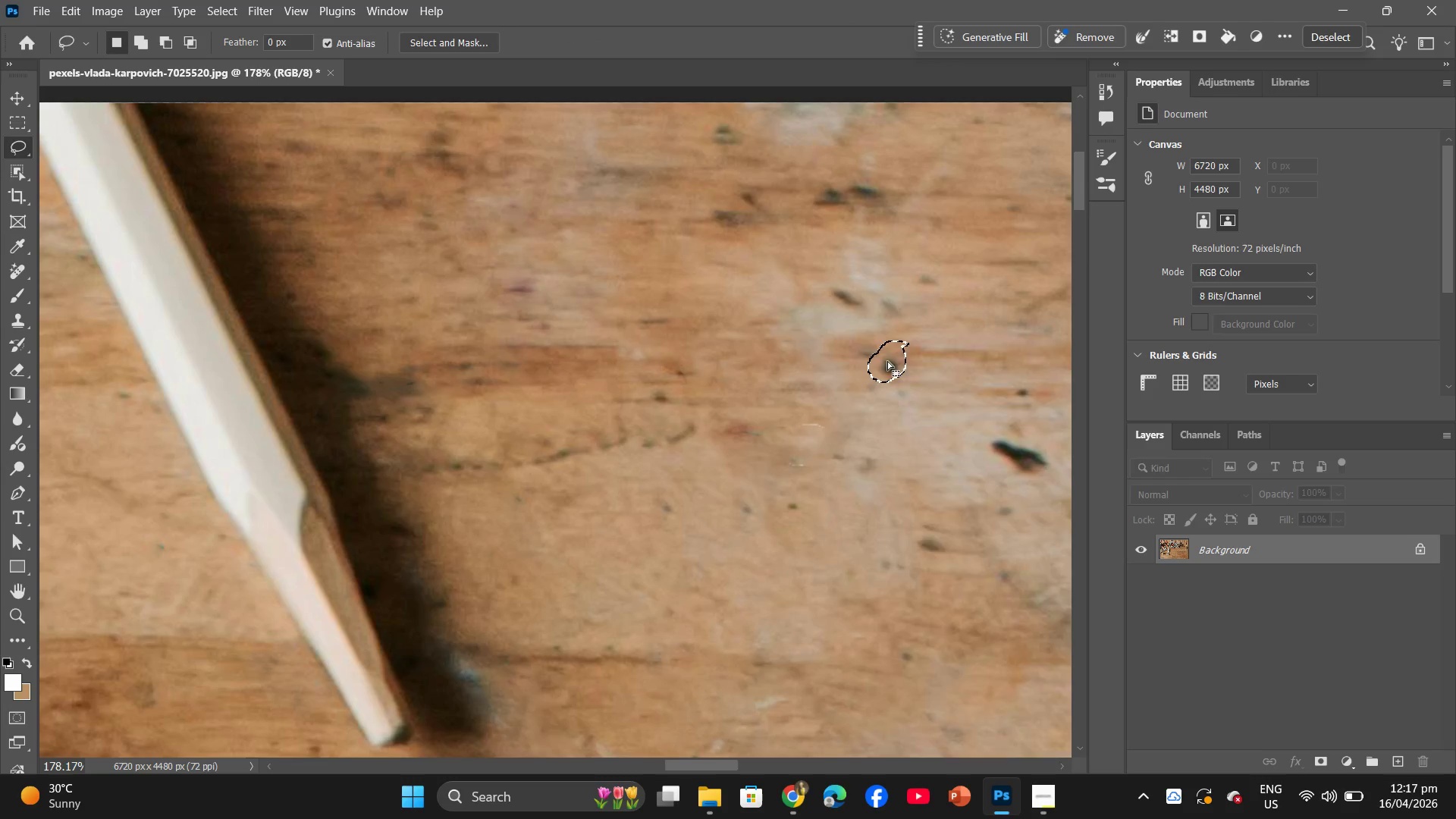 
right_click([887, 361])
 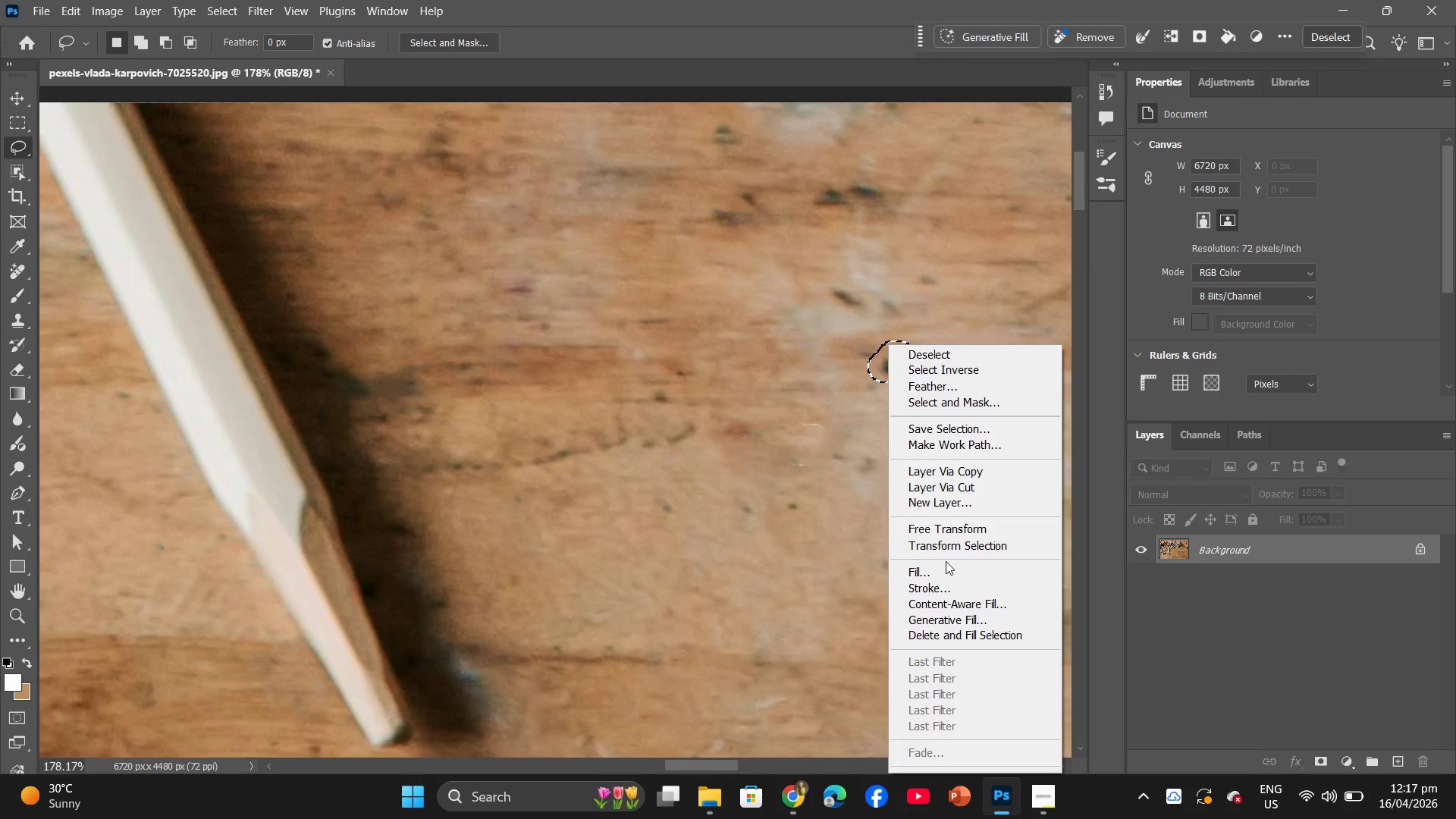 
double_click([943, 566])
 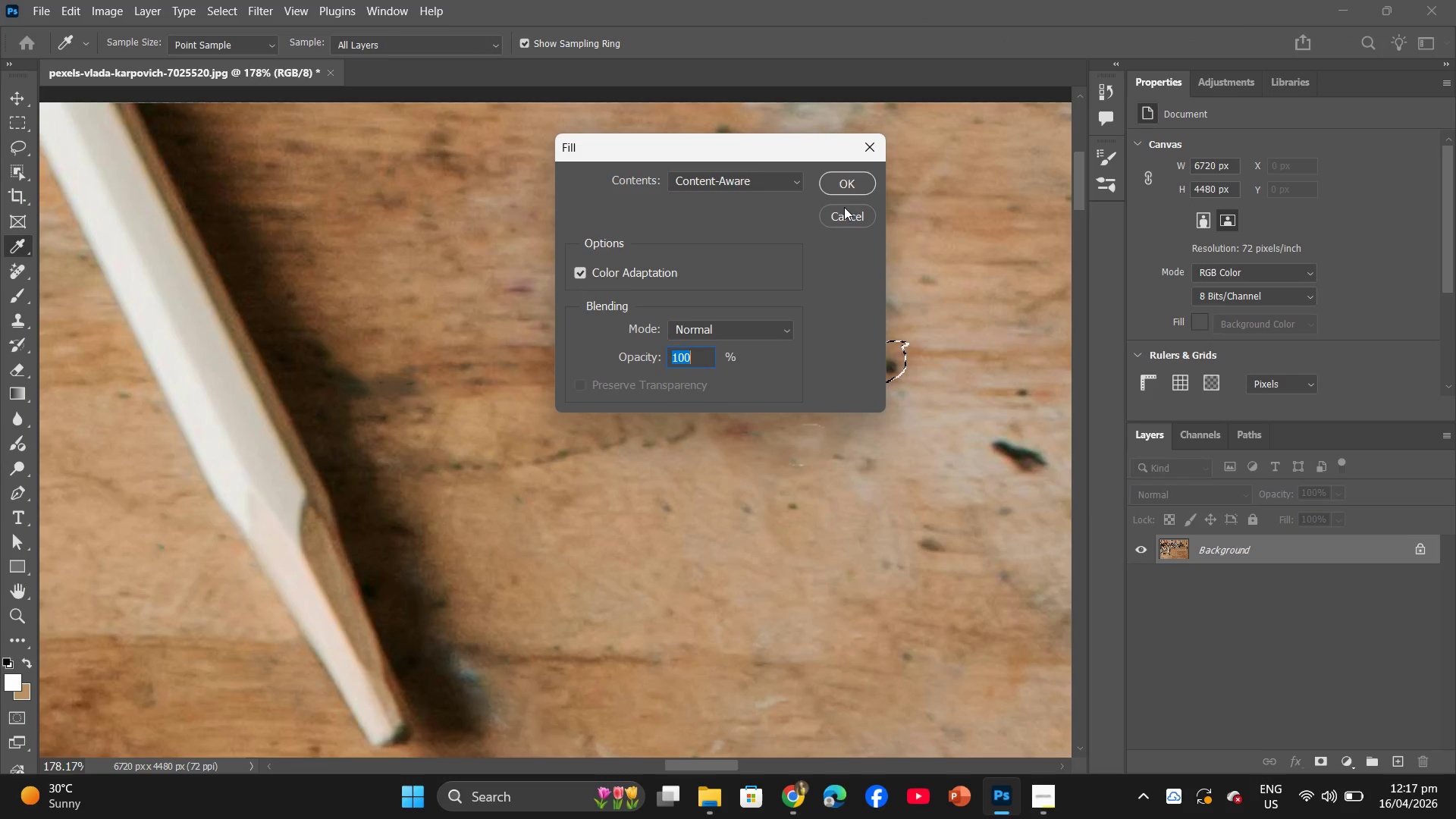 
left_click([846, 182])
 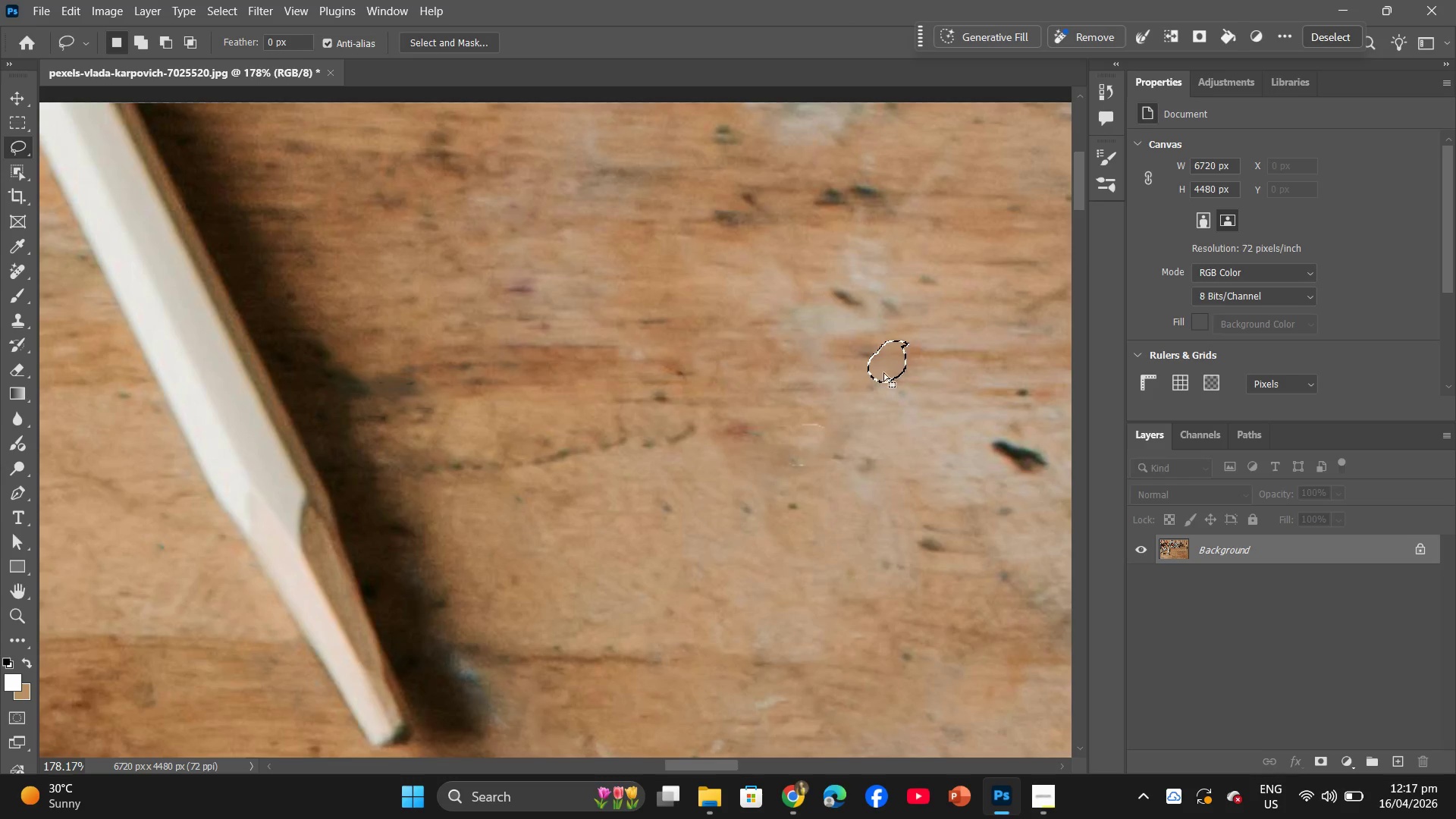 
left_click_drag(start_coordinate=[884, 372], to_coordinate=[841, 305])
 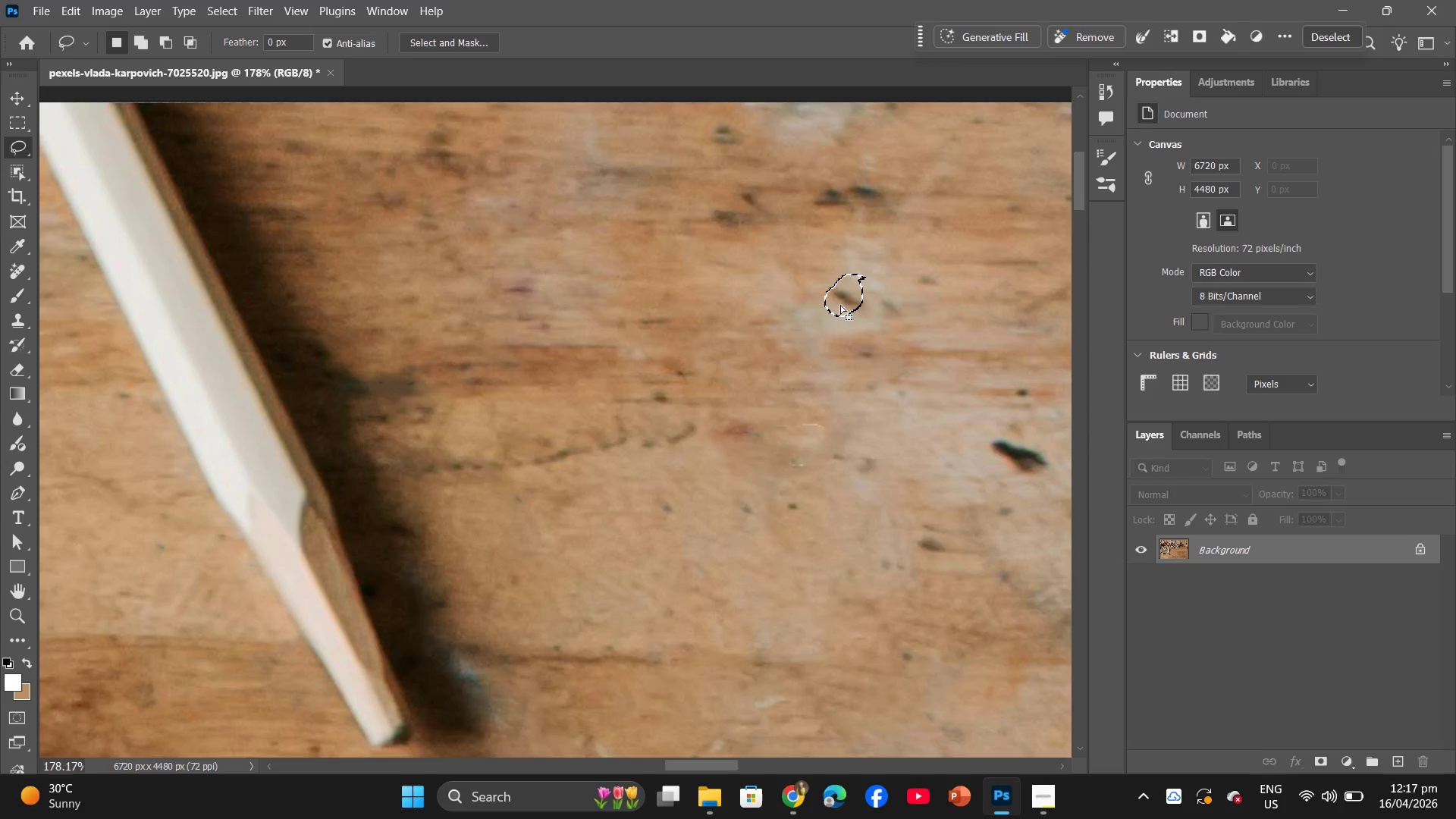 
right_click([840, 305])
 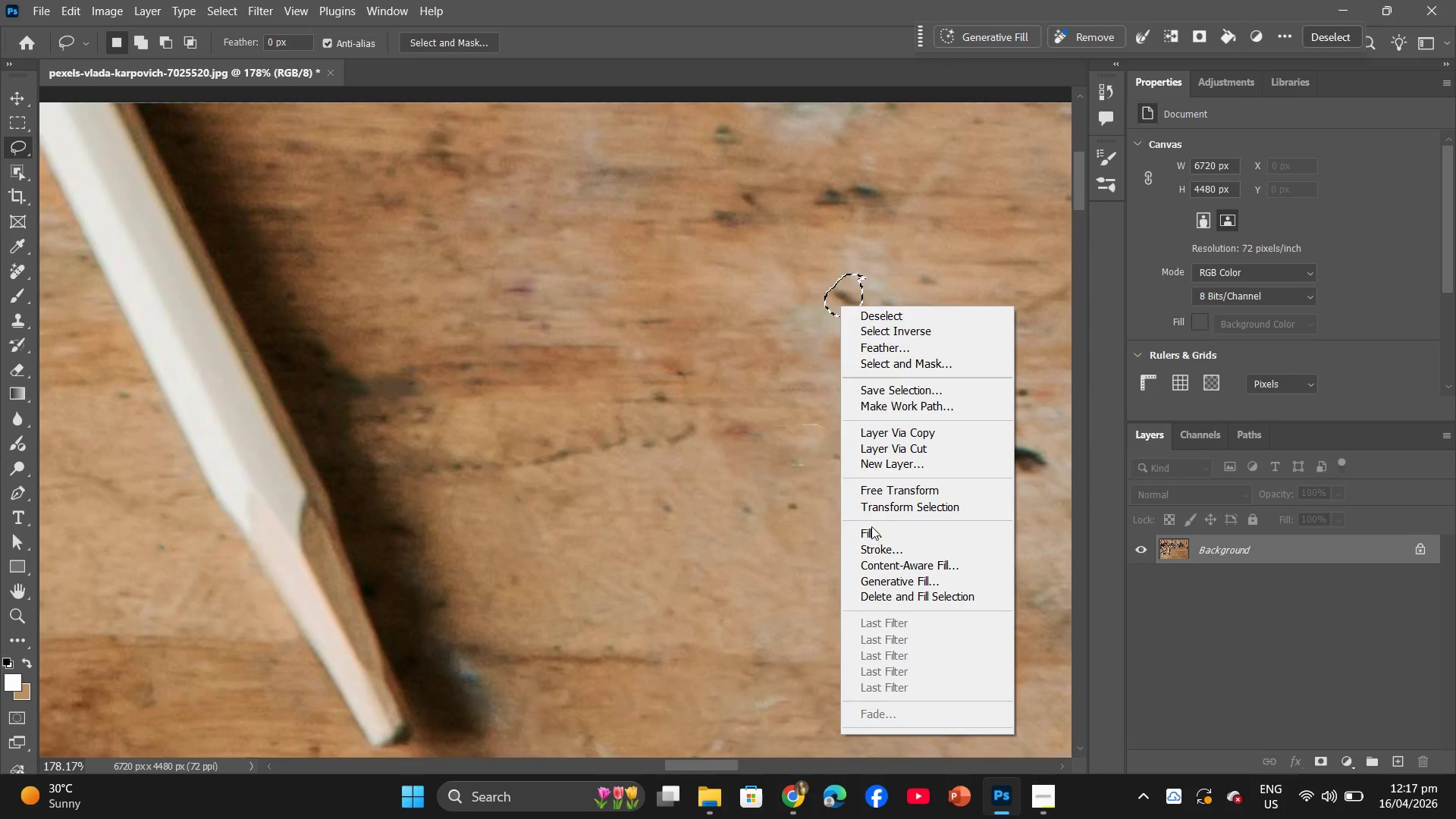 
left_click([871, 527])
 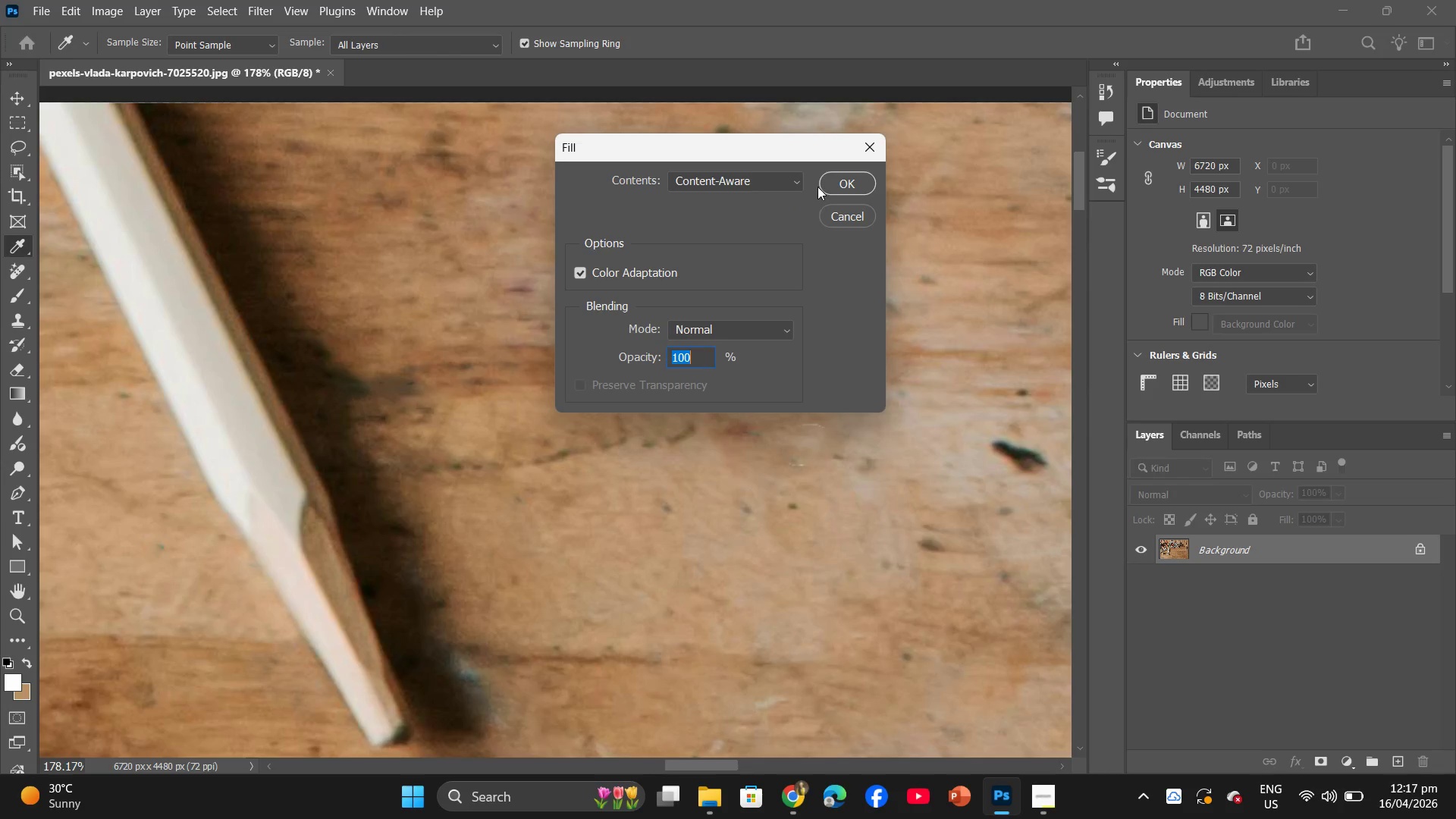 
left_click([820, 184])
 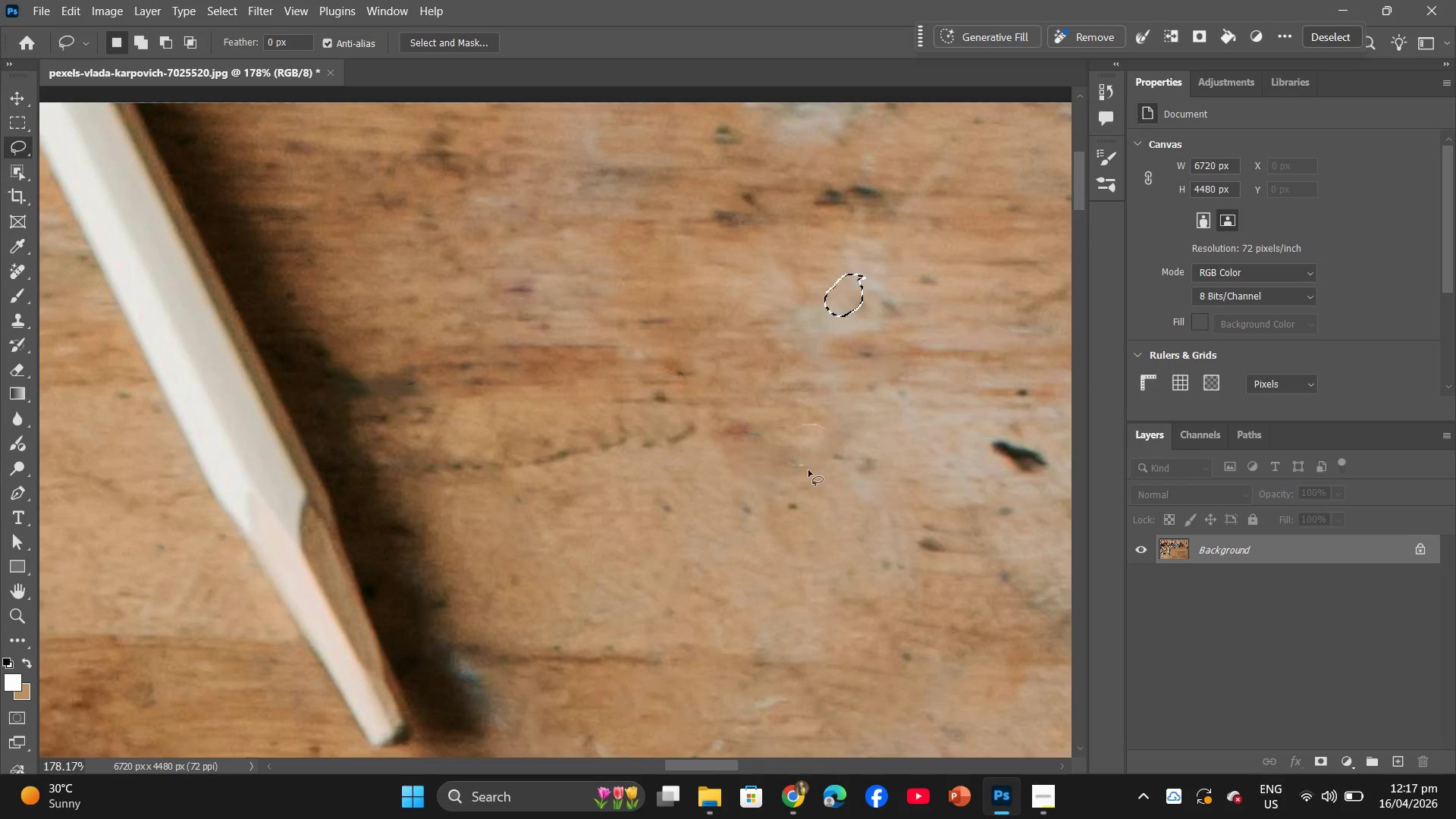 
hold_key(key=AltLeft, duration=0.8)
scroll: coordinate [934, 510], scroll_direction: down, amount: 16.0
 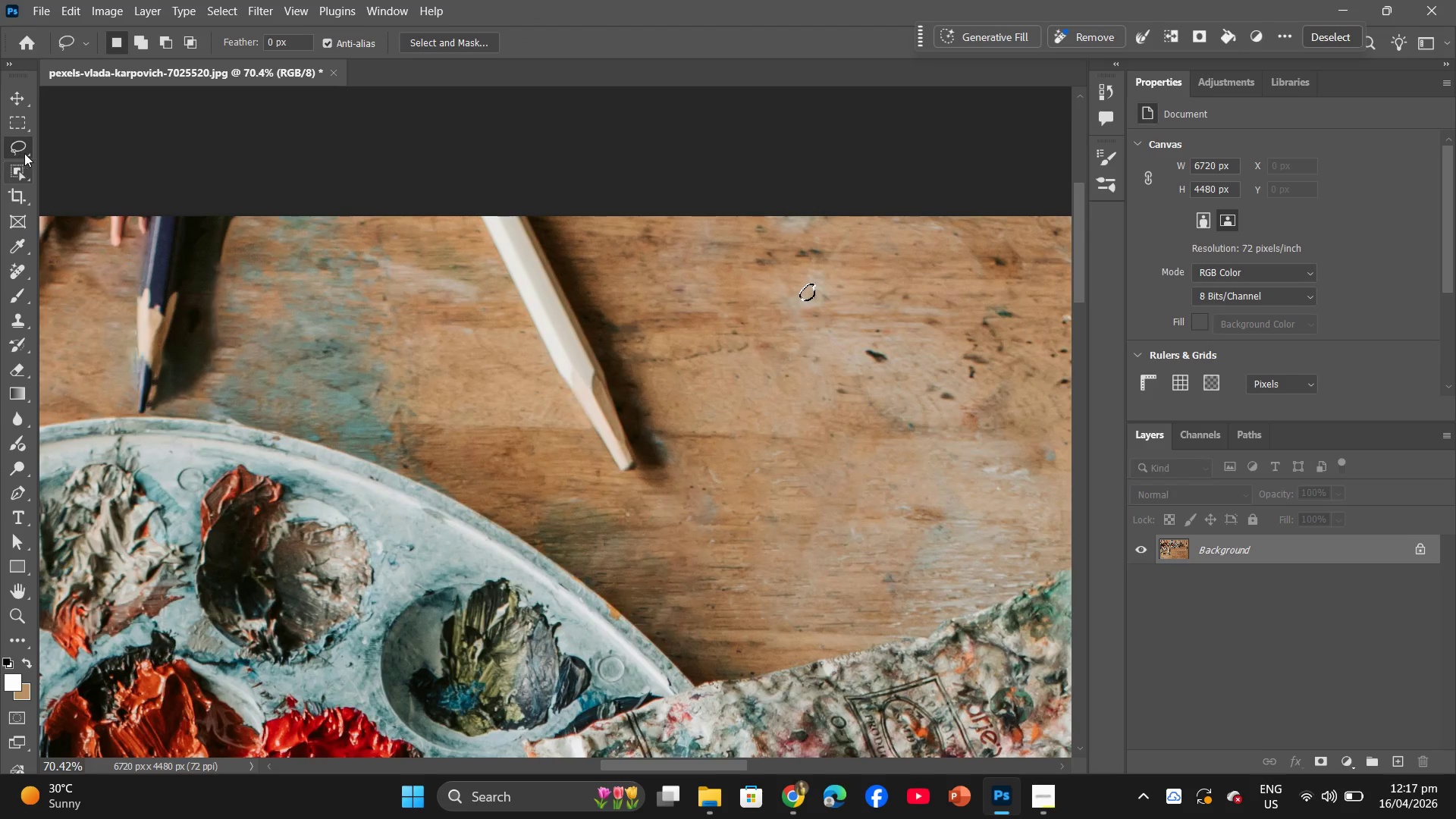 
left_click_drag(start_coordinate=[18, 145], to_coordinate=[111, 153])
 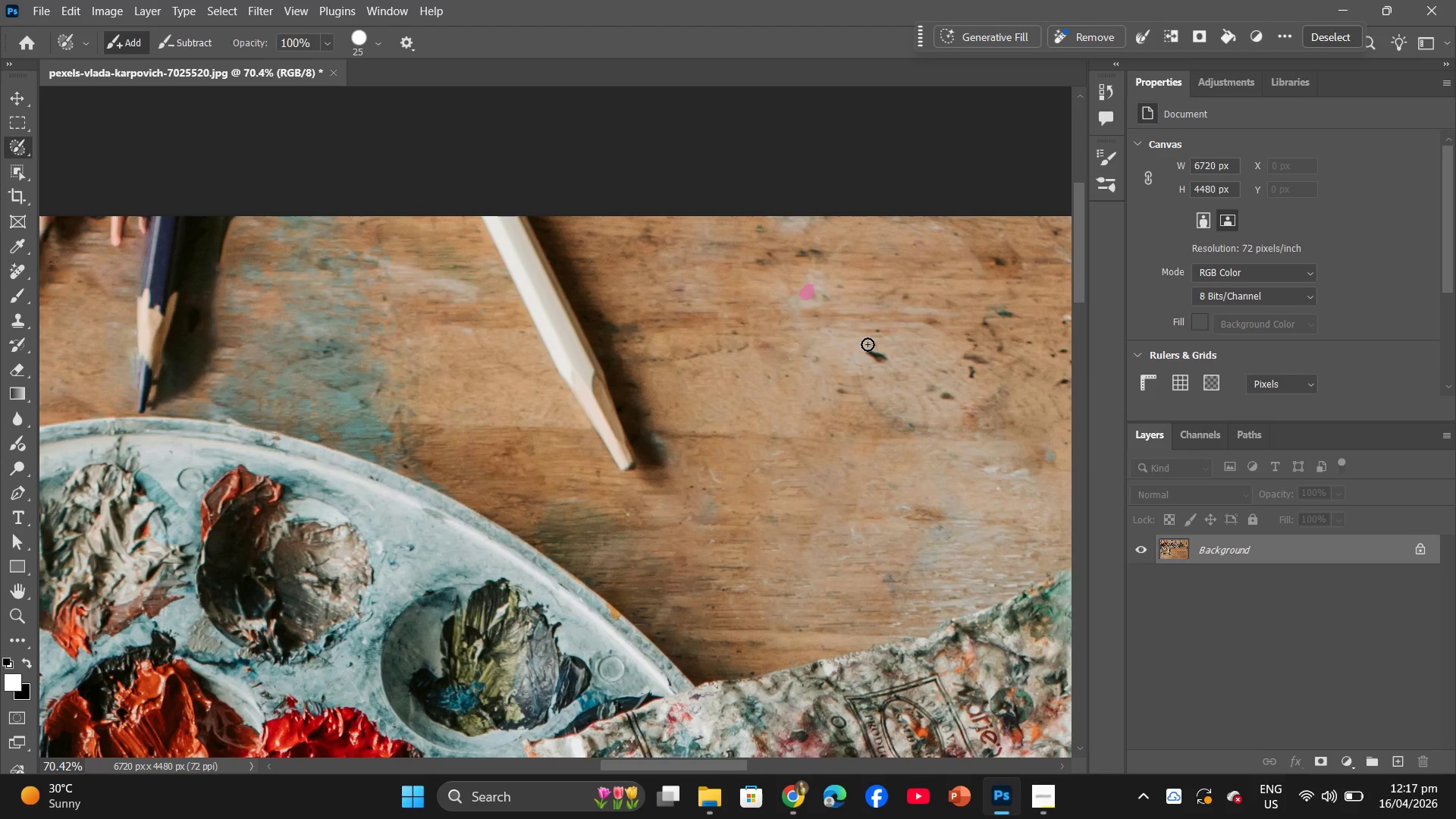 
left_click_drag(start_coordinate=[870, 347], to_coordinate=[887, 358])
 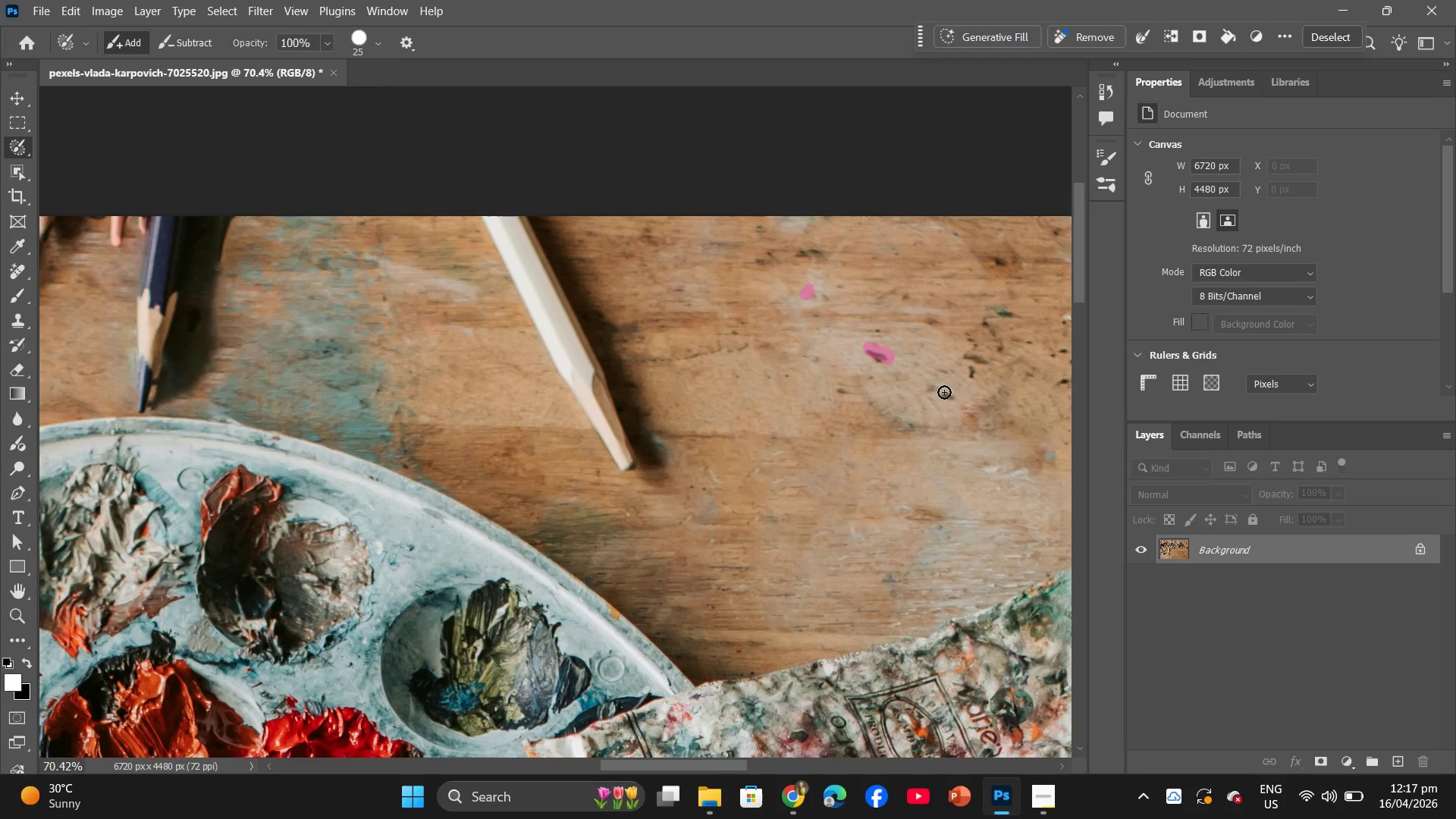 
left_click_drag(start_coordinate=[944, 392], to_coordinate=[955, 394])
 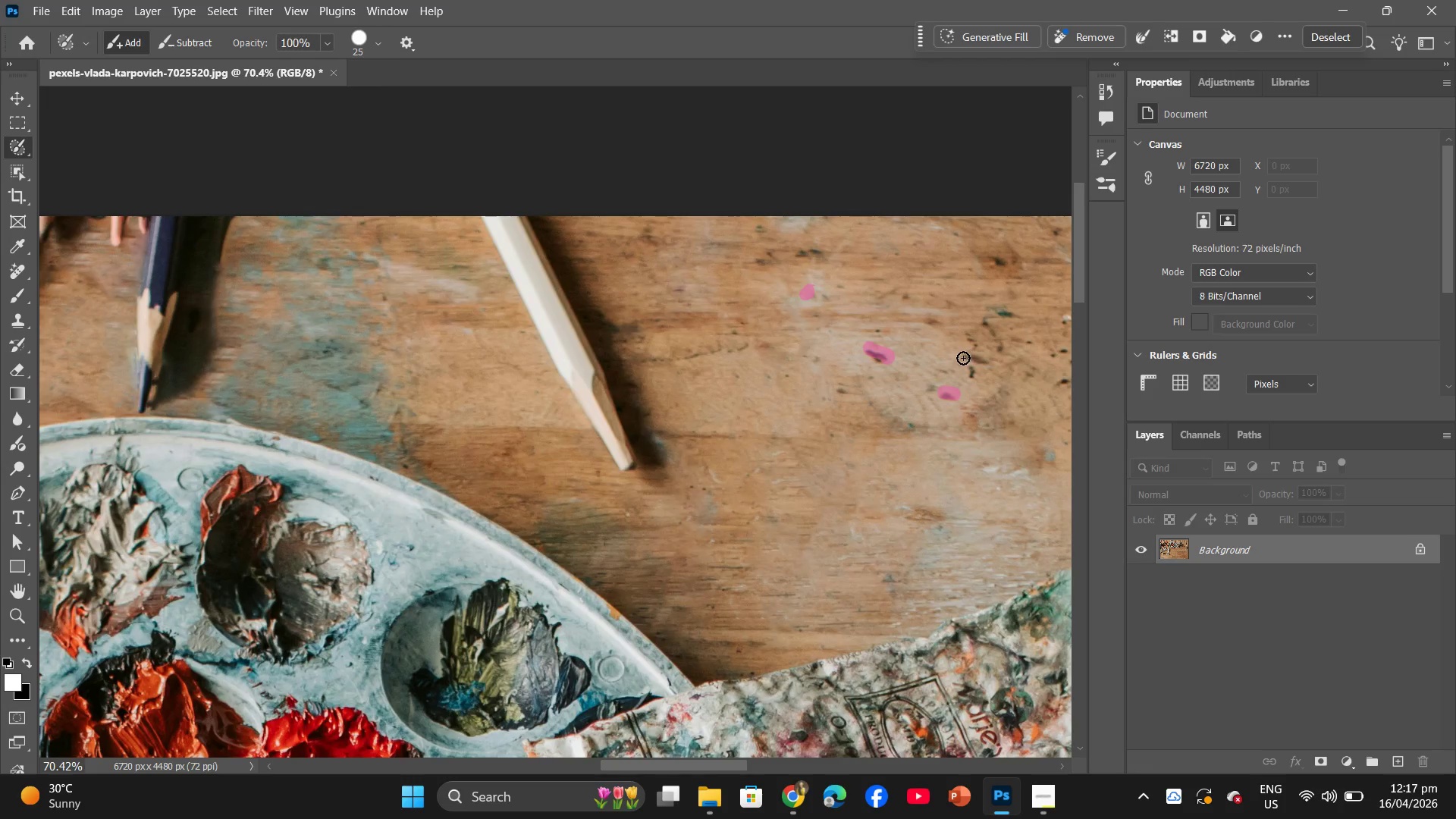 
left_click_drag(start_coordinate=[963, 358], to_coordinate=[1001, 366])
 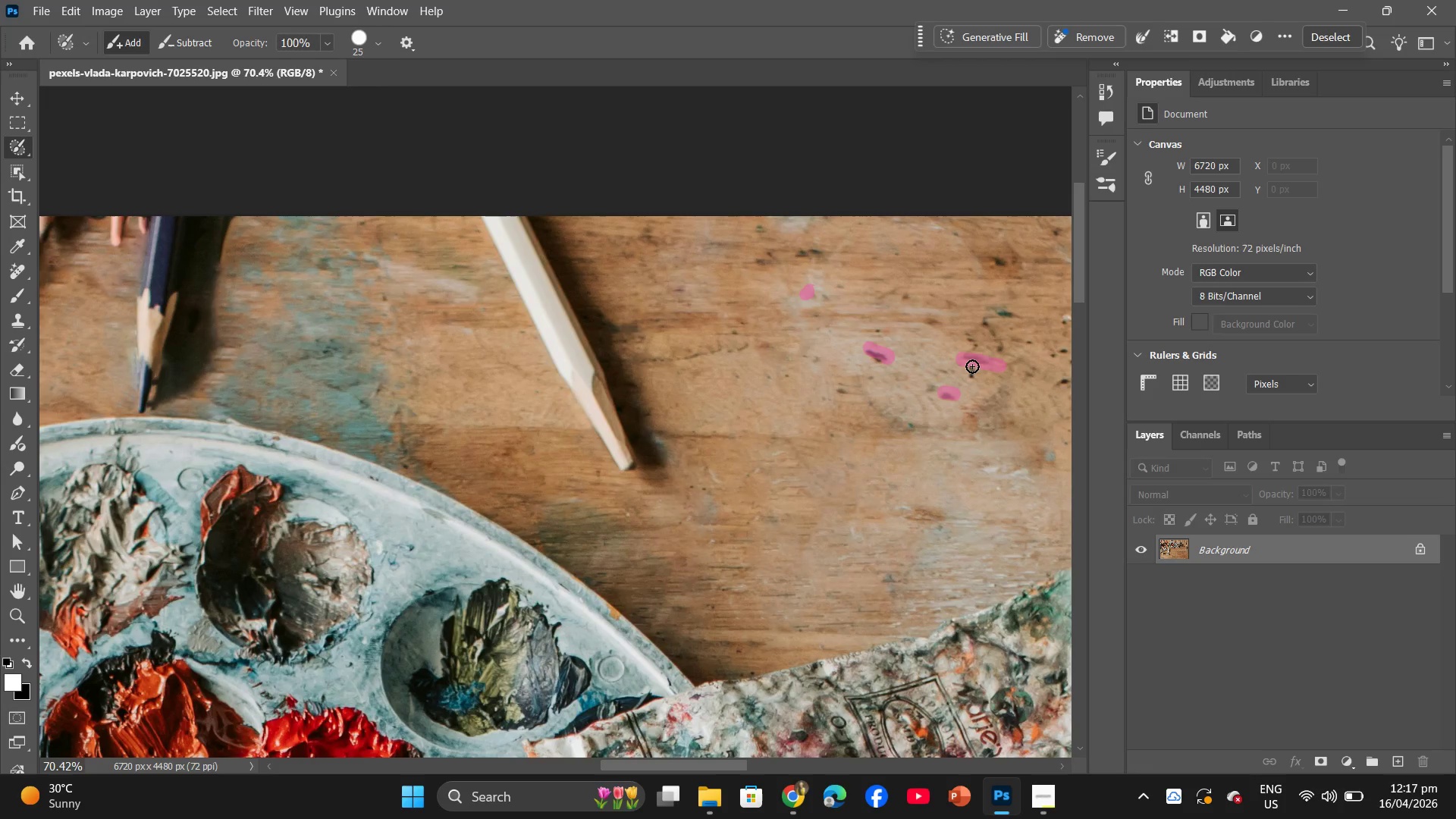 
left_click_drag(start_coordinate=[975, 365], to_coordinate=[971, 375])
 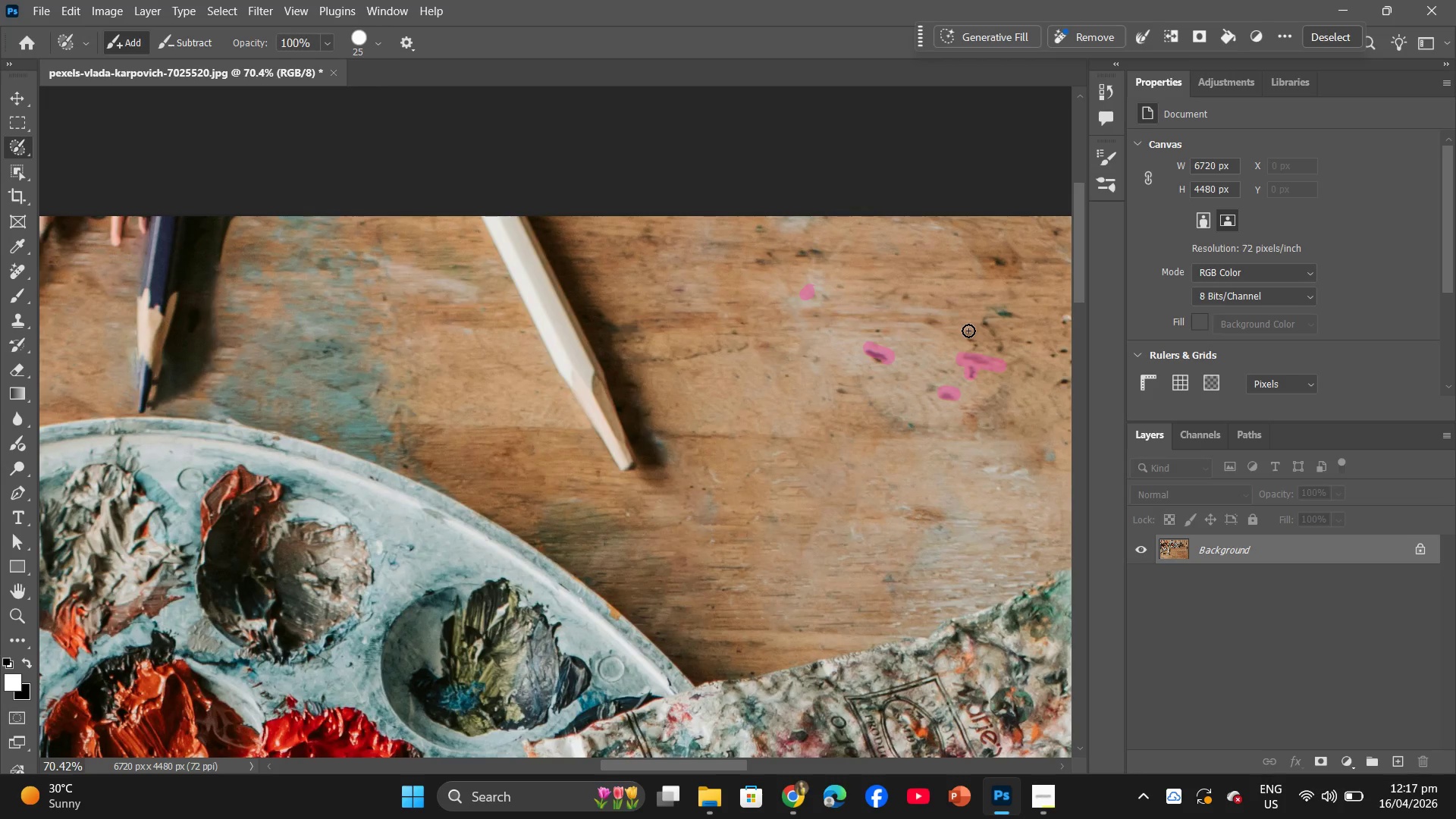 
left_click_drag(start_coordinate=[968, 331], to_coordinate=[977, 352])
 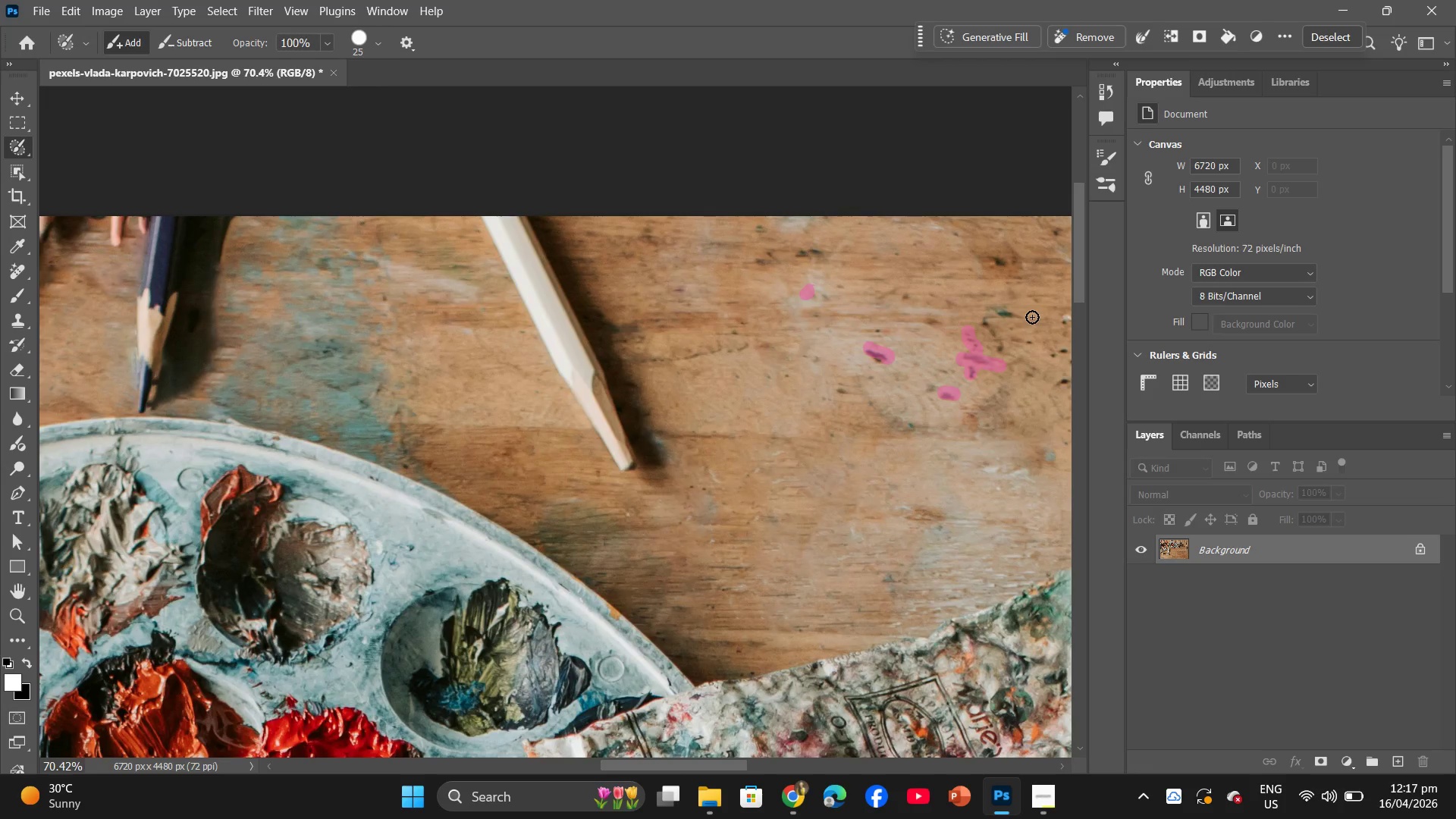 
left_click_drag(start_coordinate=[1032, 317], to_coordinate=[994, 317])
 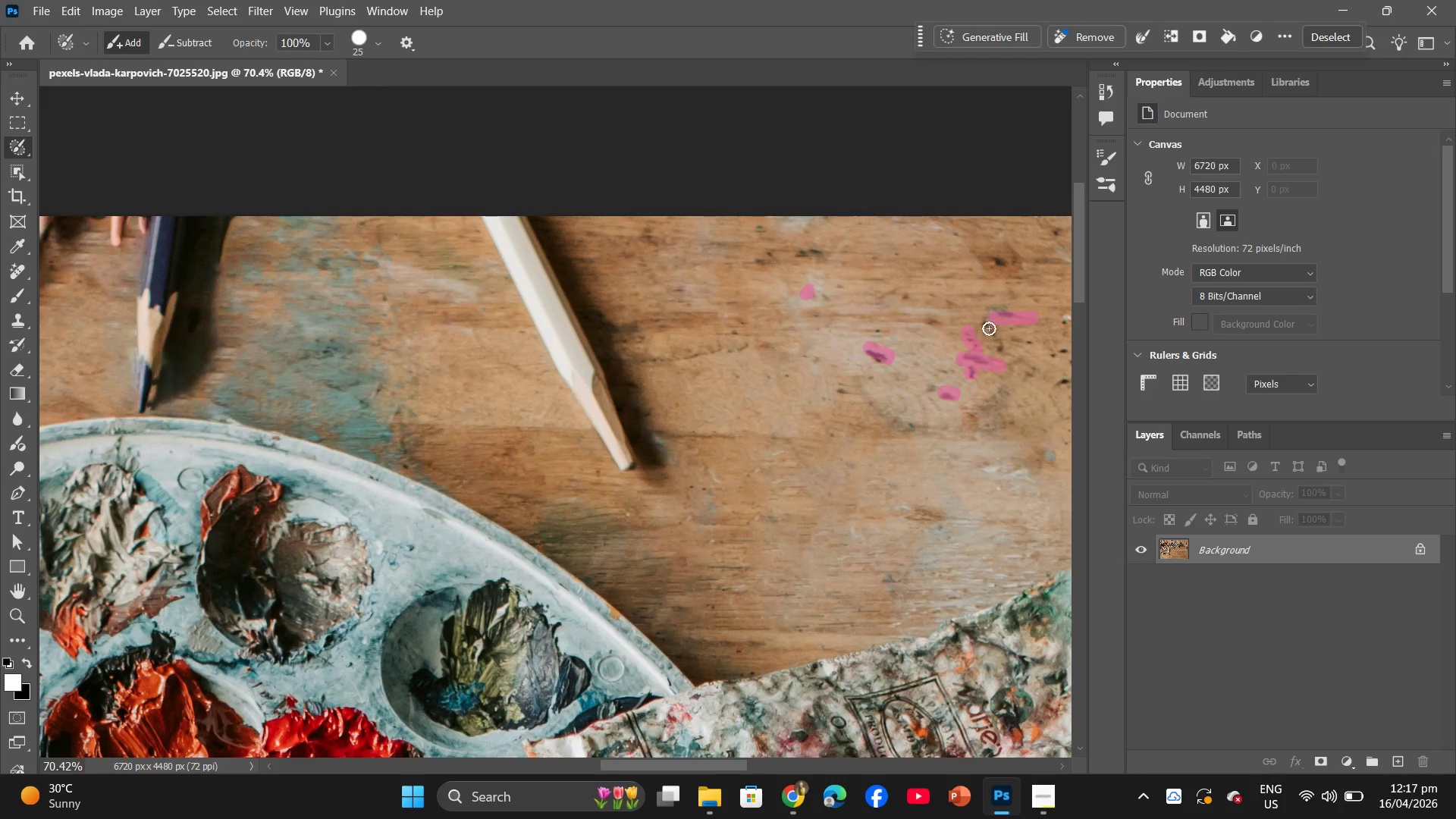 
left_click_drag(start_coordinate=[989, 327], to_coordinate=[1003, 345])
 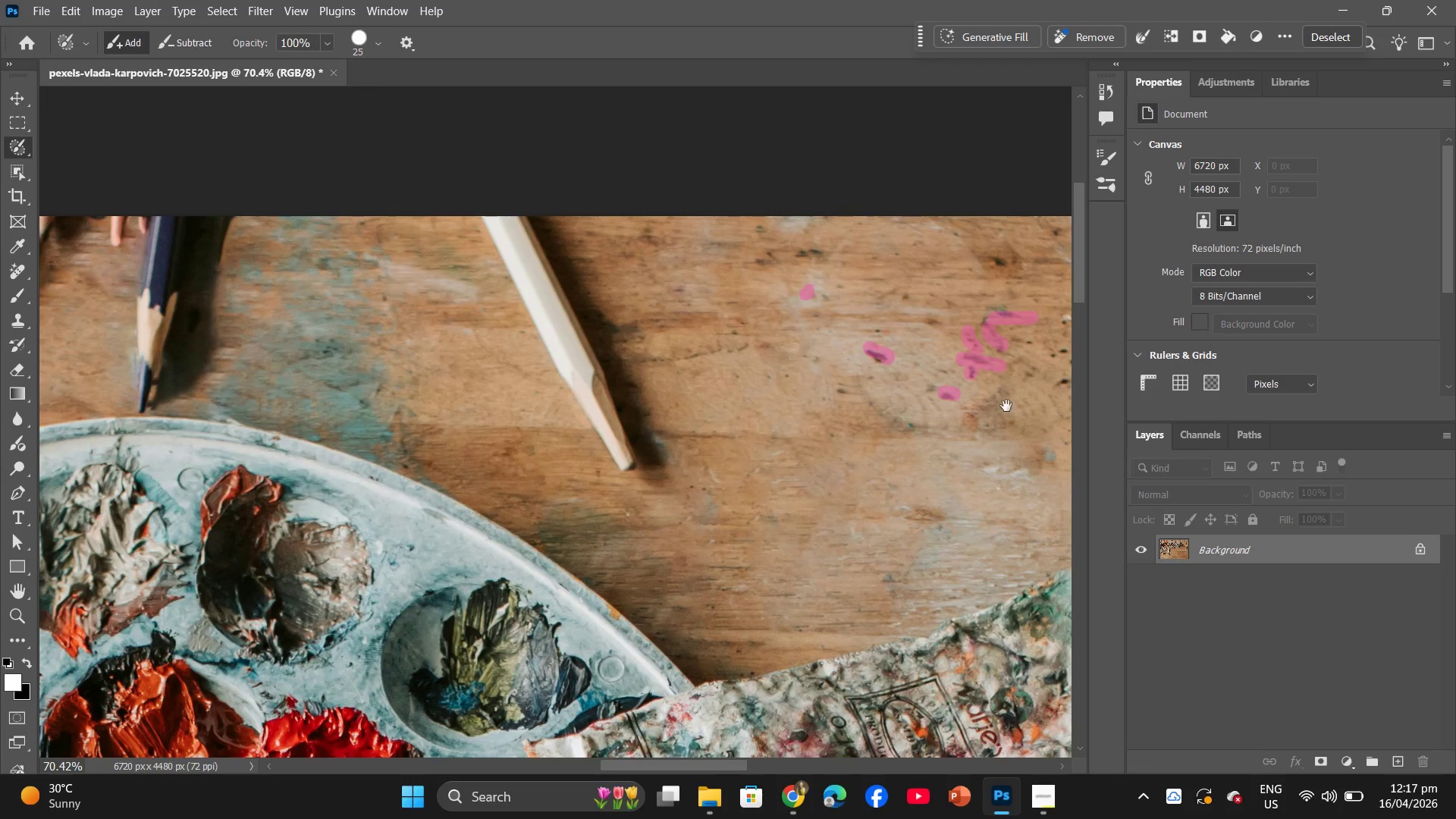 
key(Space)
 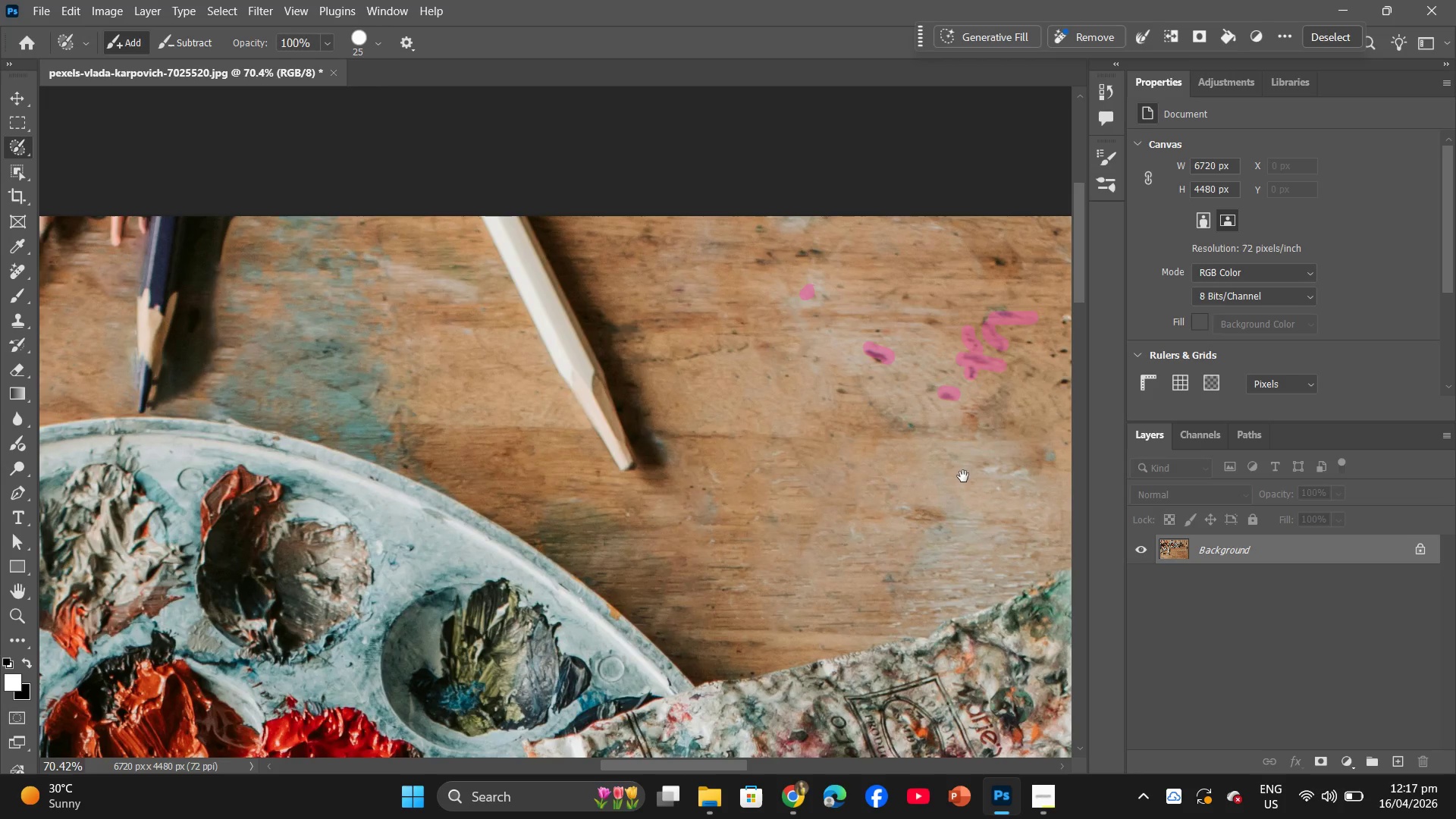 
hold_key(key=Space, duration=0.58)
 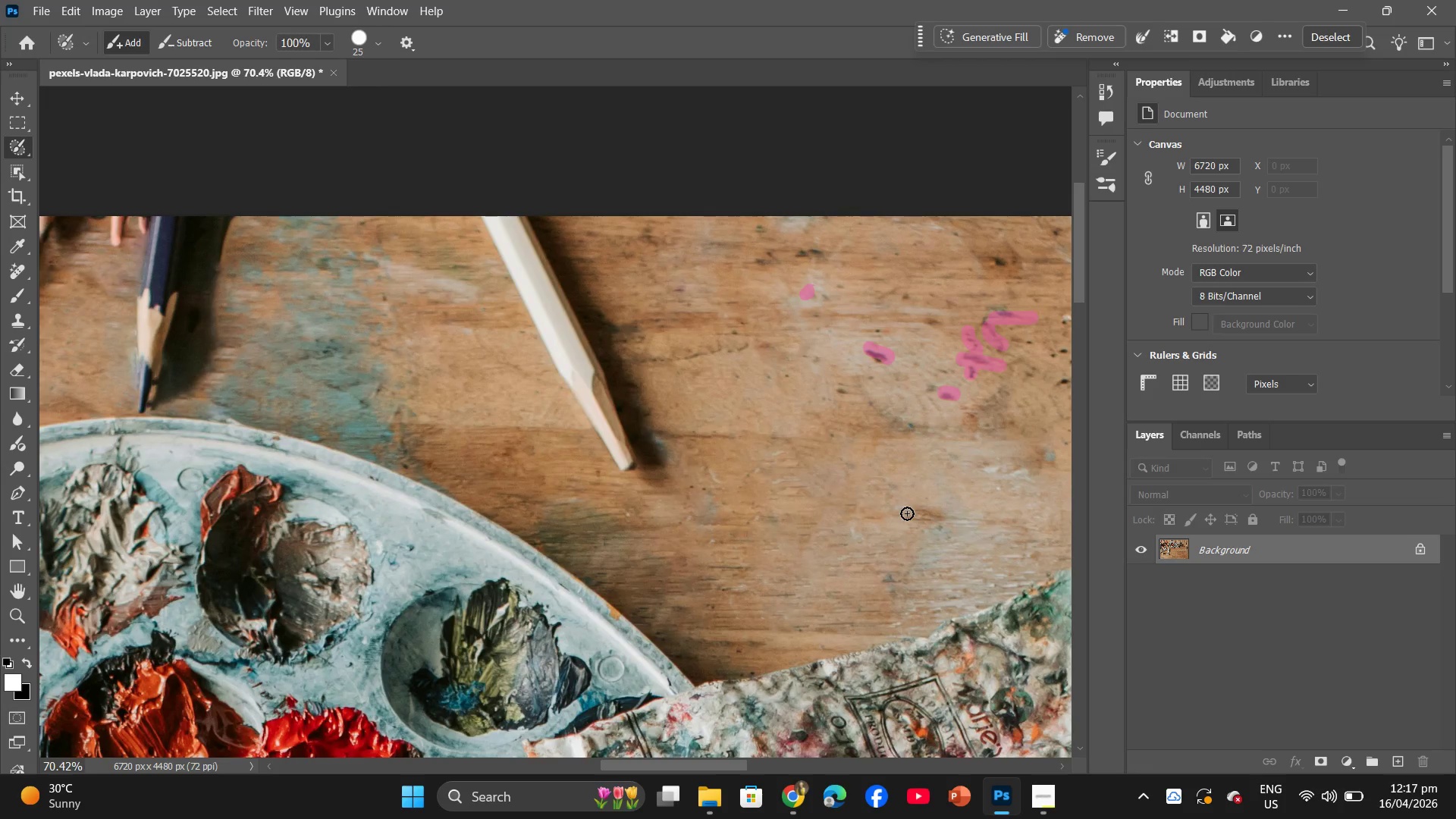 
left_click_drag(start_coordinate=[900, 509], to_coordinate=[936, 522])
 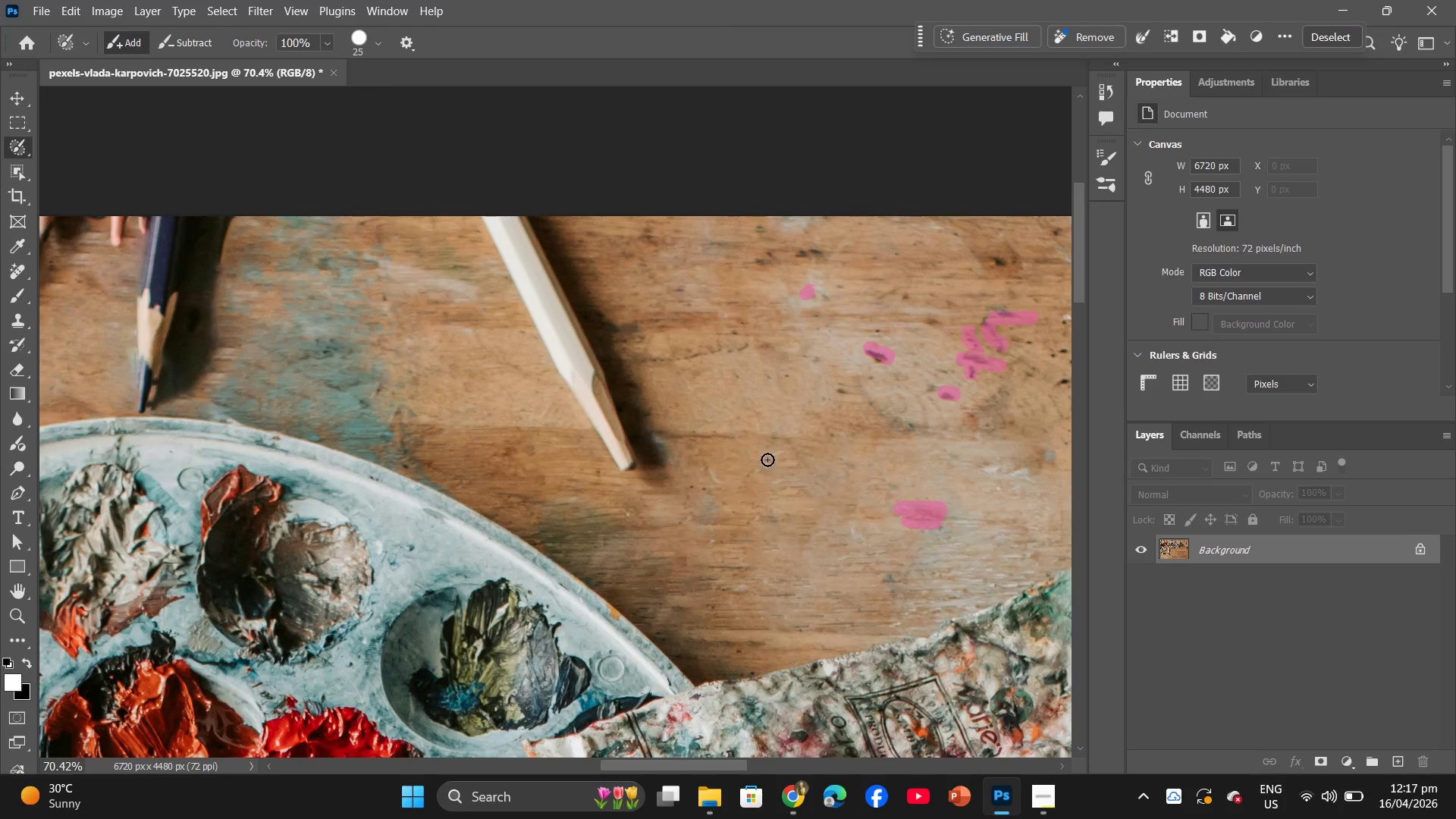 
hold_key(key=AltLeft, duration=0.62)
scroll: coordinate [736, 378], scroll_direction: up, amount: 6.0
 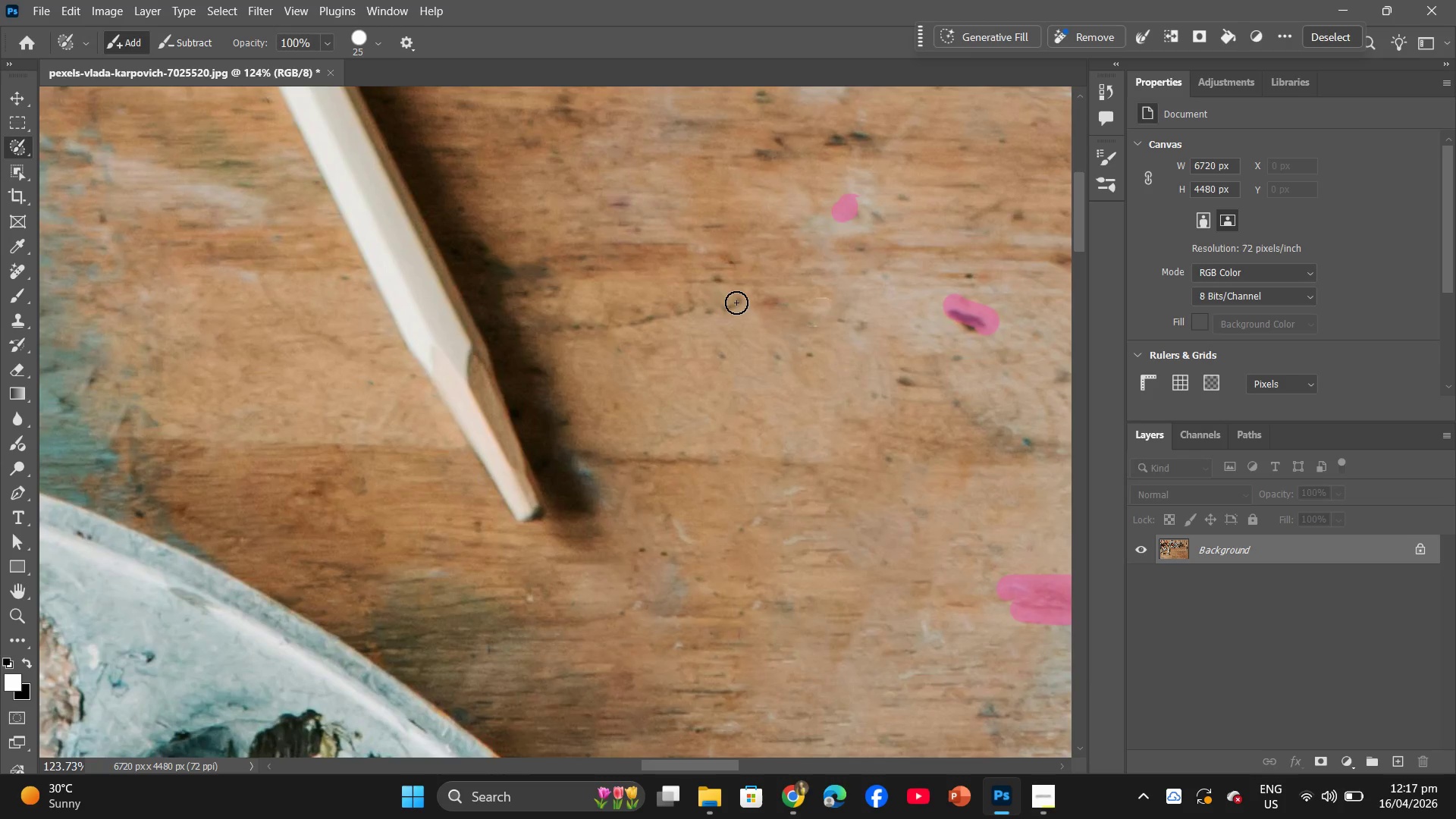 
left_click_drag(start_coordinate=[738, 303], to_coordinate=[546, 326])
 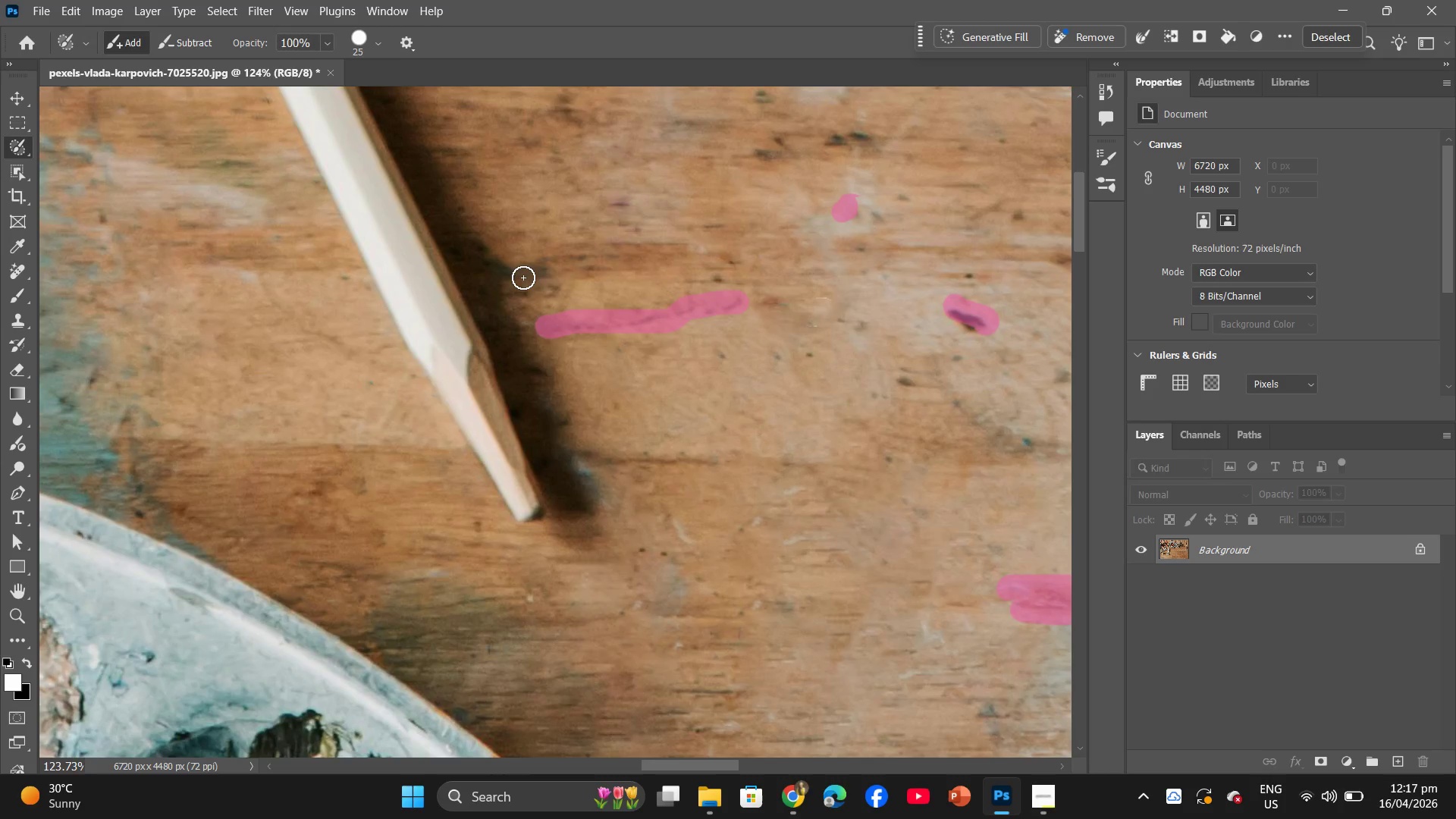 
left_click_drag(start_coordinate=[523, 277], to_coordinate=[547, 270])
 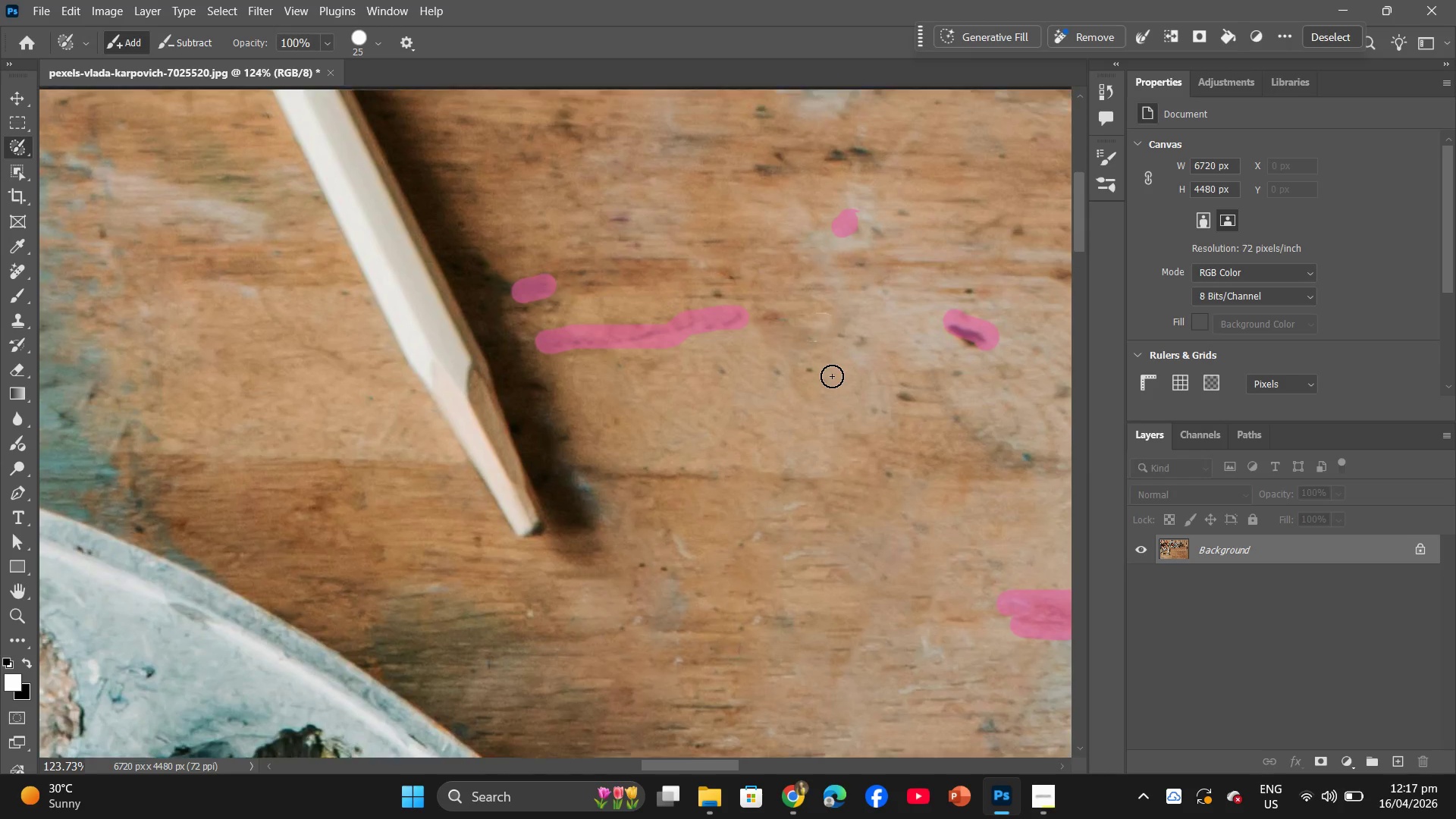 
scroll: coordinate [832, 376], scroll_direction: up, amount: 10.0
 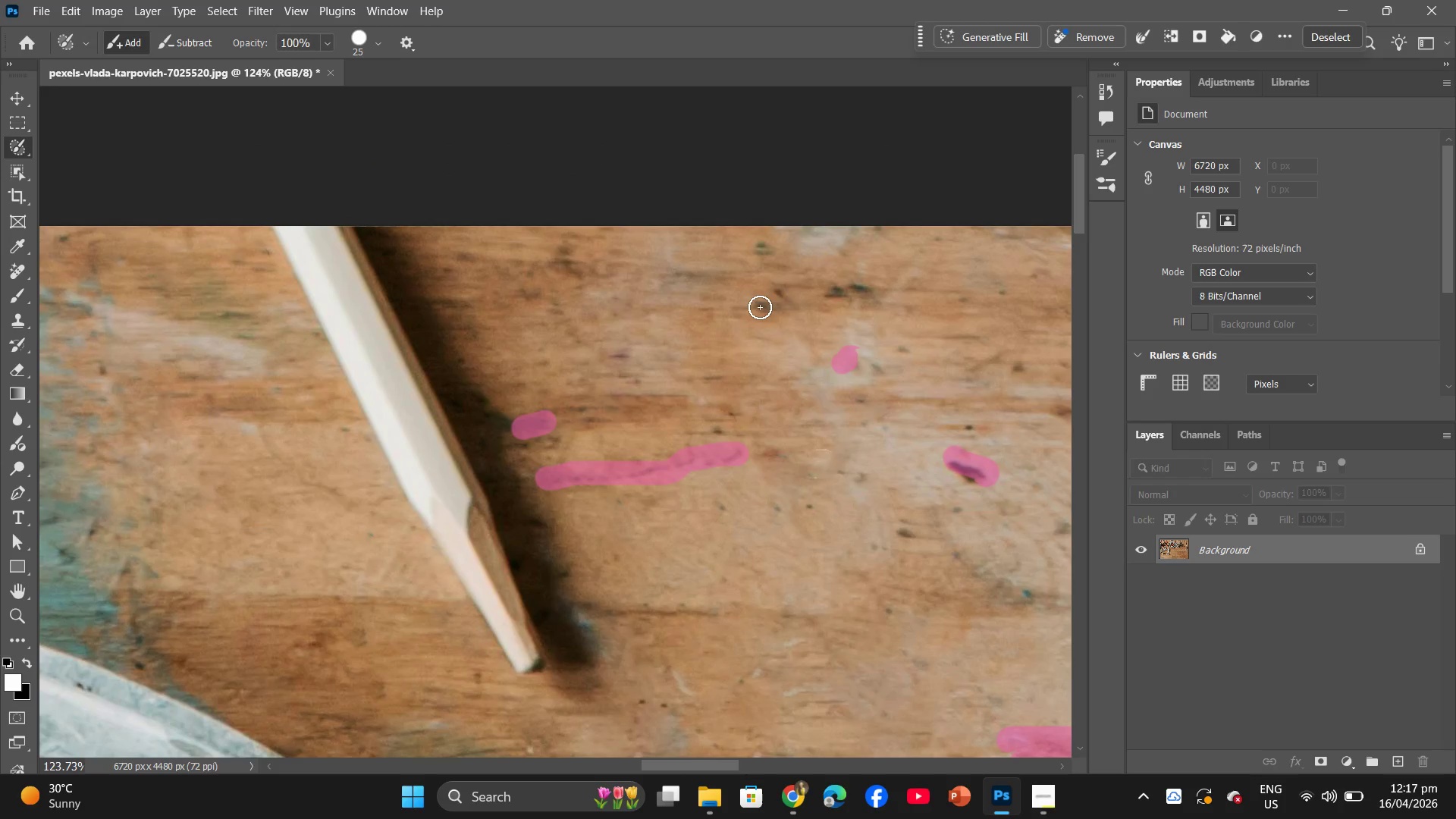 
left_click_drag(start_coordinate=[760, 307], to_coordinate=[767, 281])
 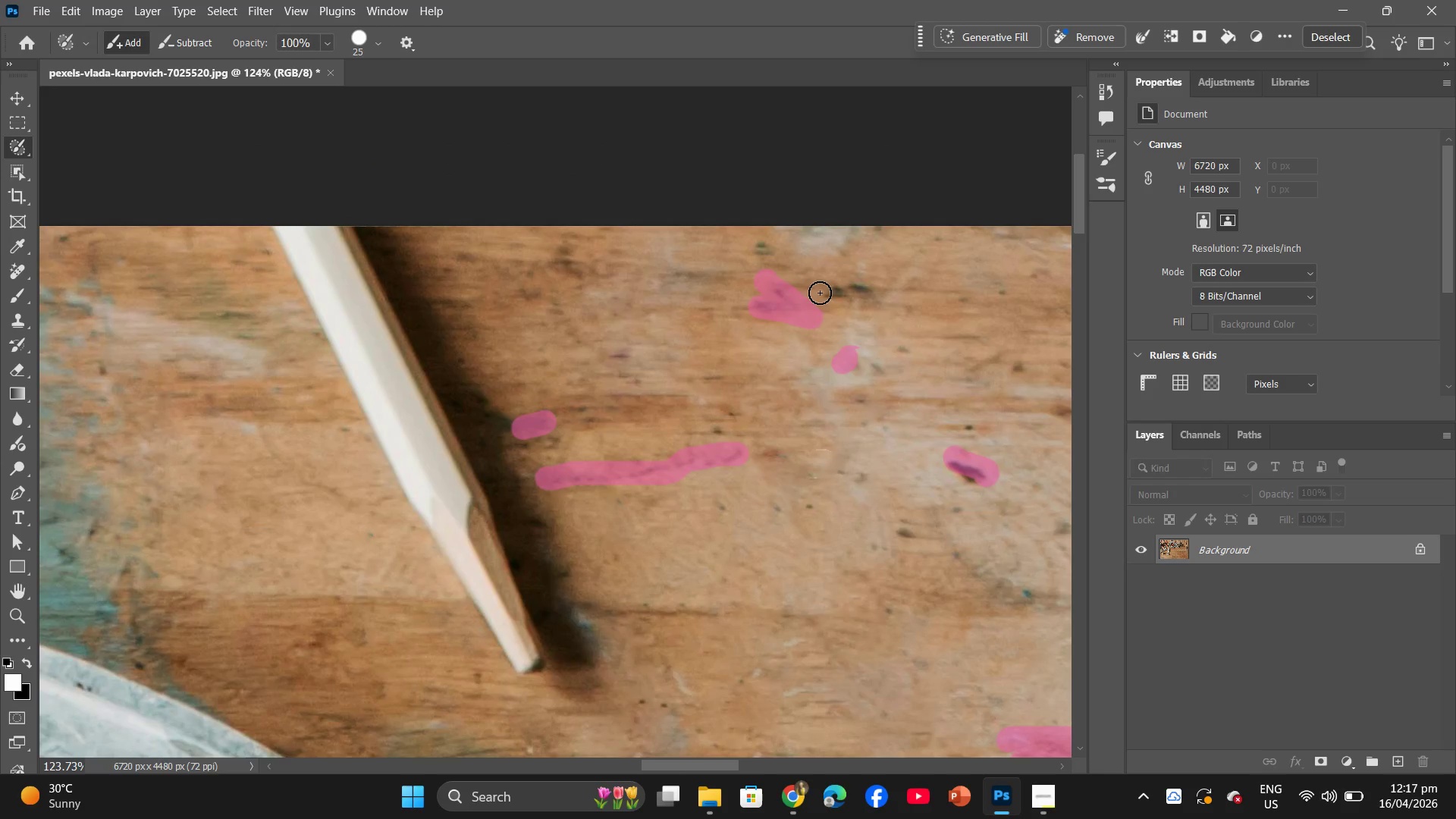 
left_click_drag(start_coordinate=[820, 293], to_coordinate=[863, 297])
 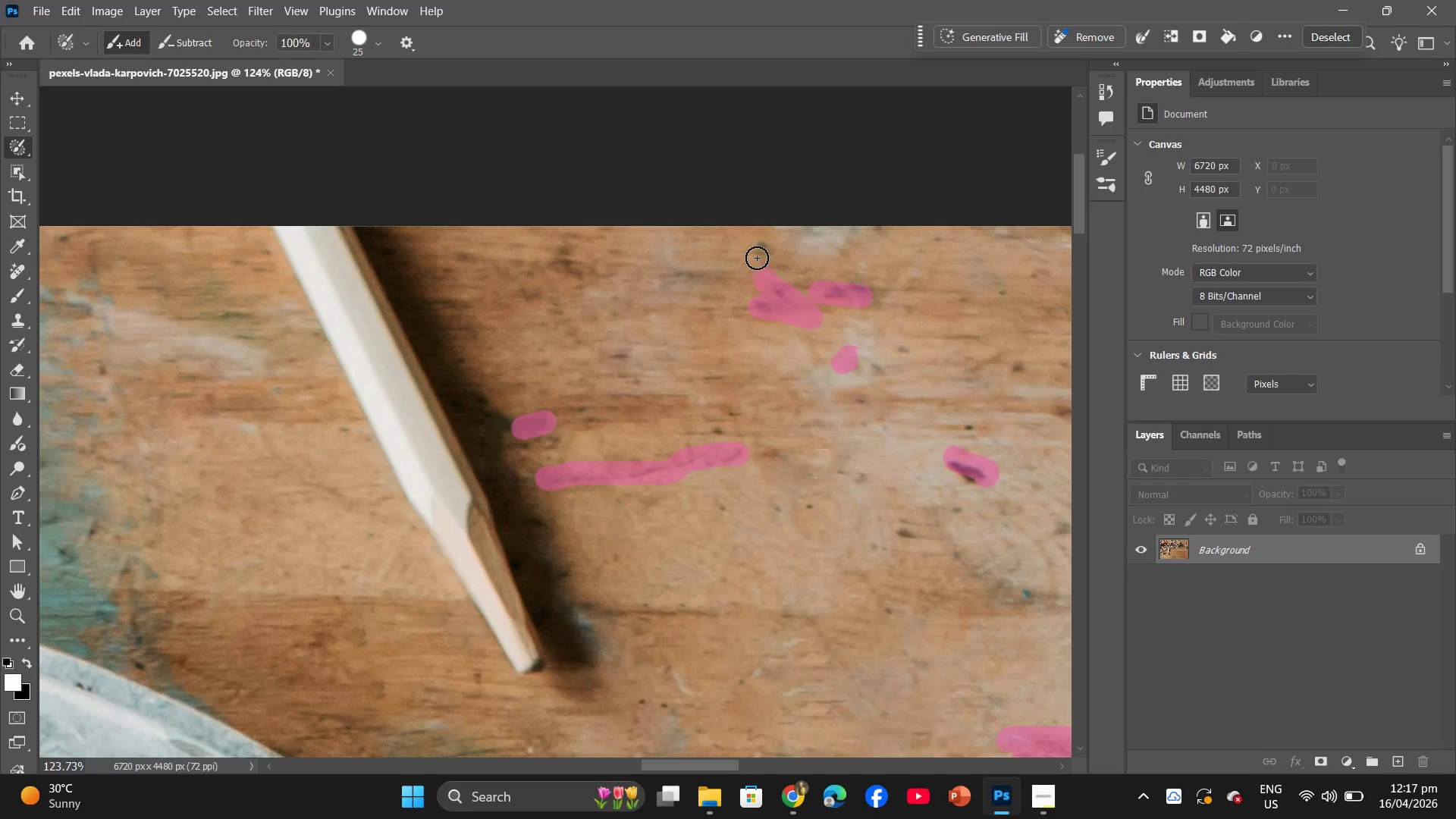 
left_click_drag(start_coordinate=[759, 252], to_coordinate=[776, 251])
 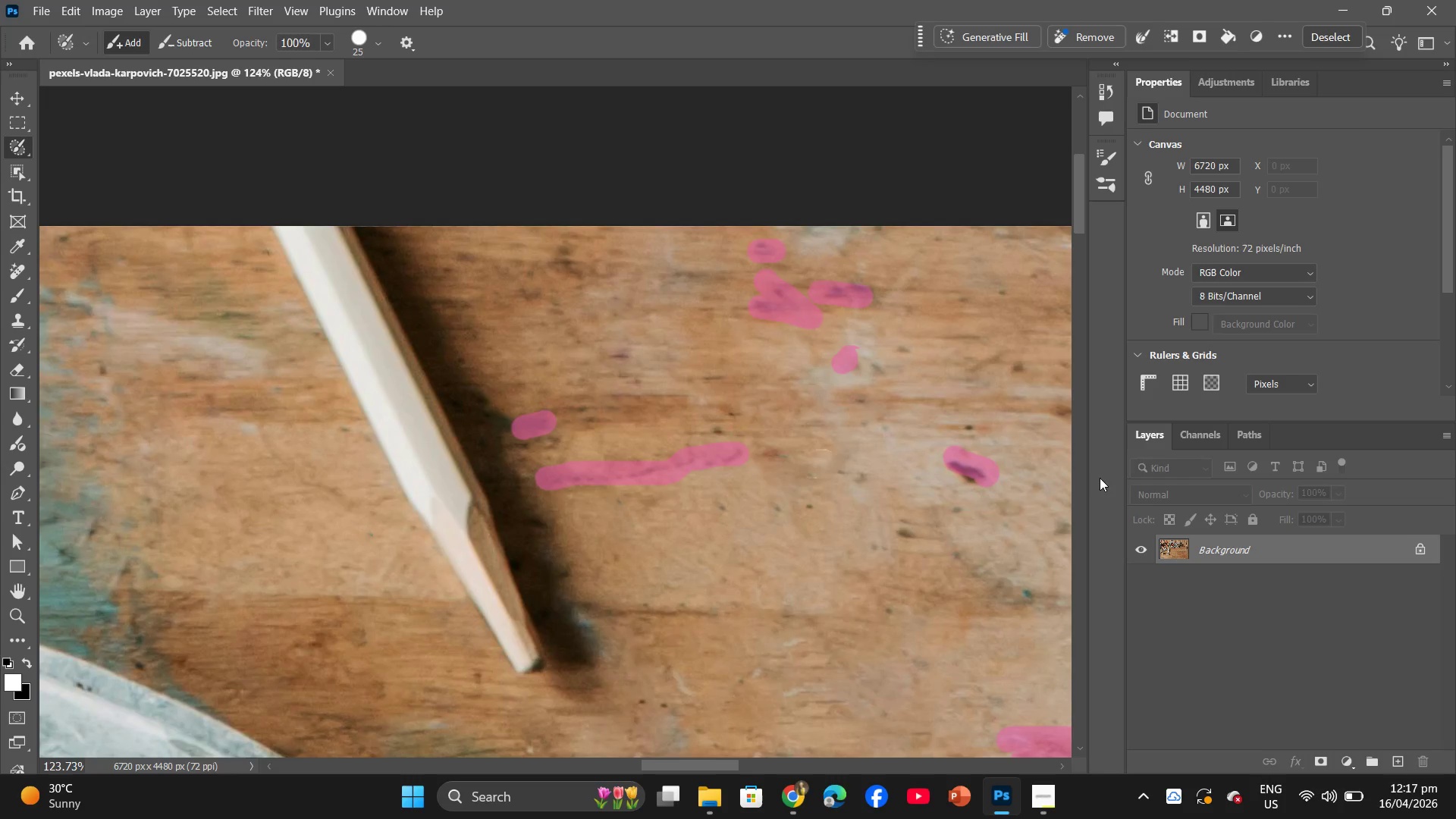 
hold_key(key=Space, duration=1.52)
 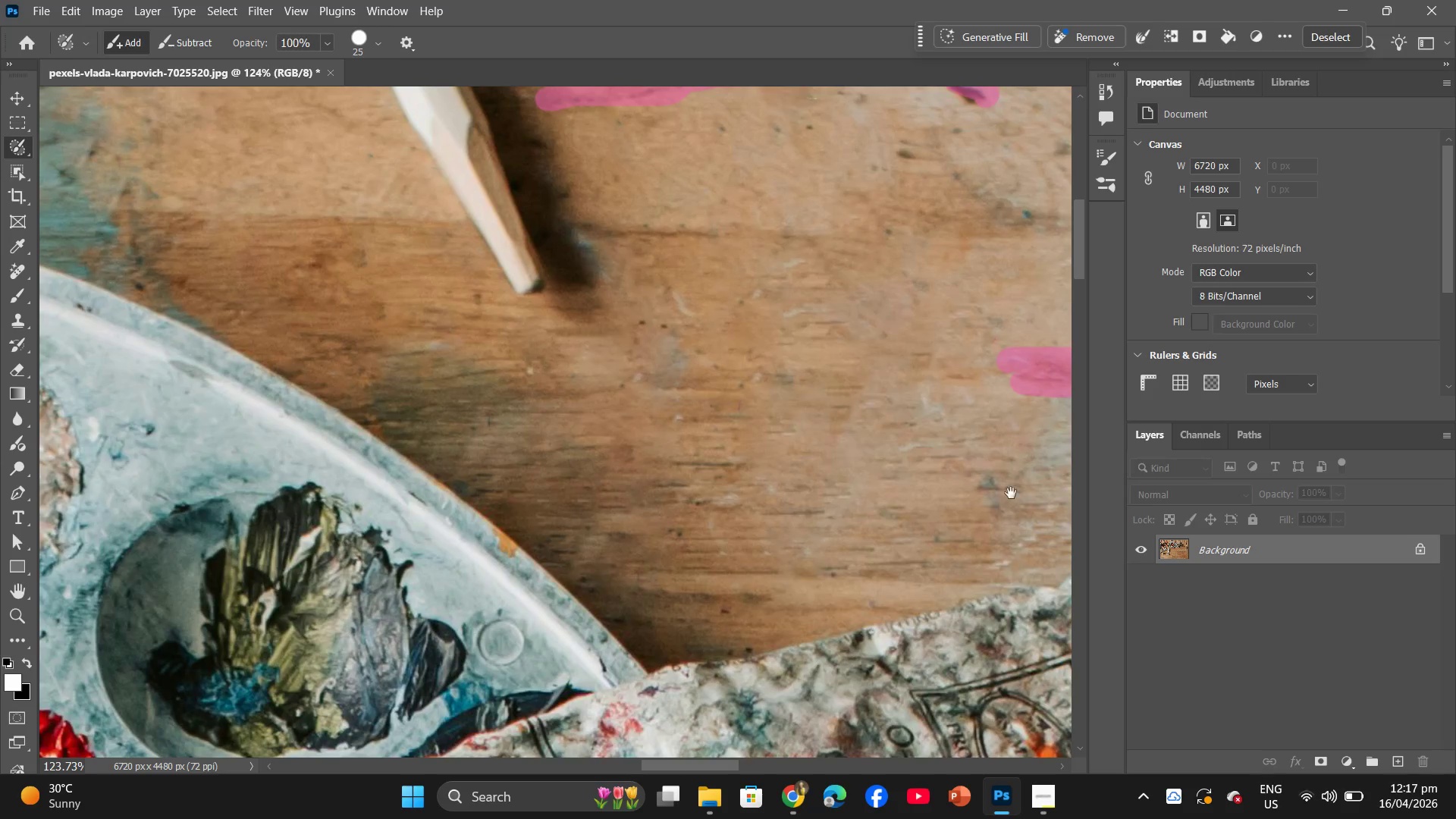 
hold_key(key=Space, duration=0.78)
 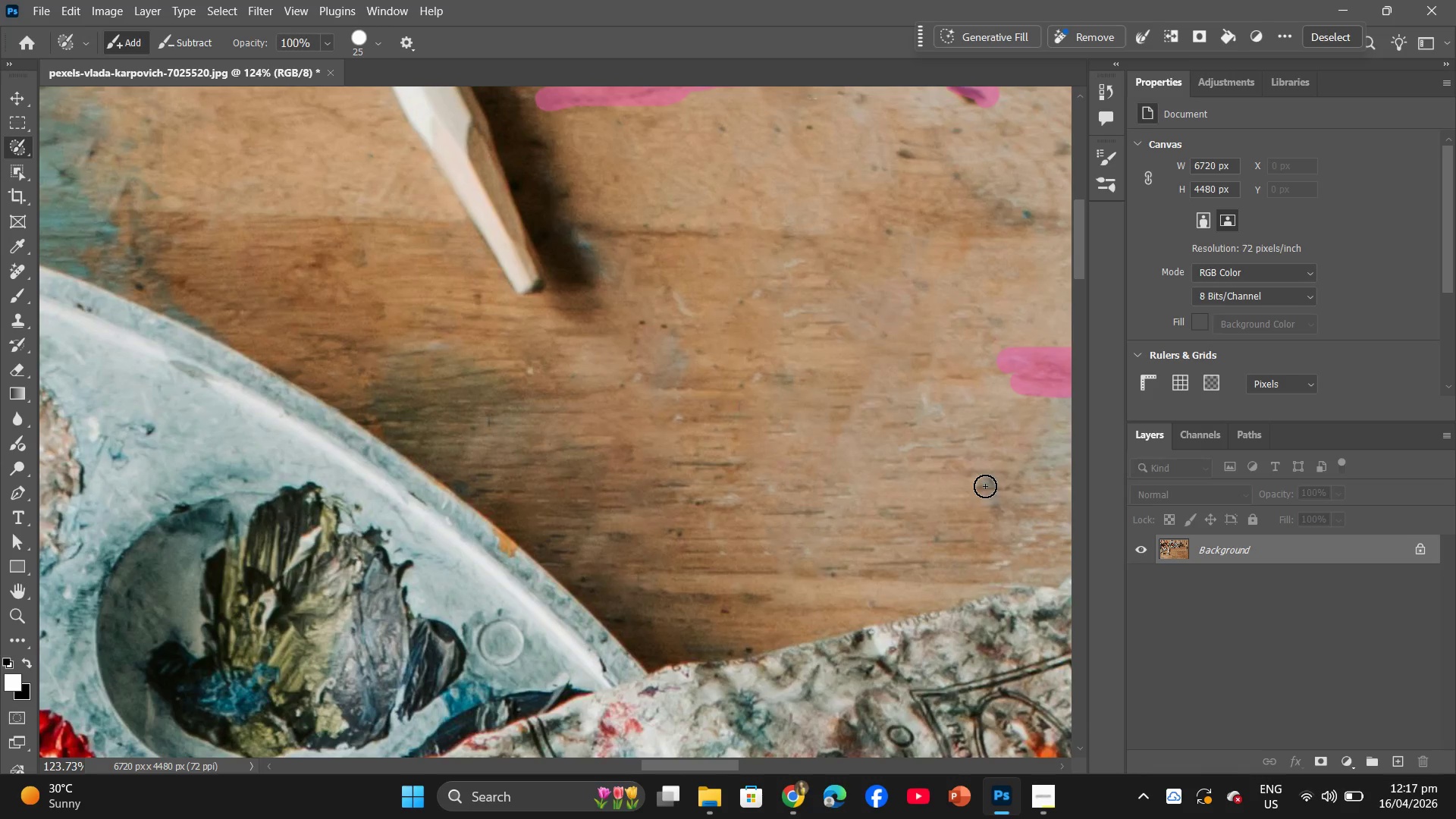 
scroll: coordinate [874, 529], scroll_direction: down, amount: 25.0
 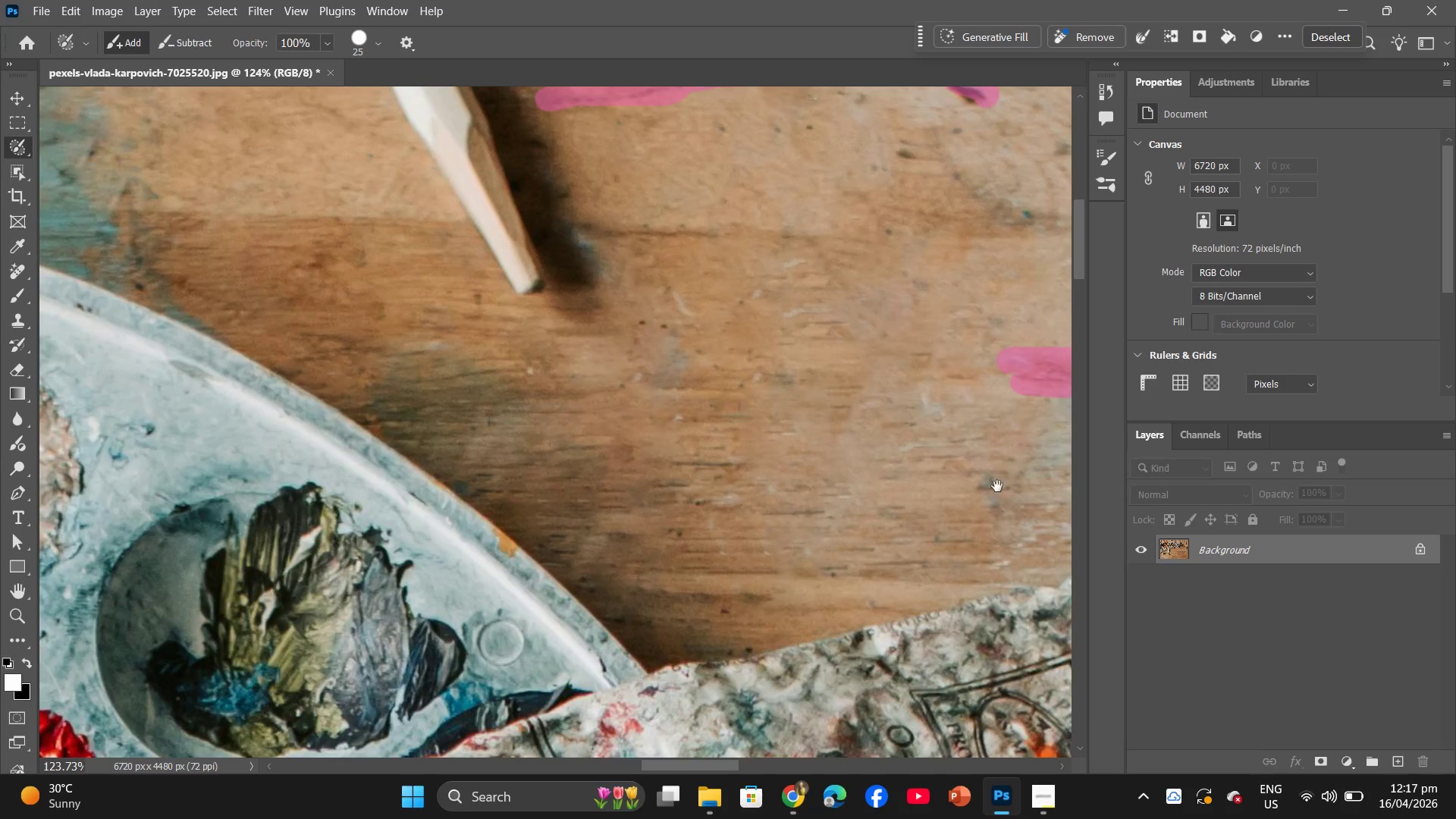 
left_click_drag(start_coordinate=[985, 486], to_coordinate=[1006, 485])
 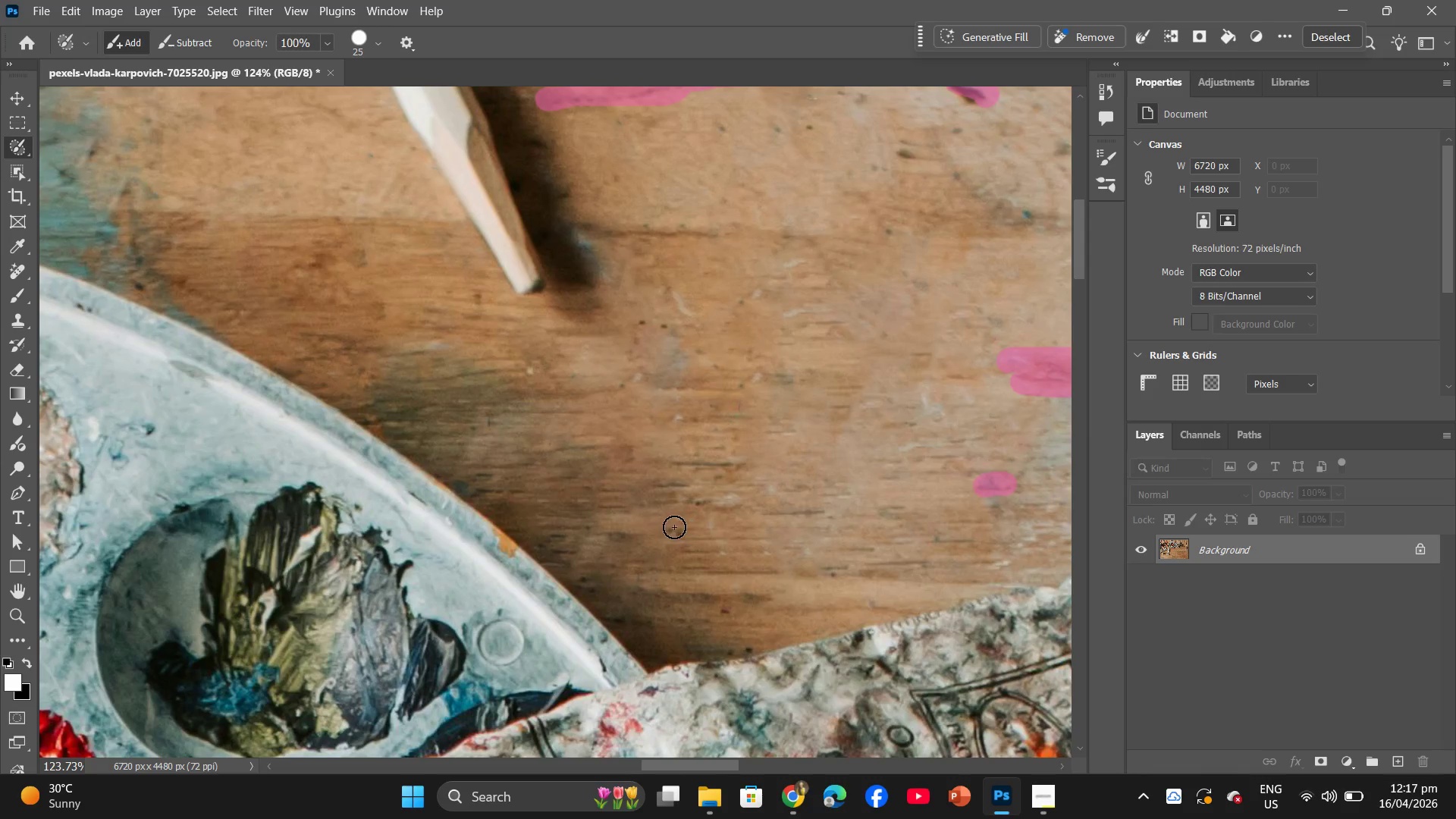 
left_click_drag(start_coordinate=[672, 528], to_coordinate=[694, 530])
 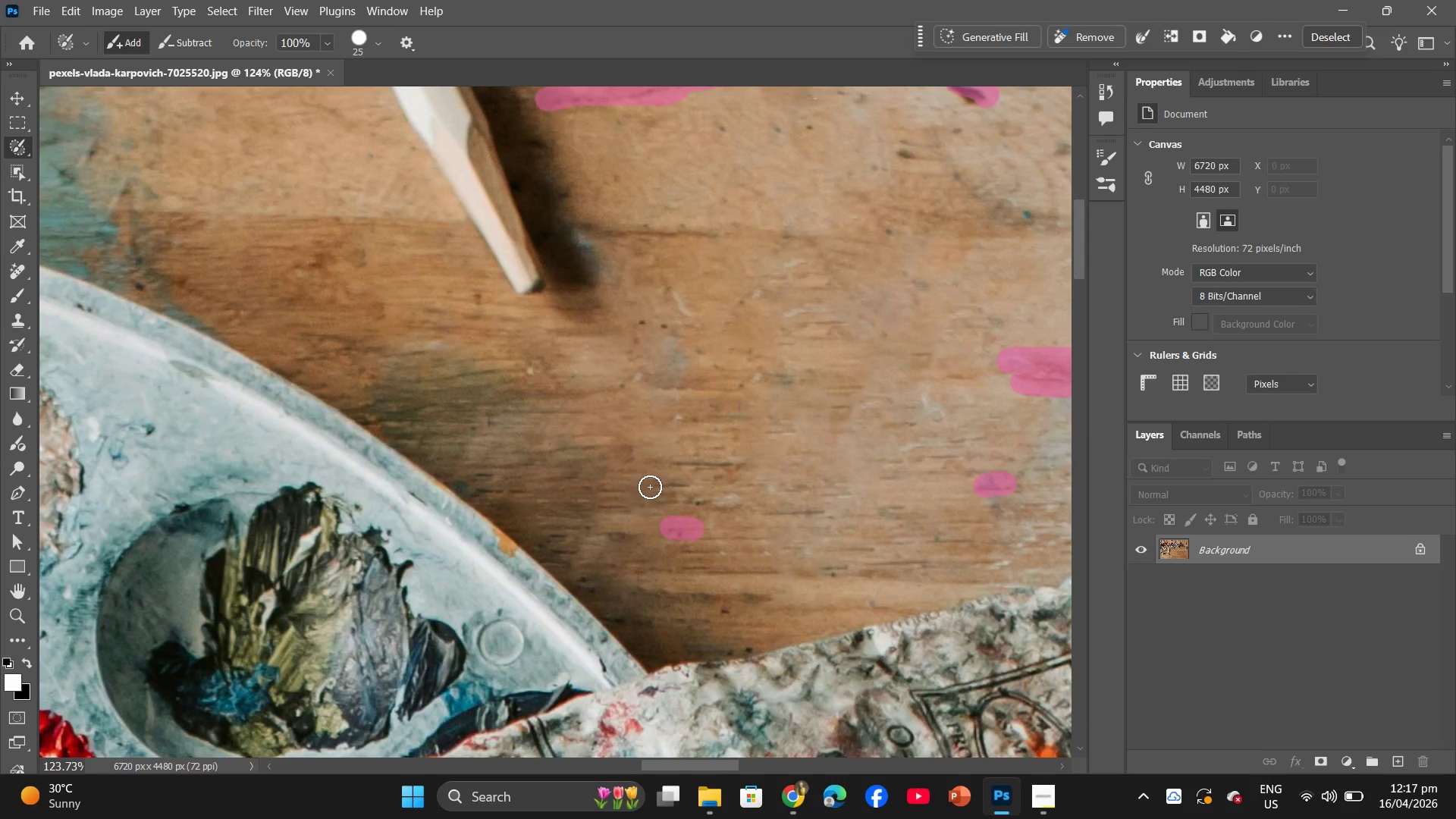 
left_click_drag(start_coordinate=[650, 487], to_coordinate=[707, 487])
 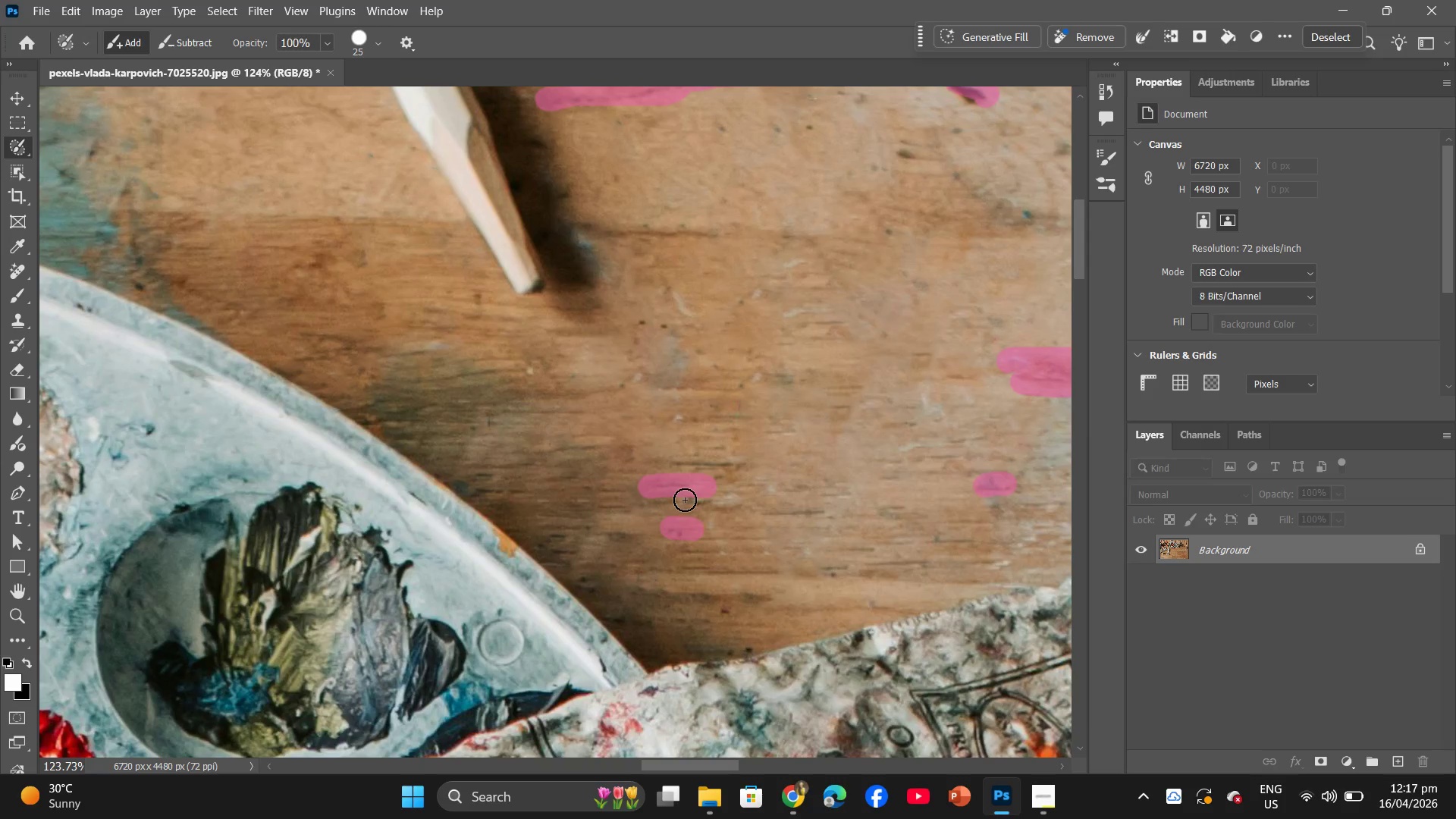 
left_click_drag(start_coordinate=[685, 500], to_coordinate=[757, 514])
 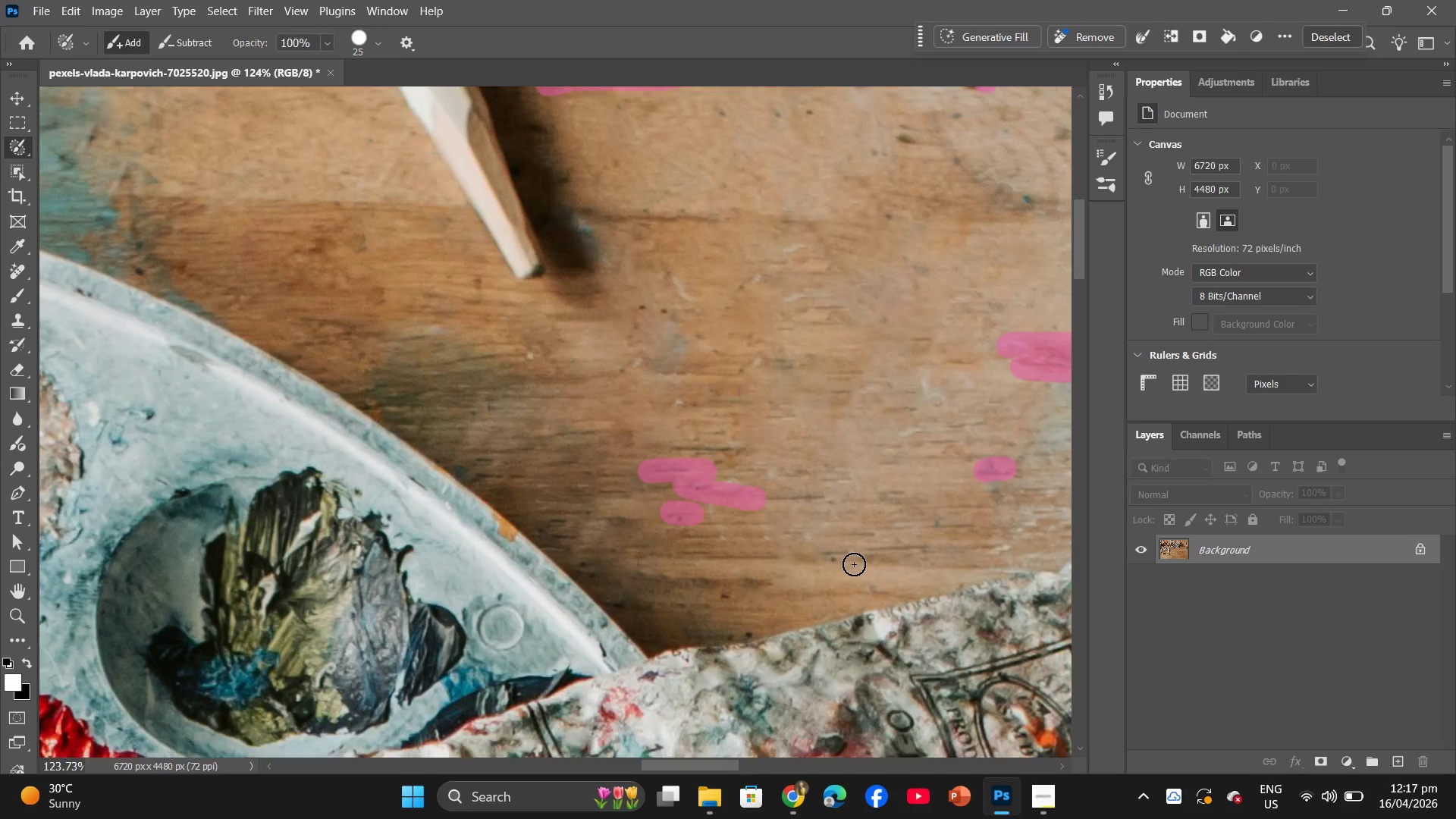 
hold_key(key=AltLeft, duration=0.86)
 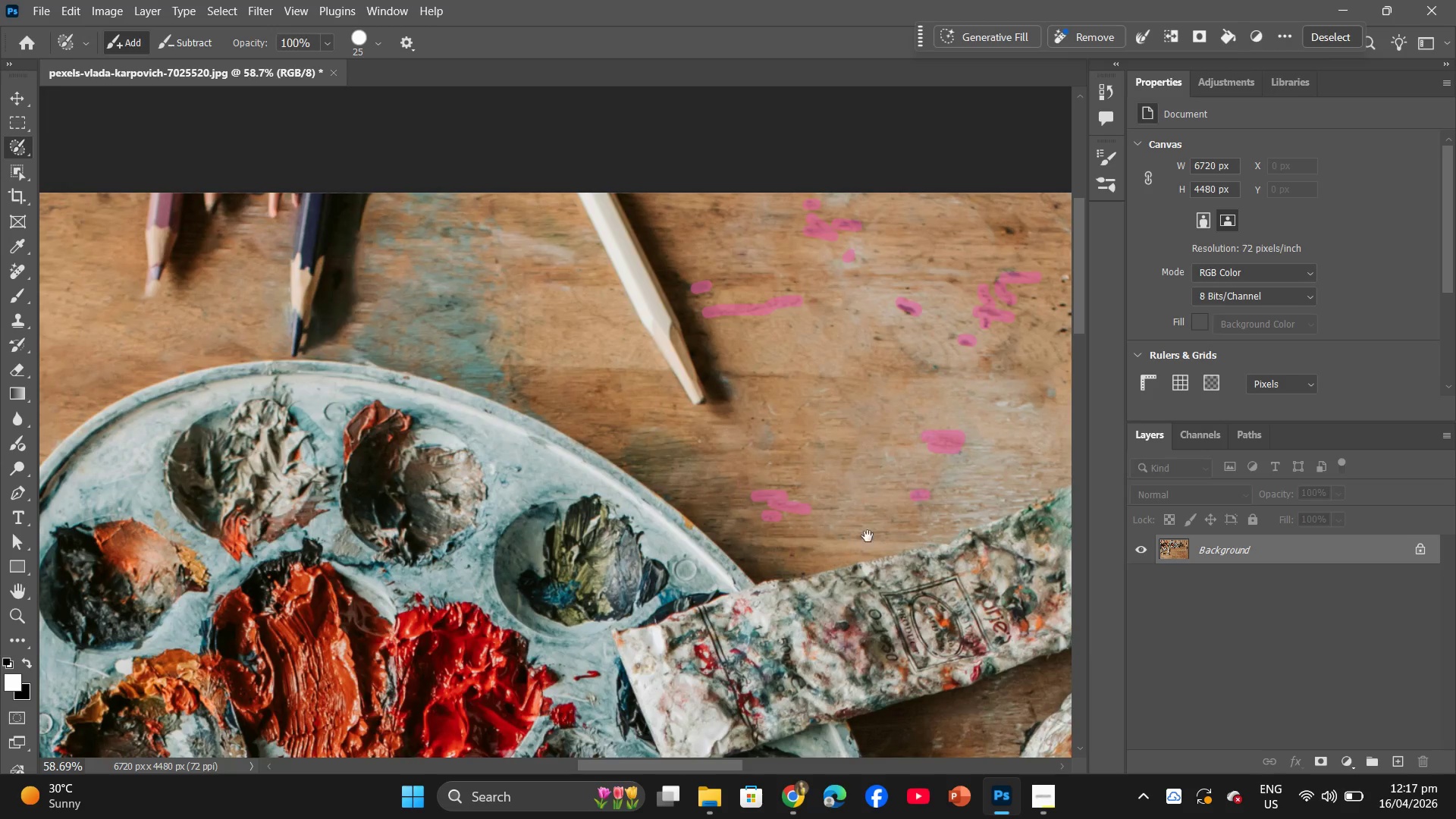 
hold_key(key=Space, duration=0.91)
 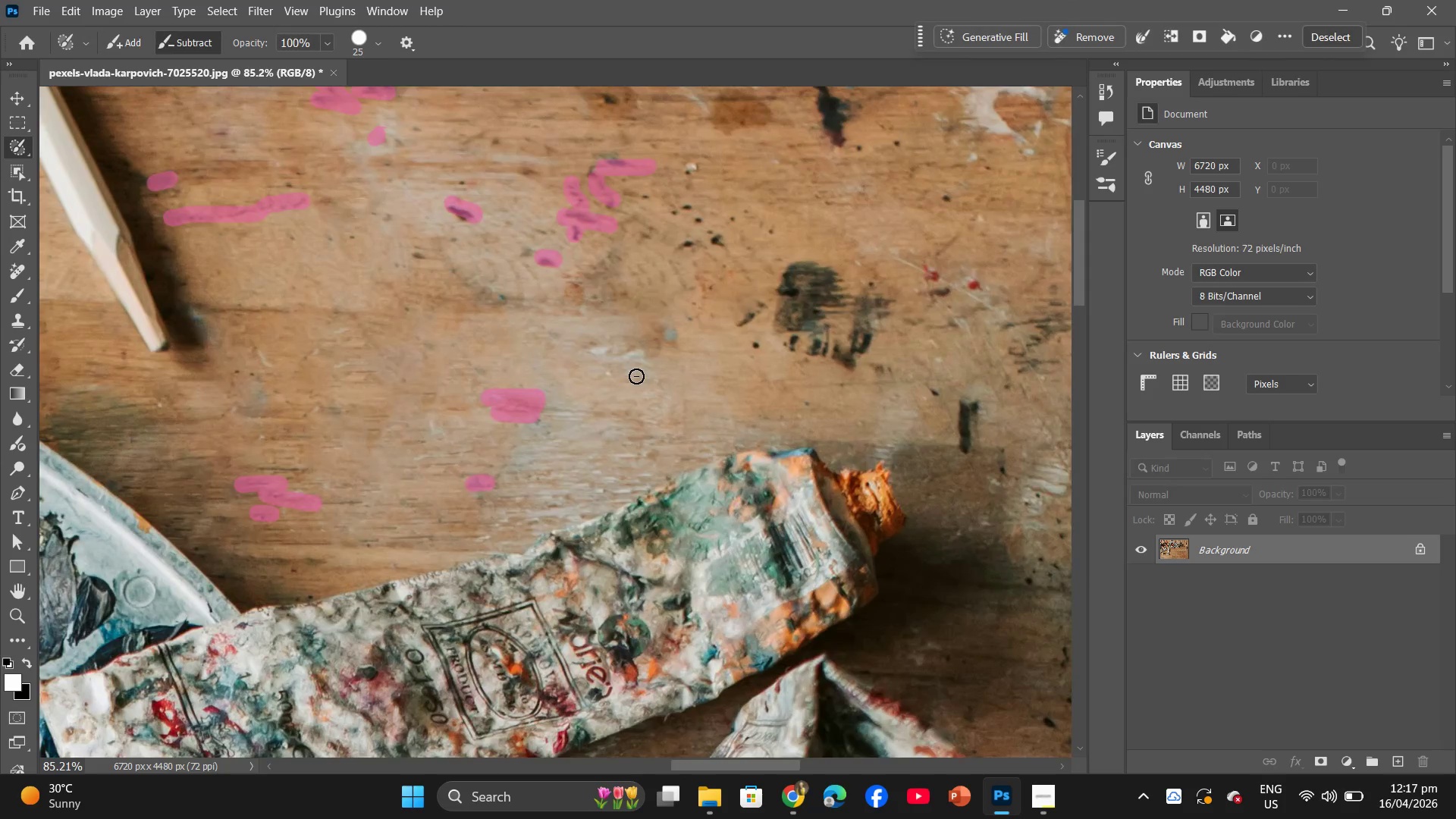 
scroll: coordinate [852, 558], scroll_direction: down, amount: 12.0
 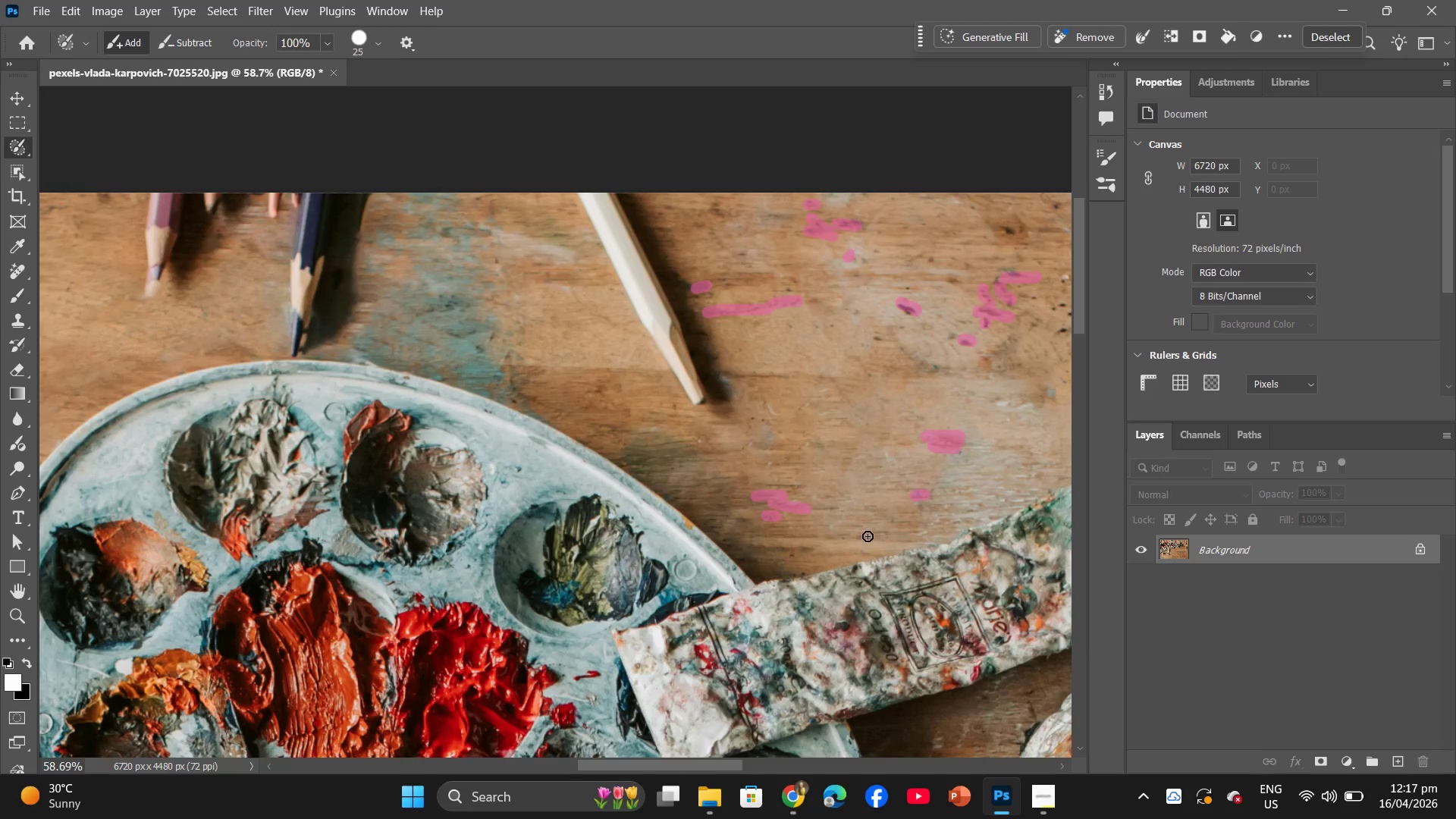 
left_click_drag(start_coordinate=[868, 536], to_coordinate=[476, 491])
 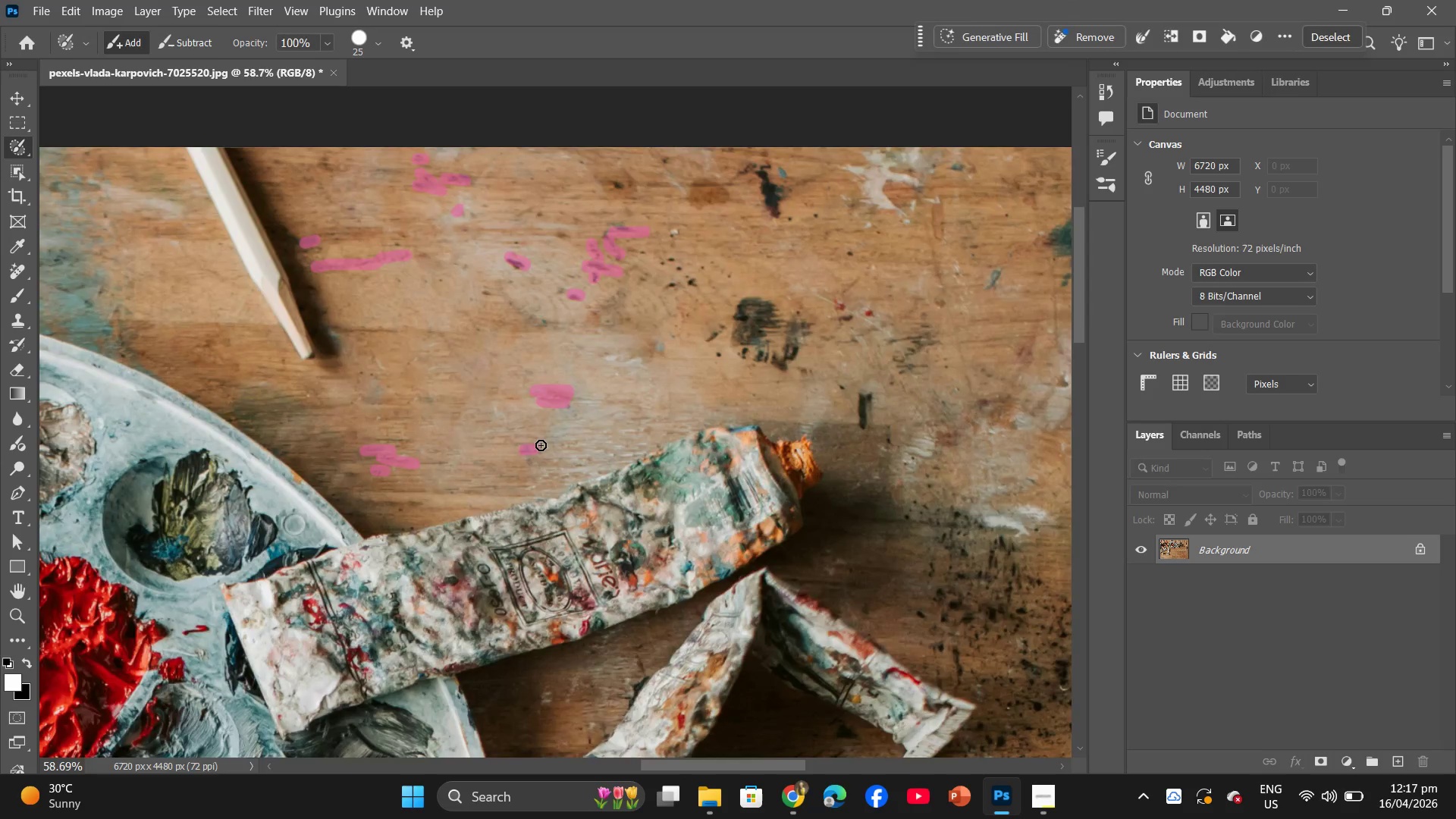 
hold_key(key=AltLeft, duration=0.67)
scroll: coordinate [639, 375], scroll_direction: up, amount: 9.0
 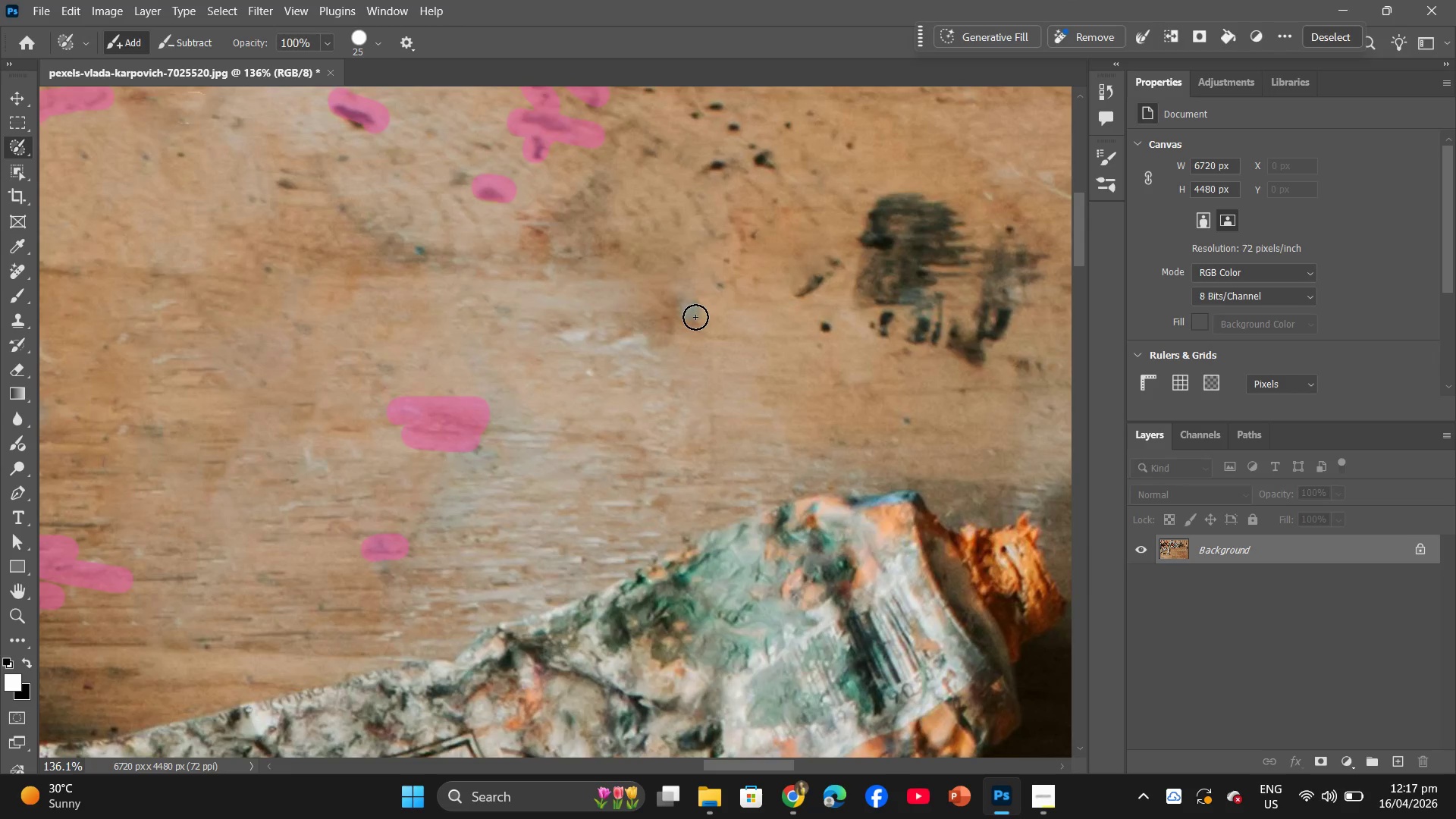 
left_click([695, 317])
 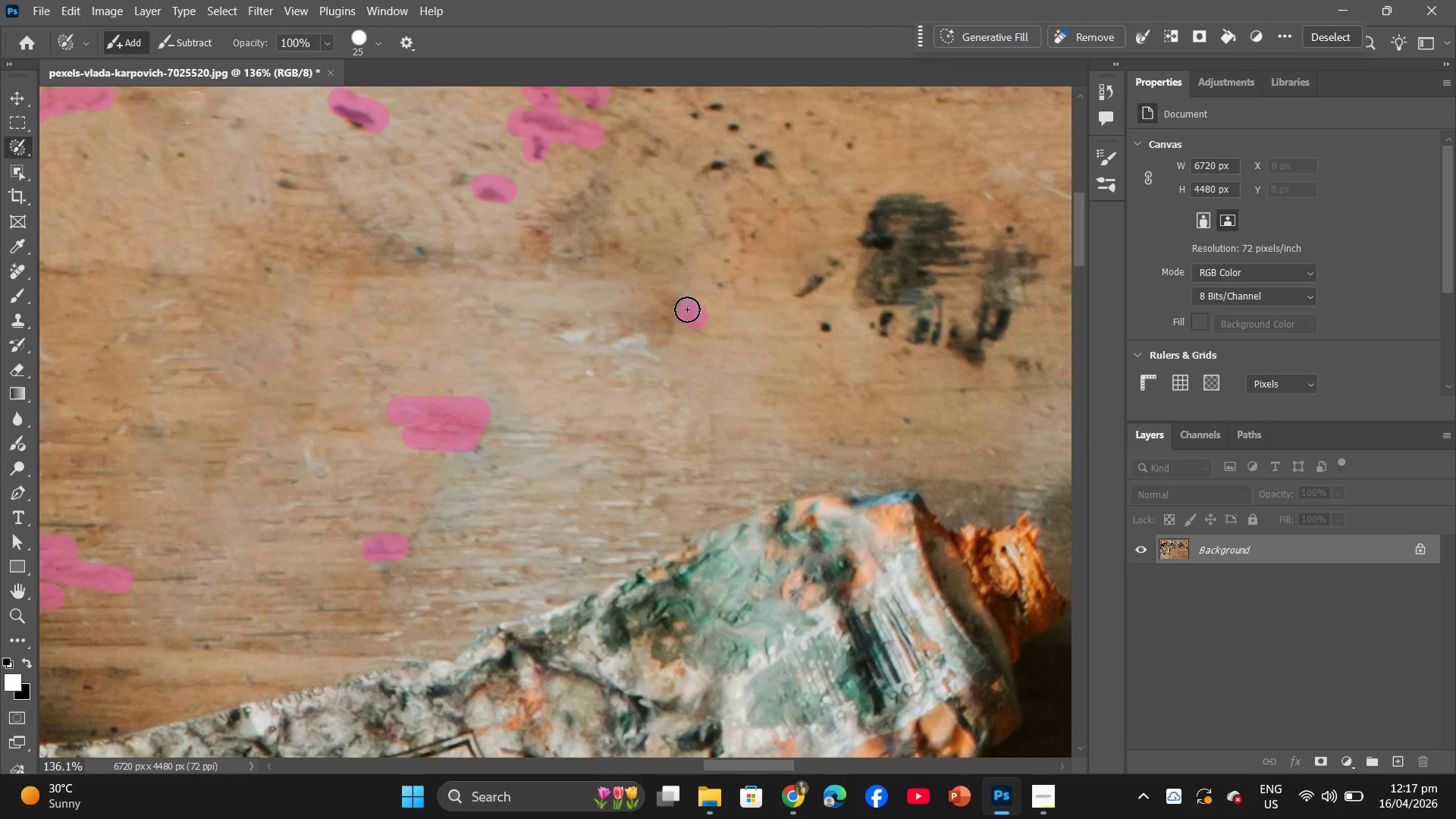 
double_click([686, 309])
 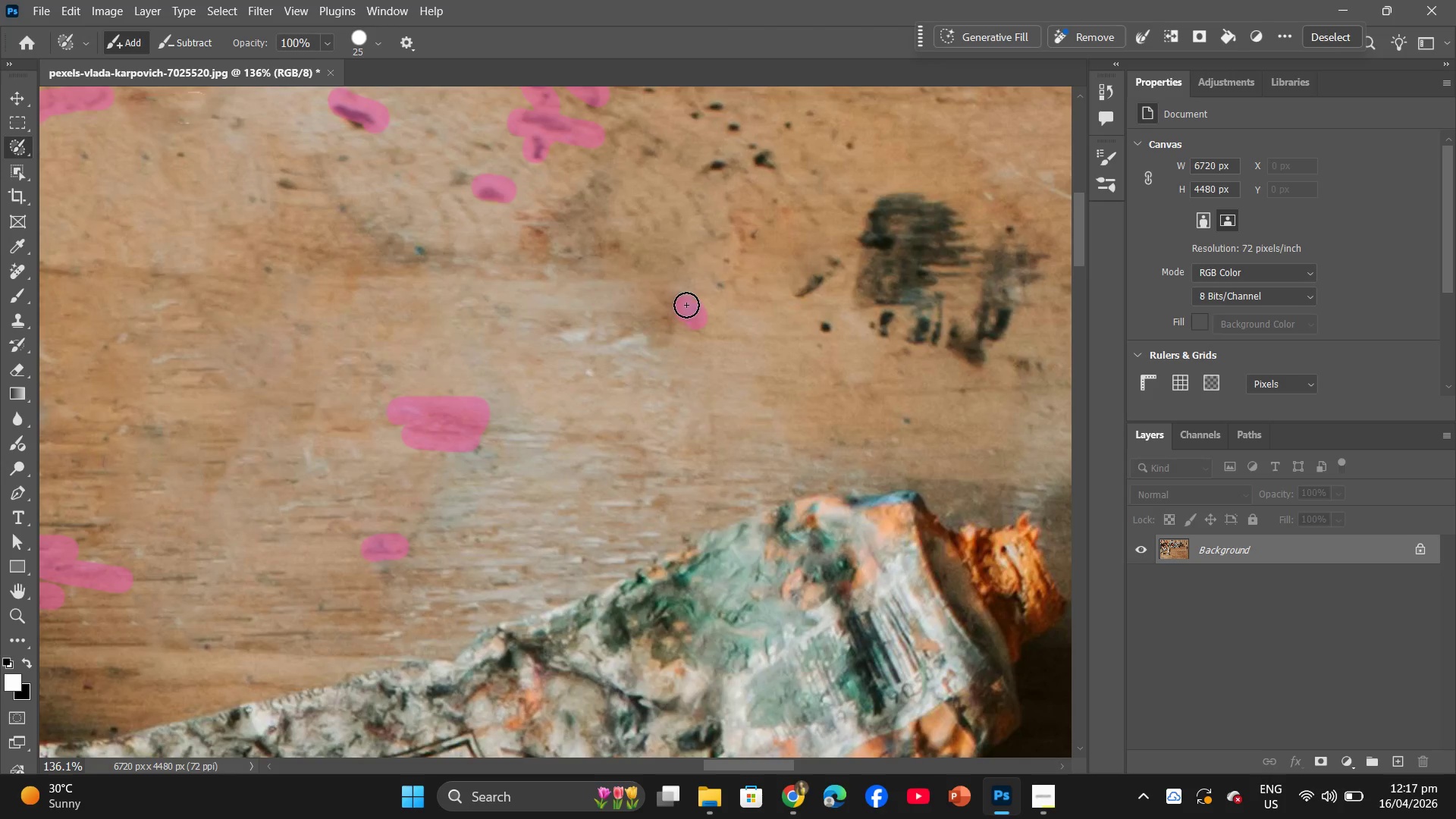 
triple_click([686, 305])
 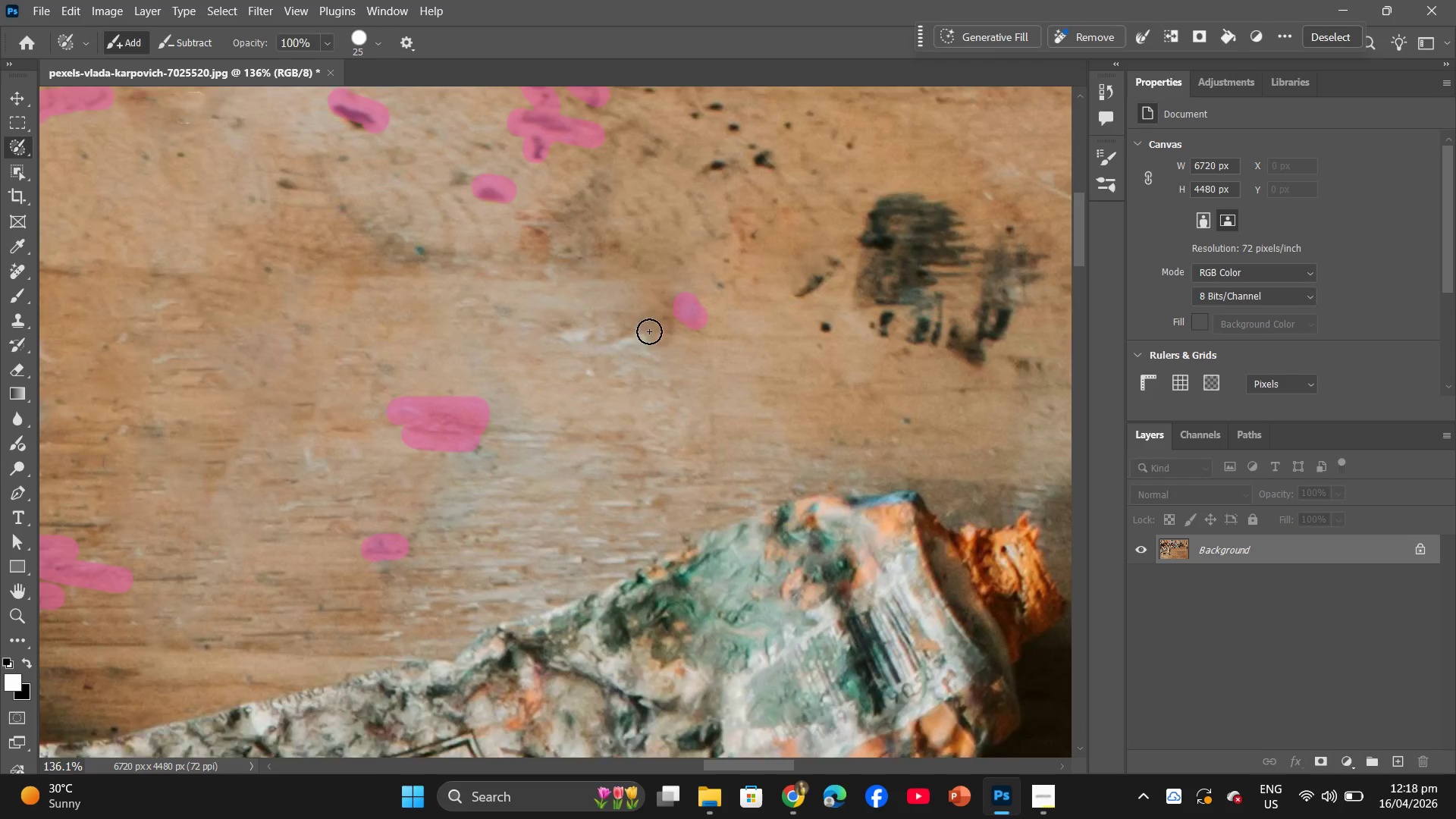 
scroll: coordinate [585, 331], scroll_direction: up, amount: 6.0
 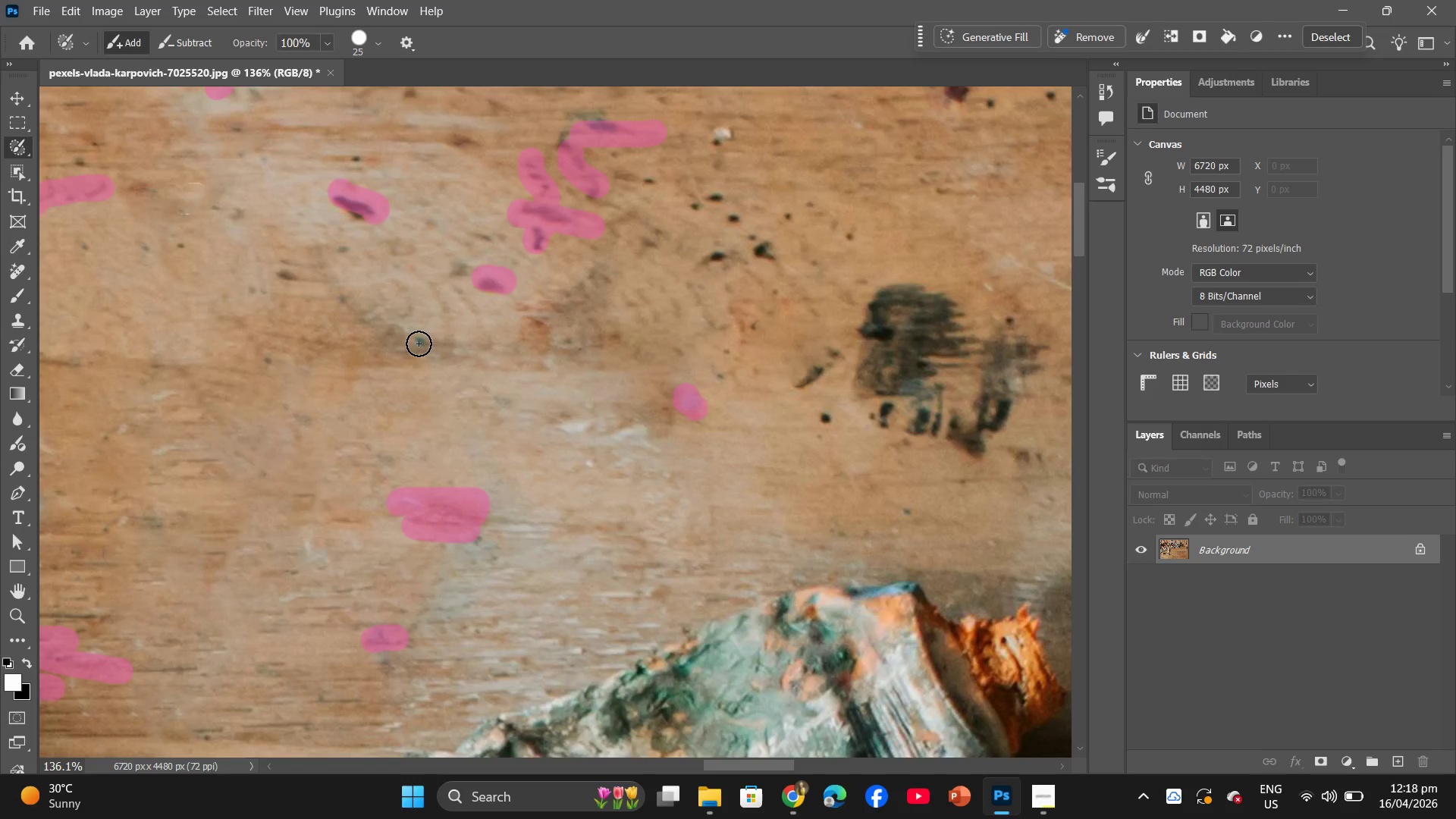 
left_click([419, 344])
 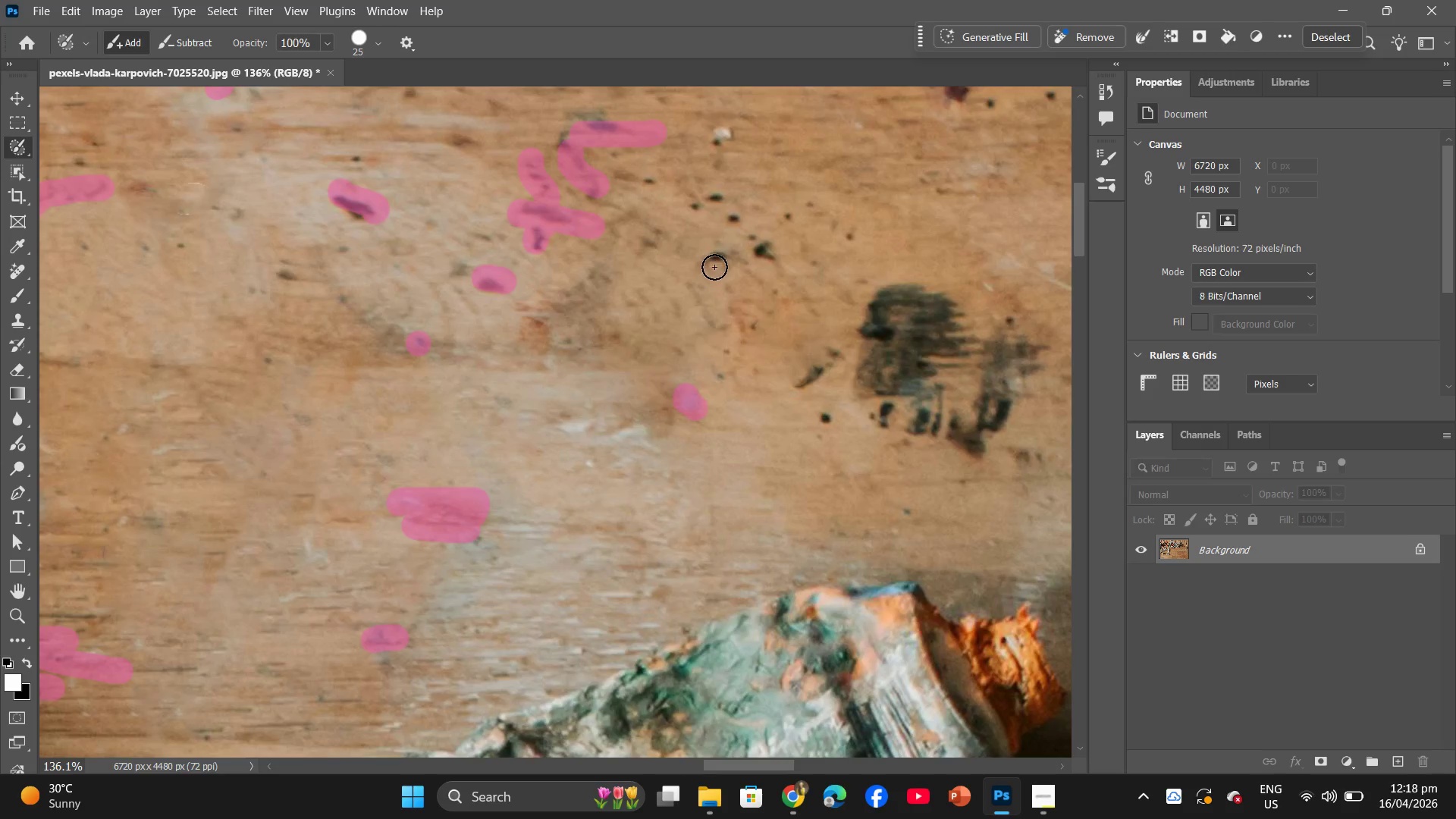 
left_click([720, 253])
 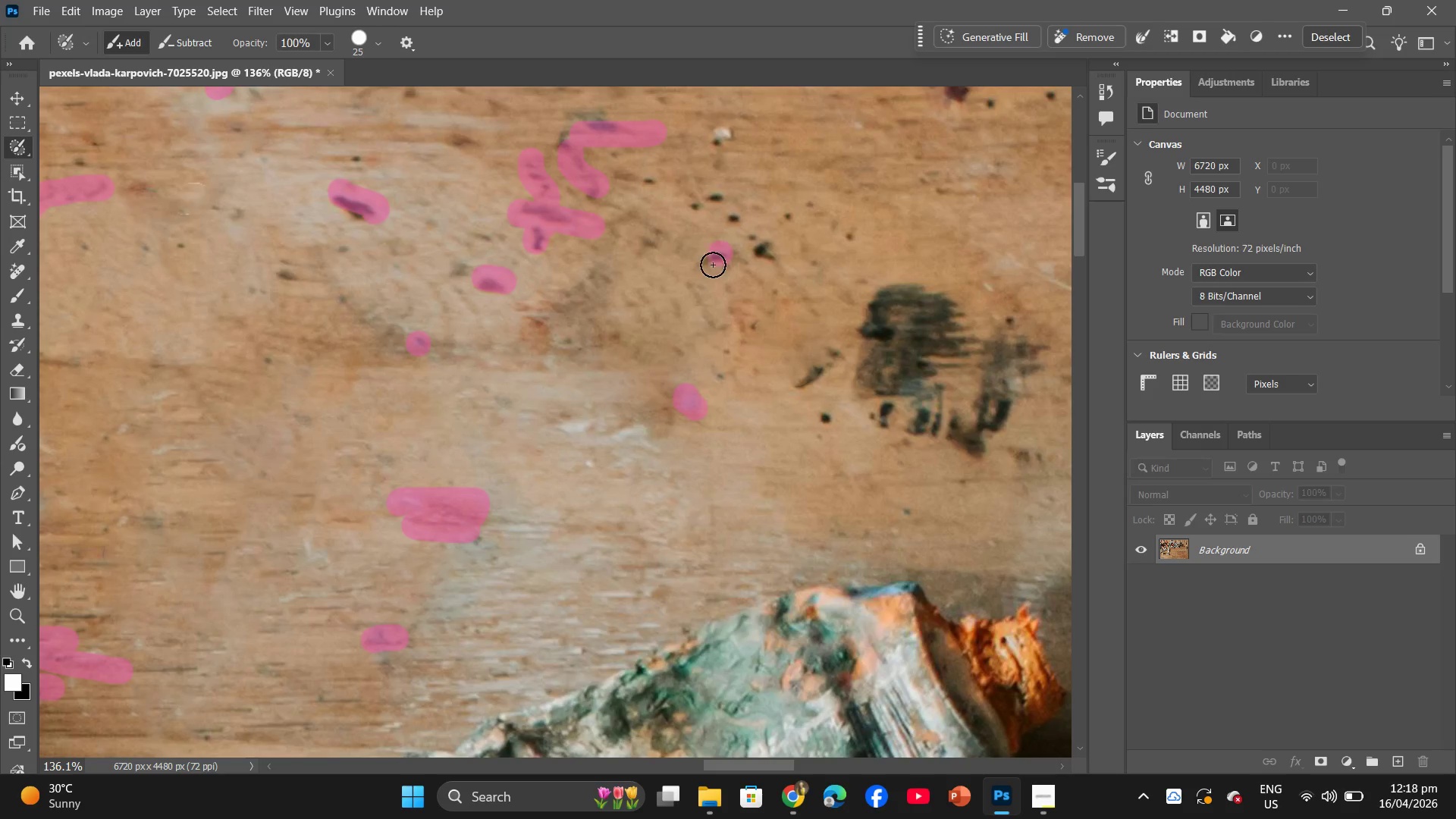 
left_click([713, 265])
 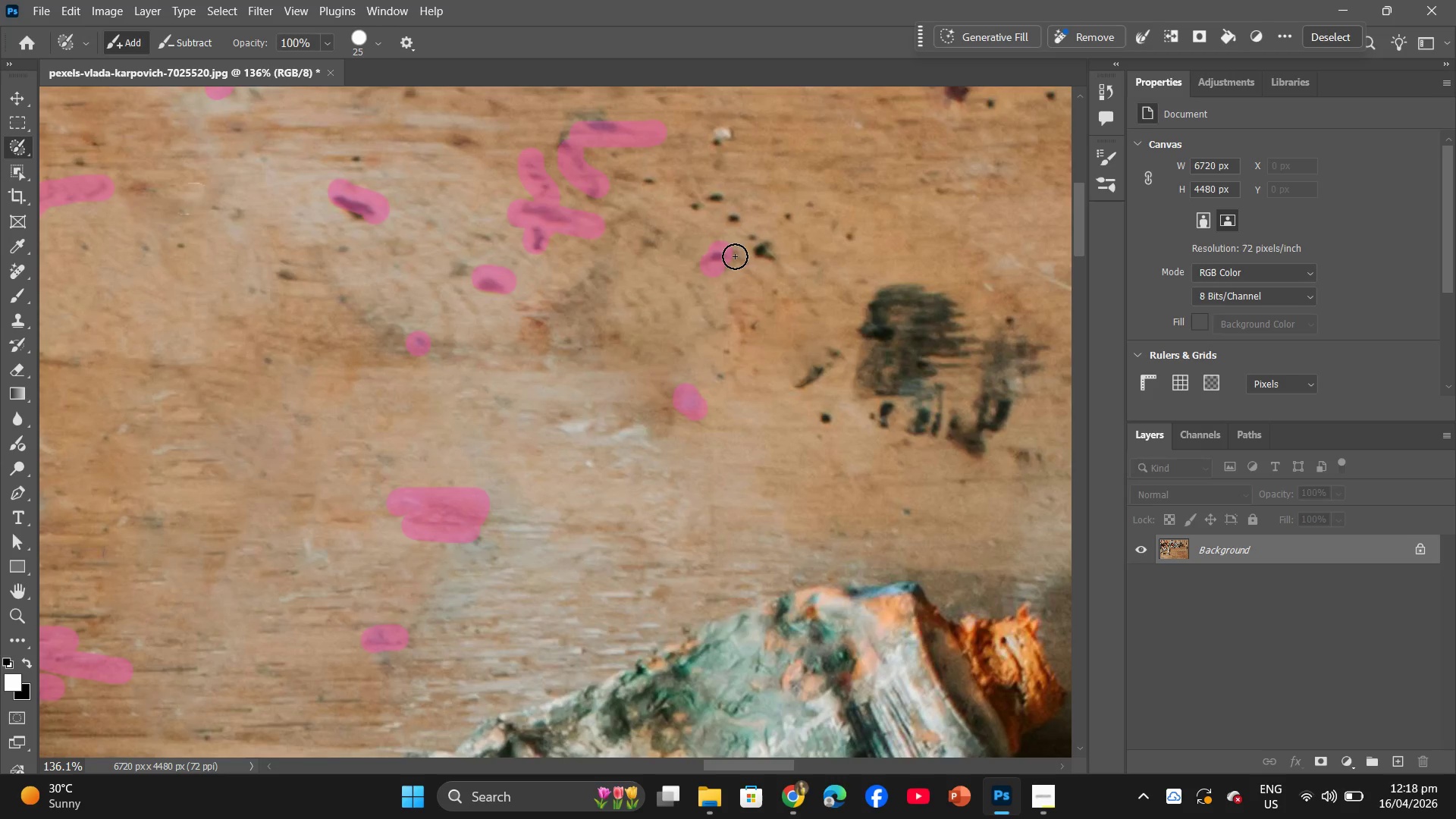 
left_click([735, 256])
 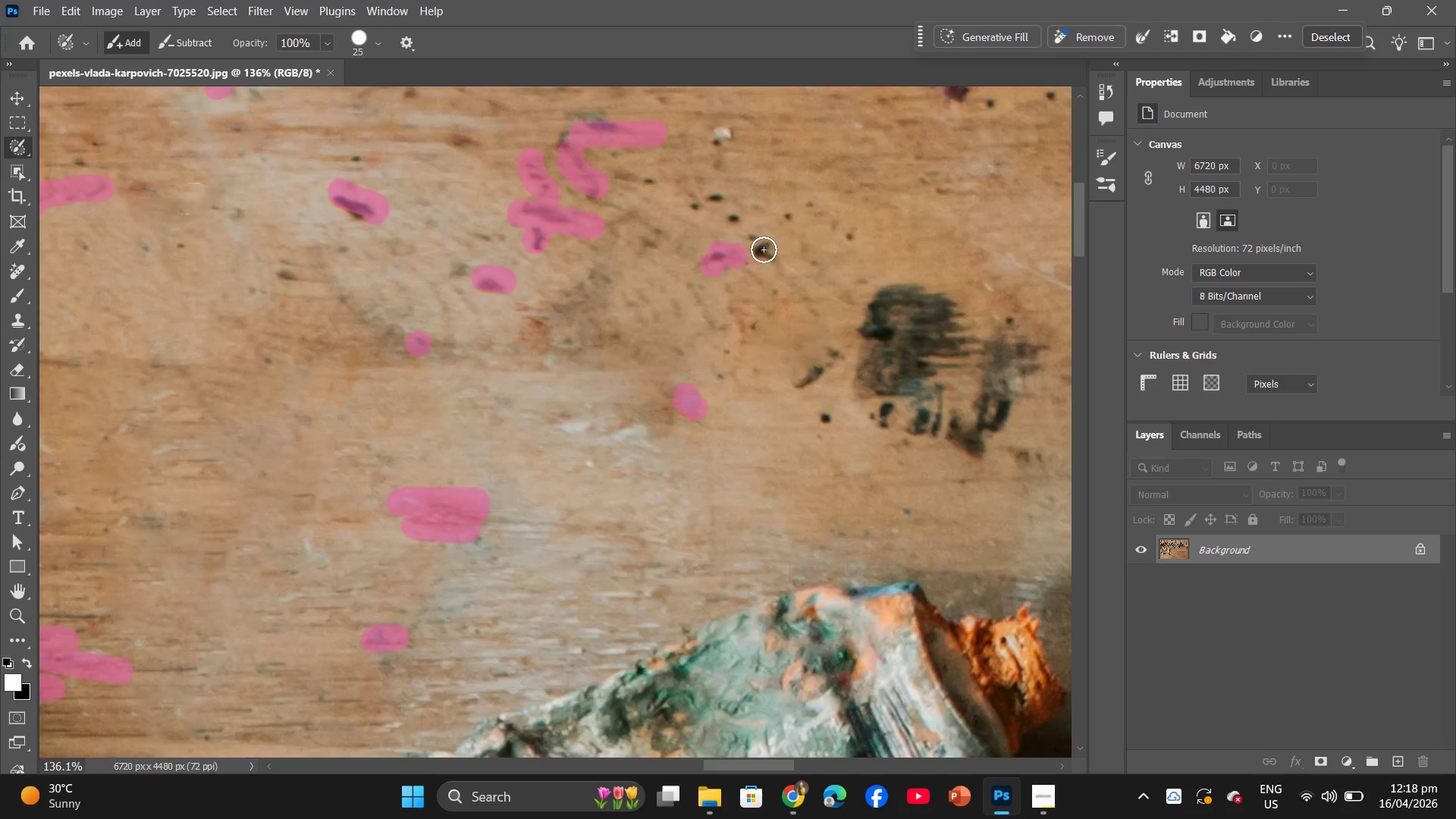 
double_click([765, 249])
 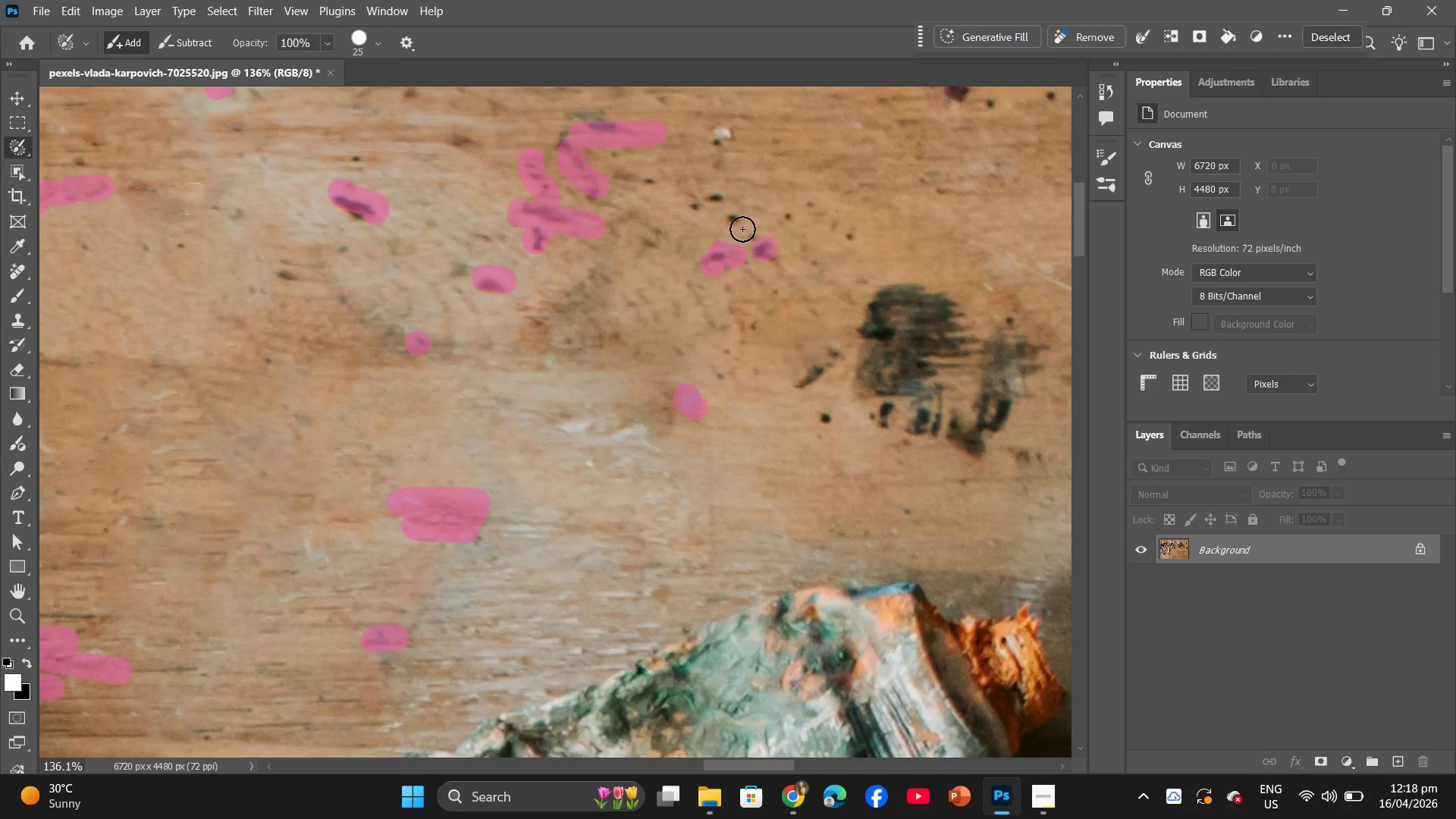 
left_click([752, 231])
 